 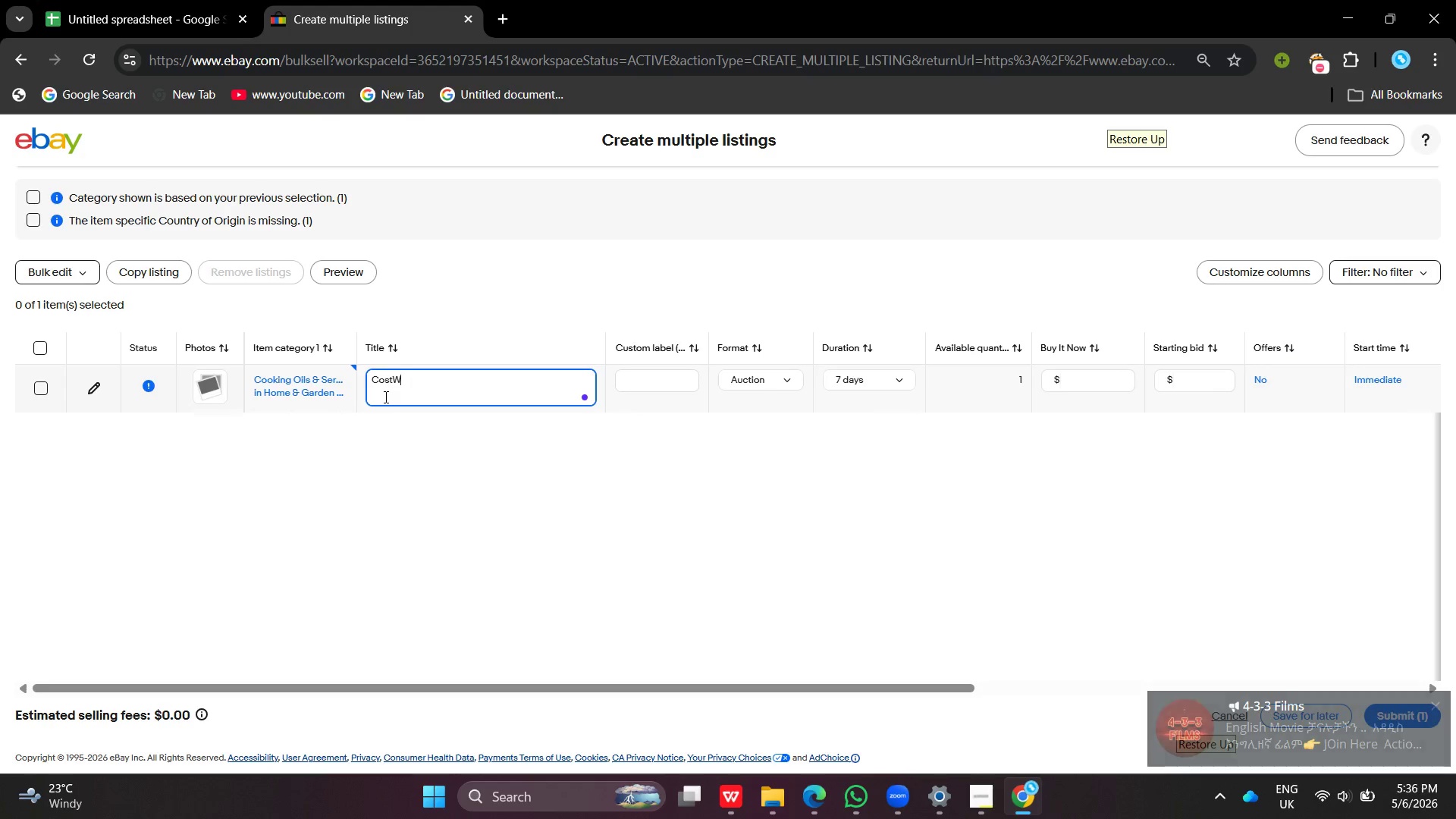 
type(& Cask Chill infused Honey Smash-Batch Artisanal Hot Sweer)
key(Backspace)
type(t Glass Jar )
 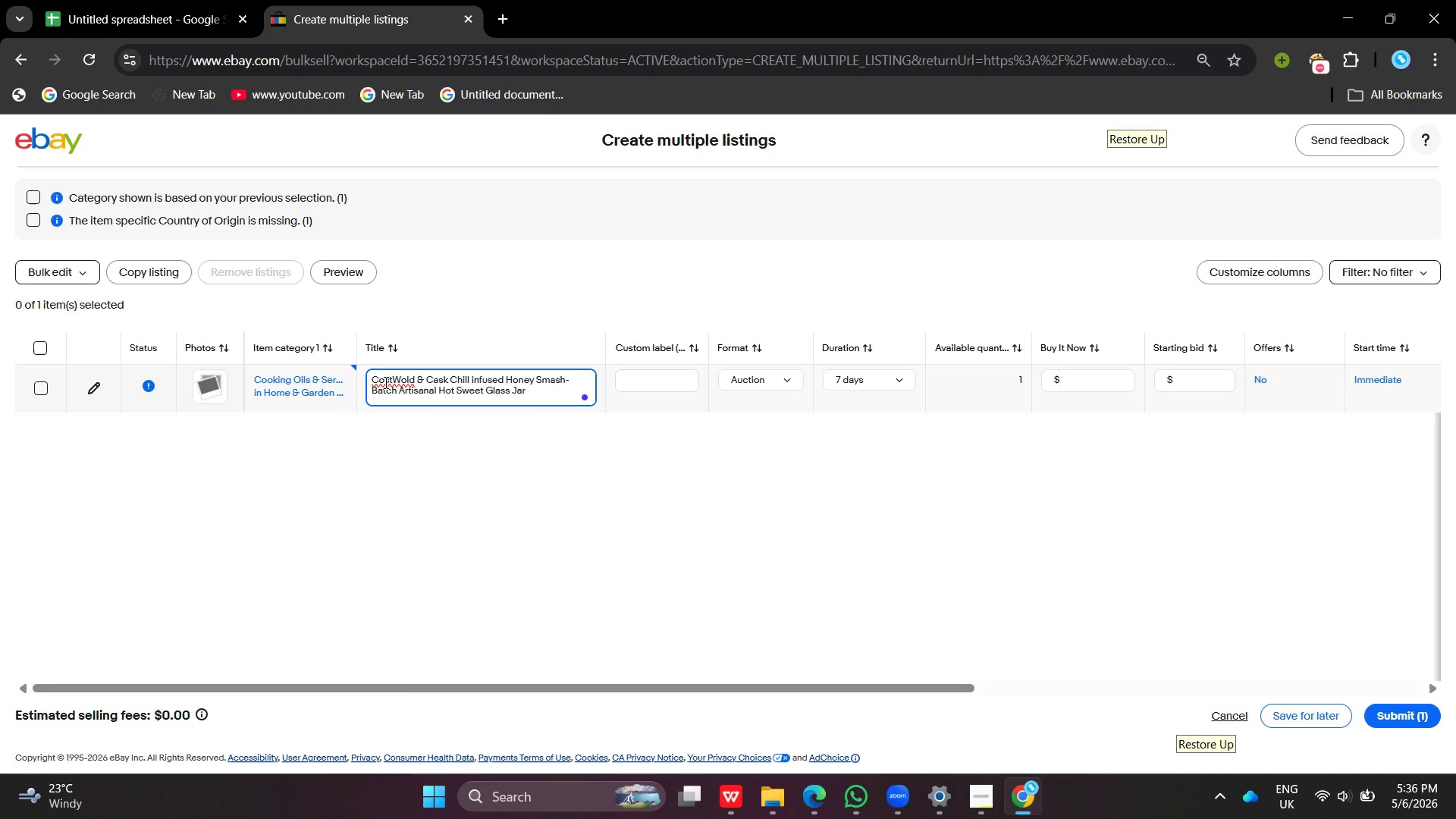 
left_click([747, 376])
 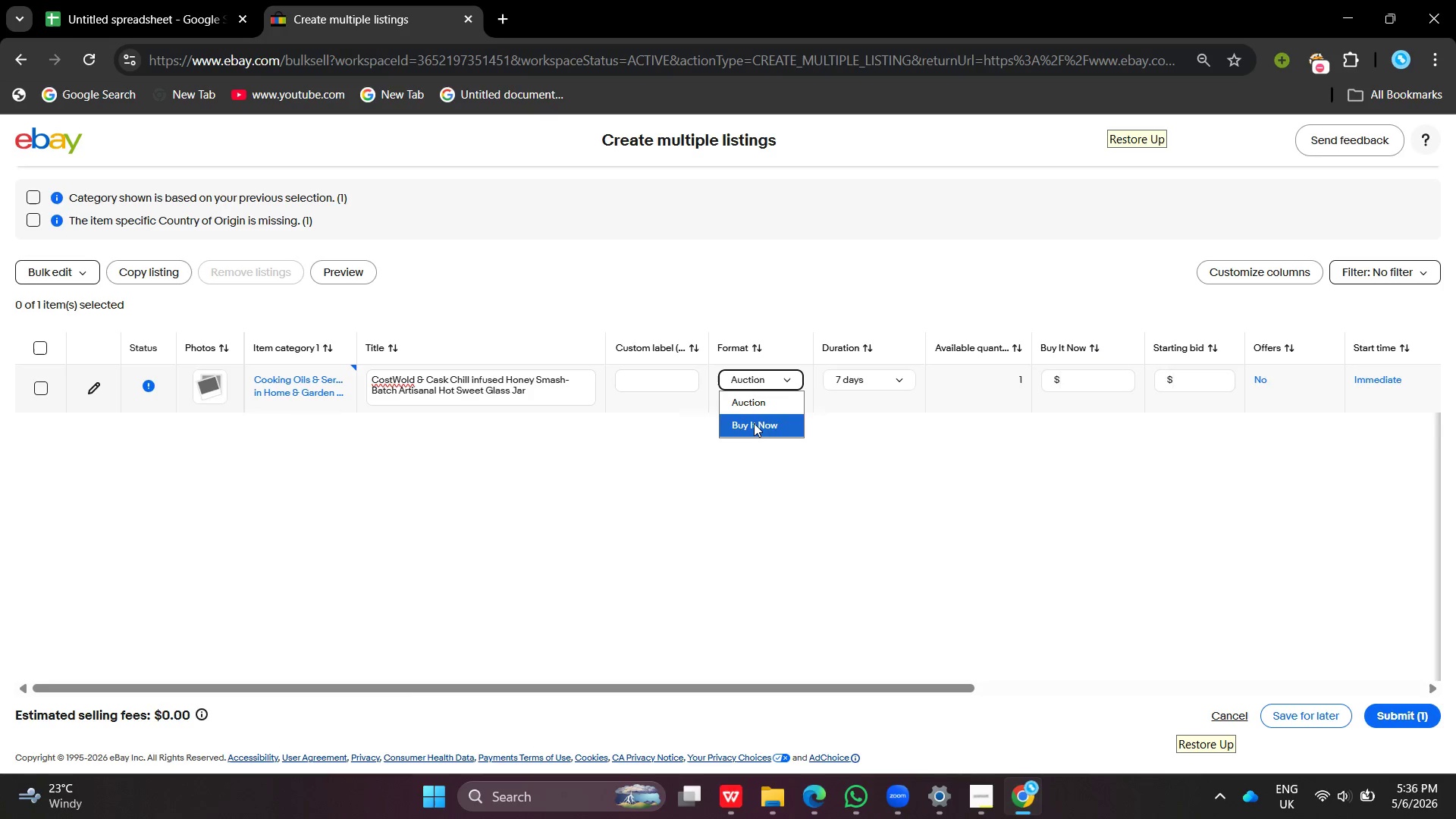 
left_click([754, 426])
 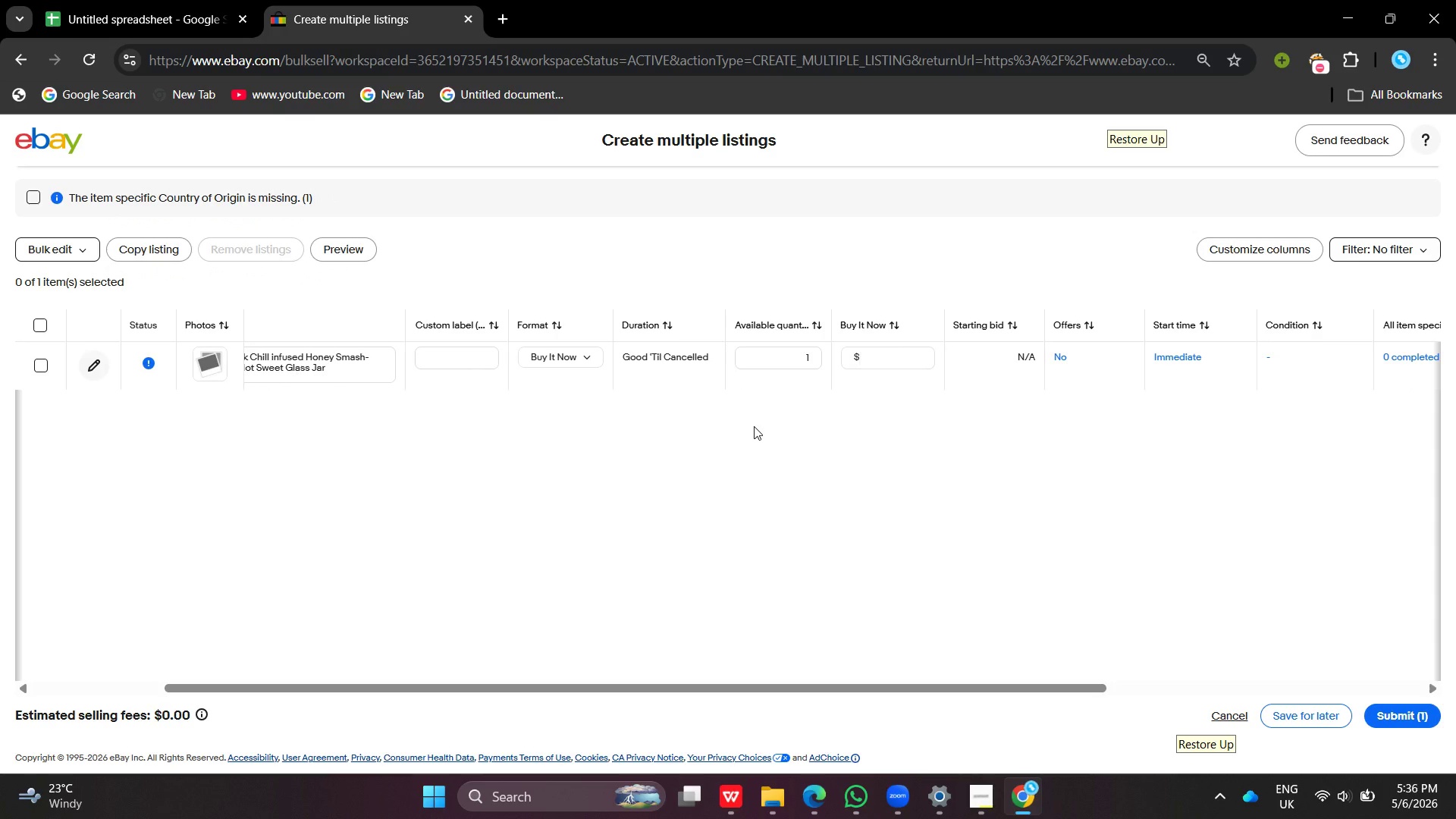 
wait(14.0)
 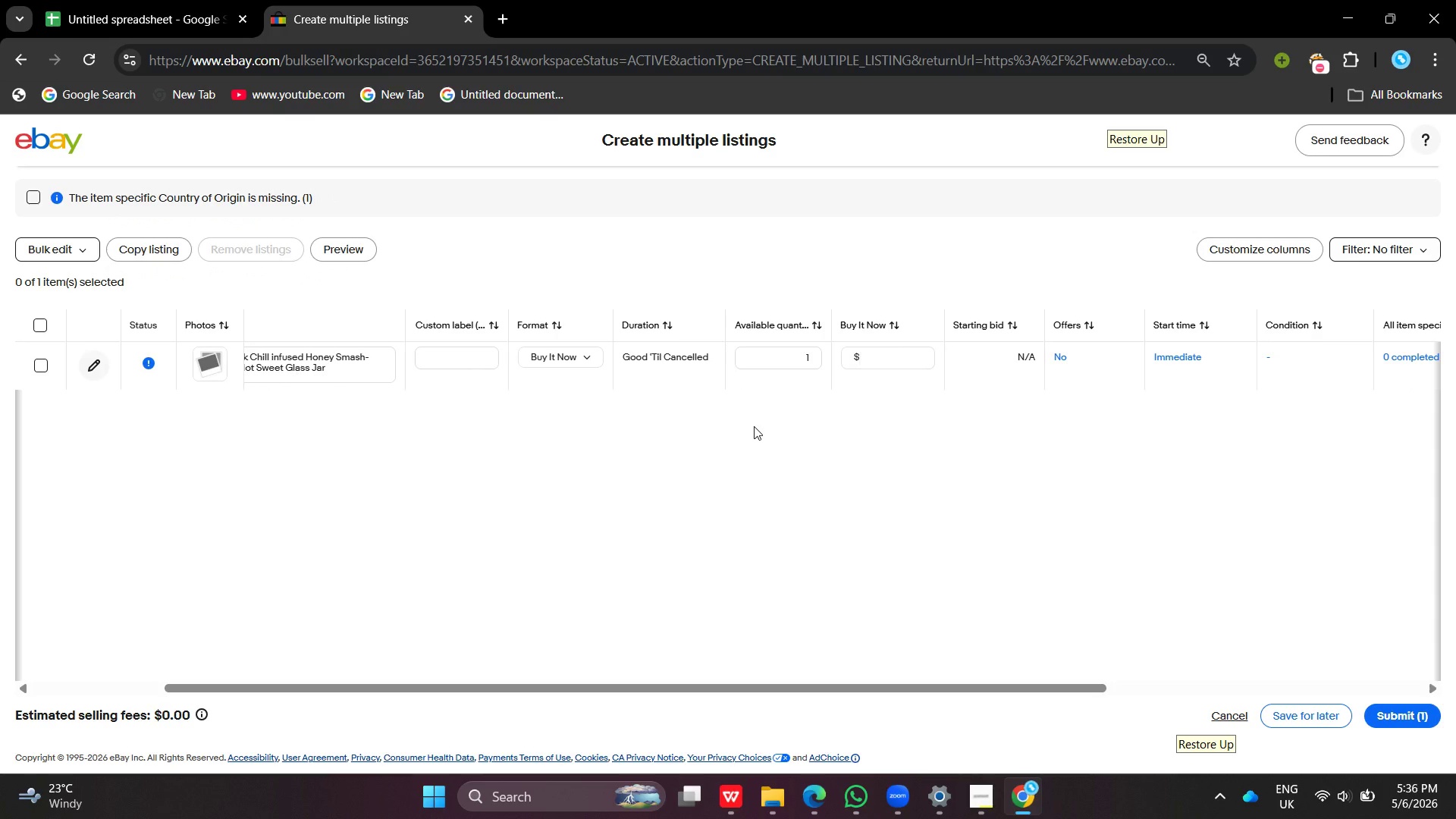 
left_click([830, 330])
 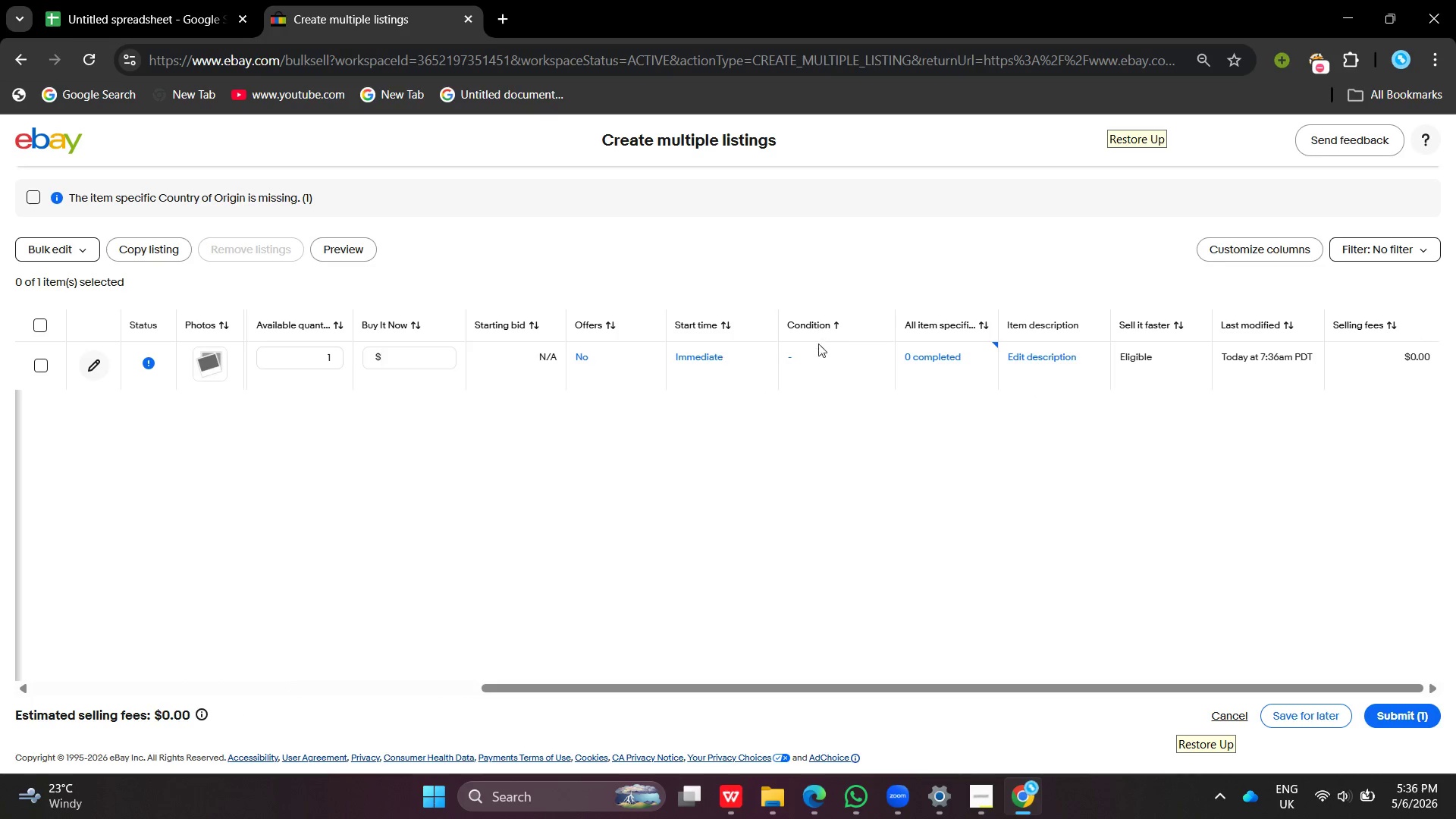 
left_click([810, 351])
 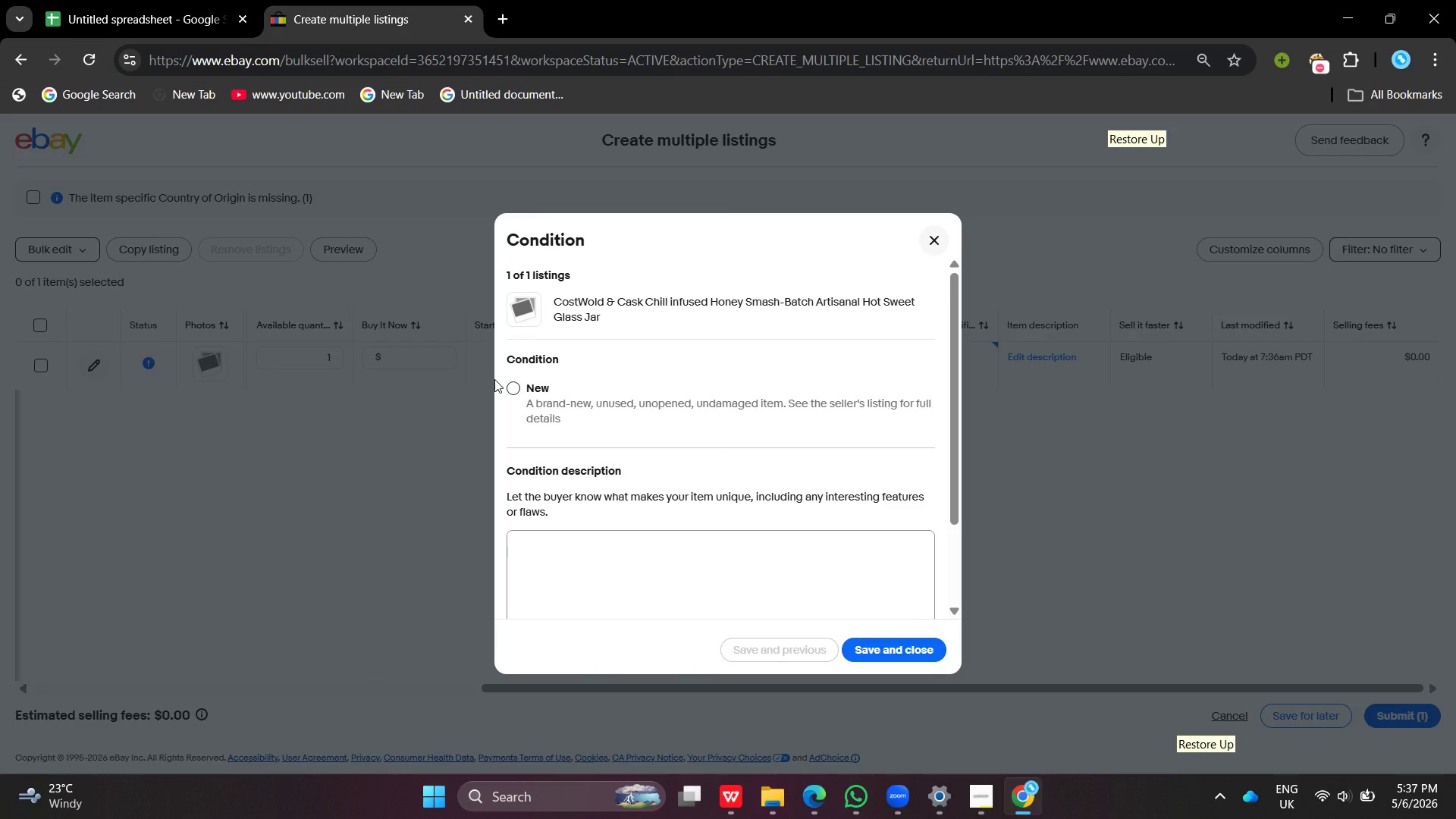 
left_click([521, 390])
 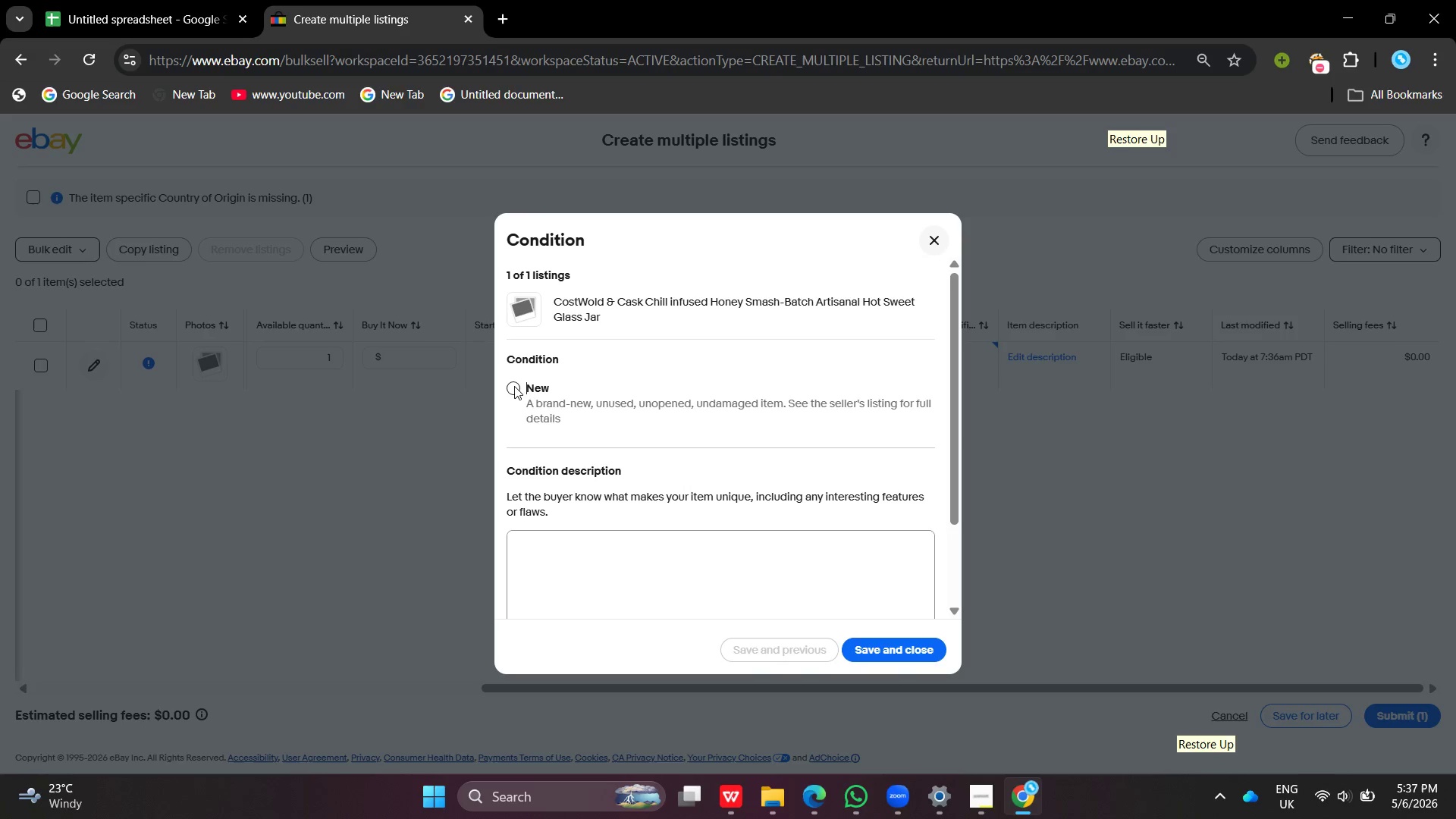 
left_click([514, 386])
 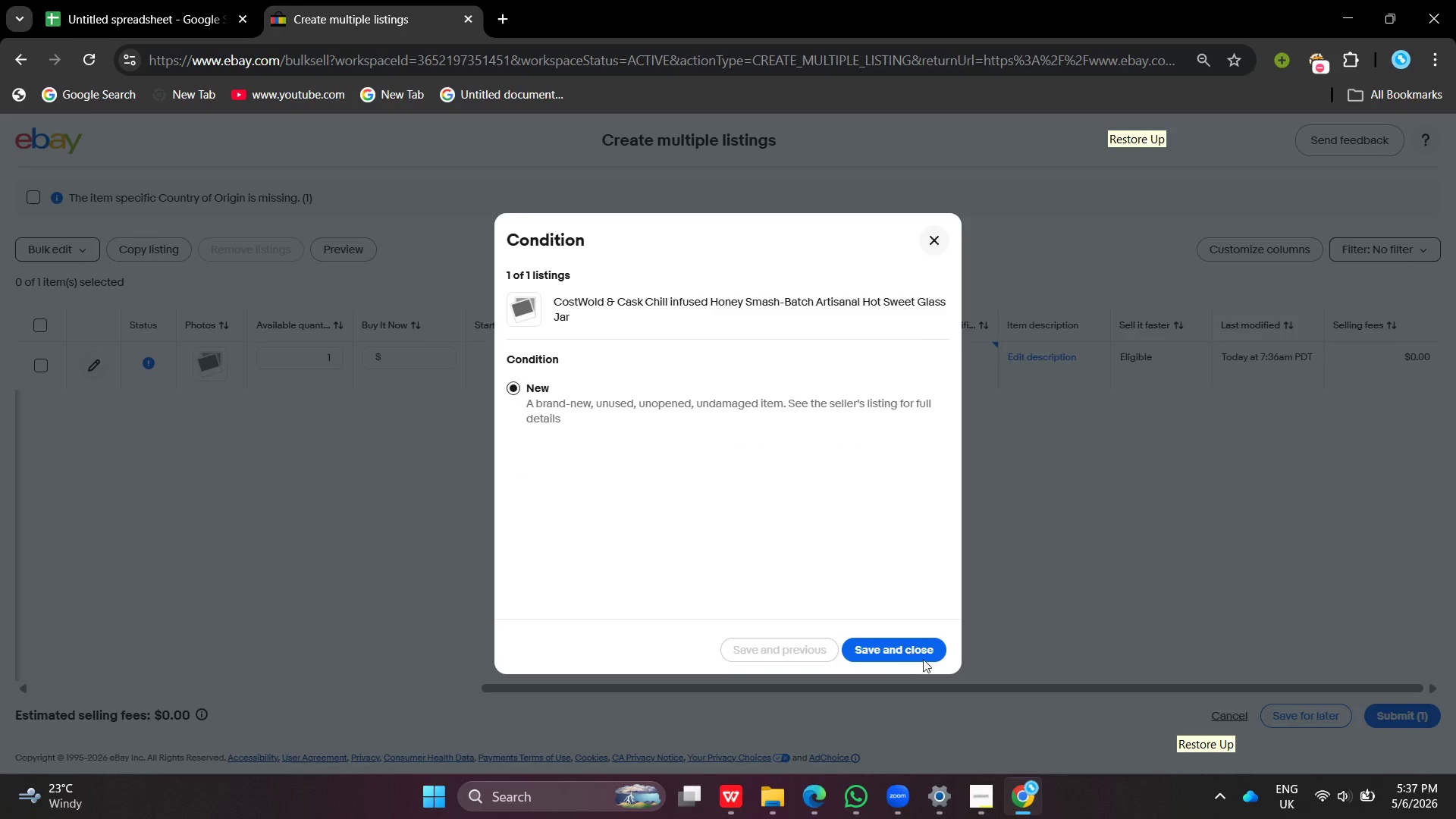 
left_click([907, 646])
 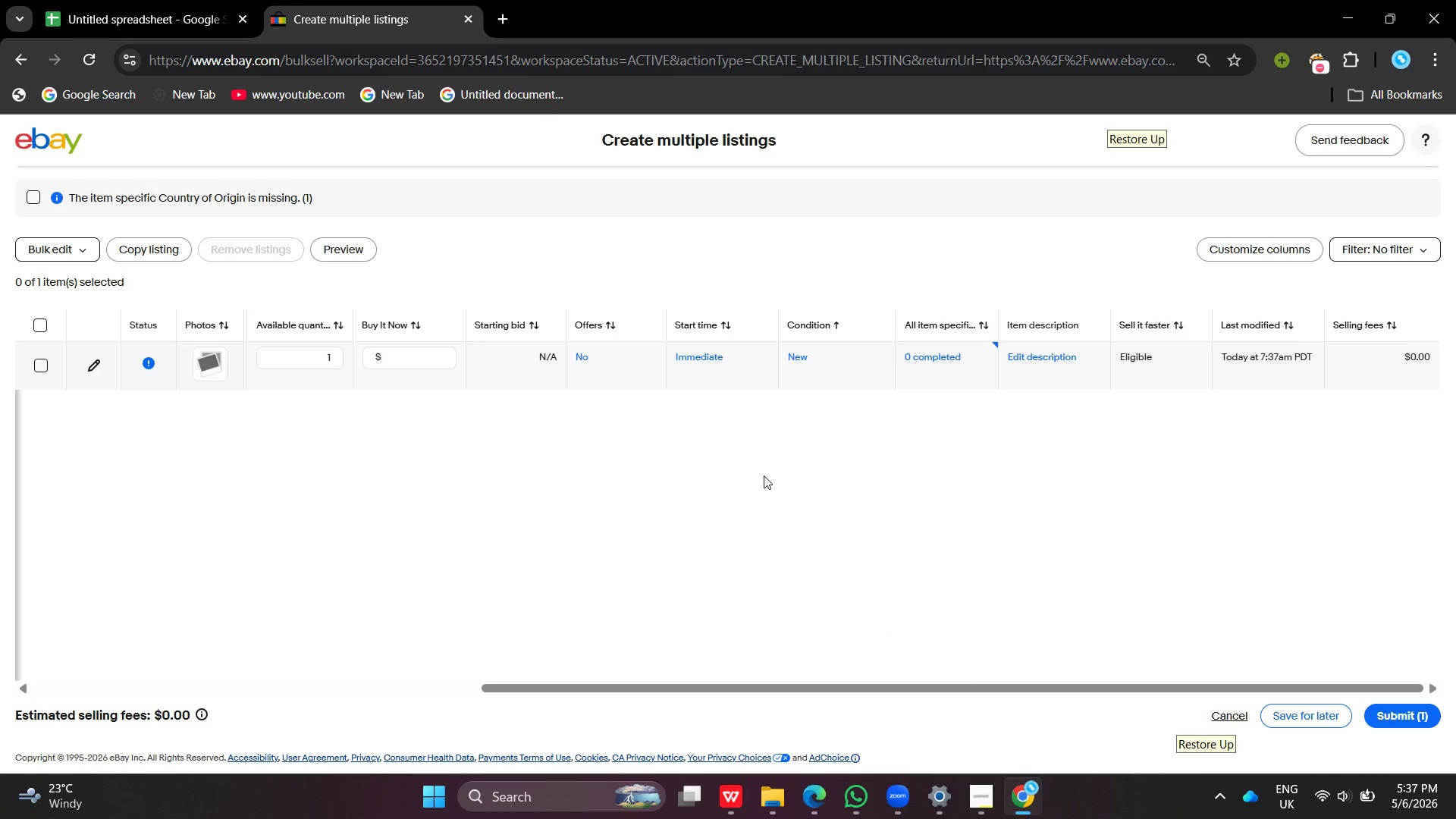 
wait(11.86)
 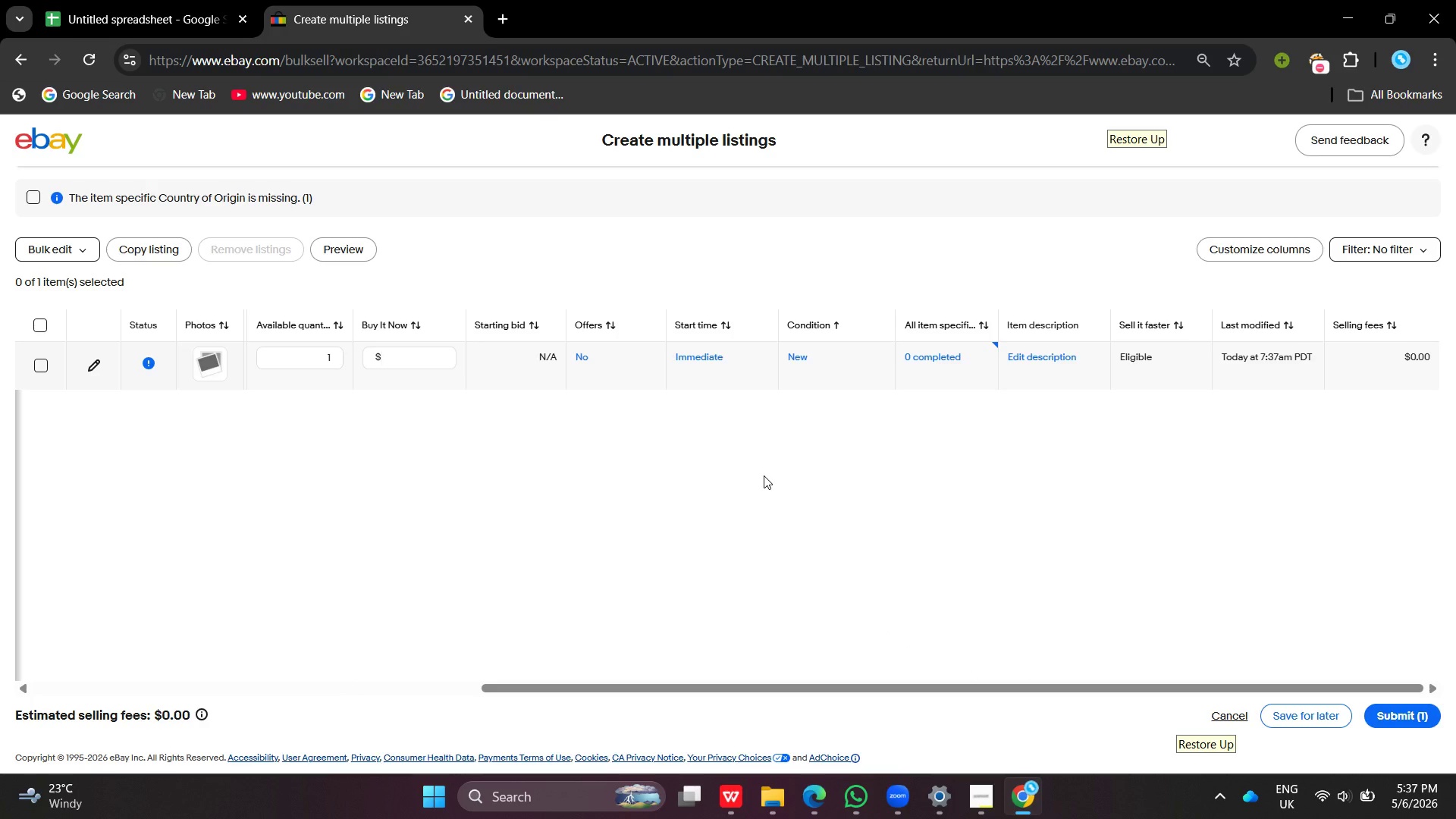 
left_click([103, 361])
 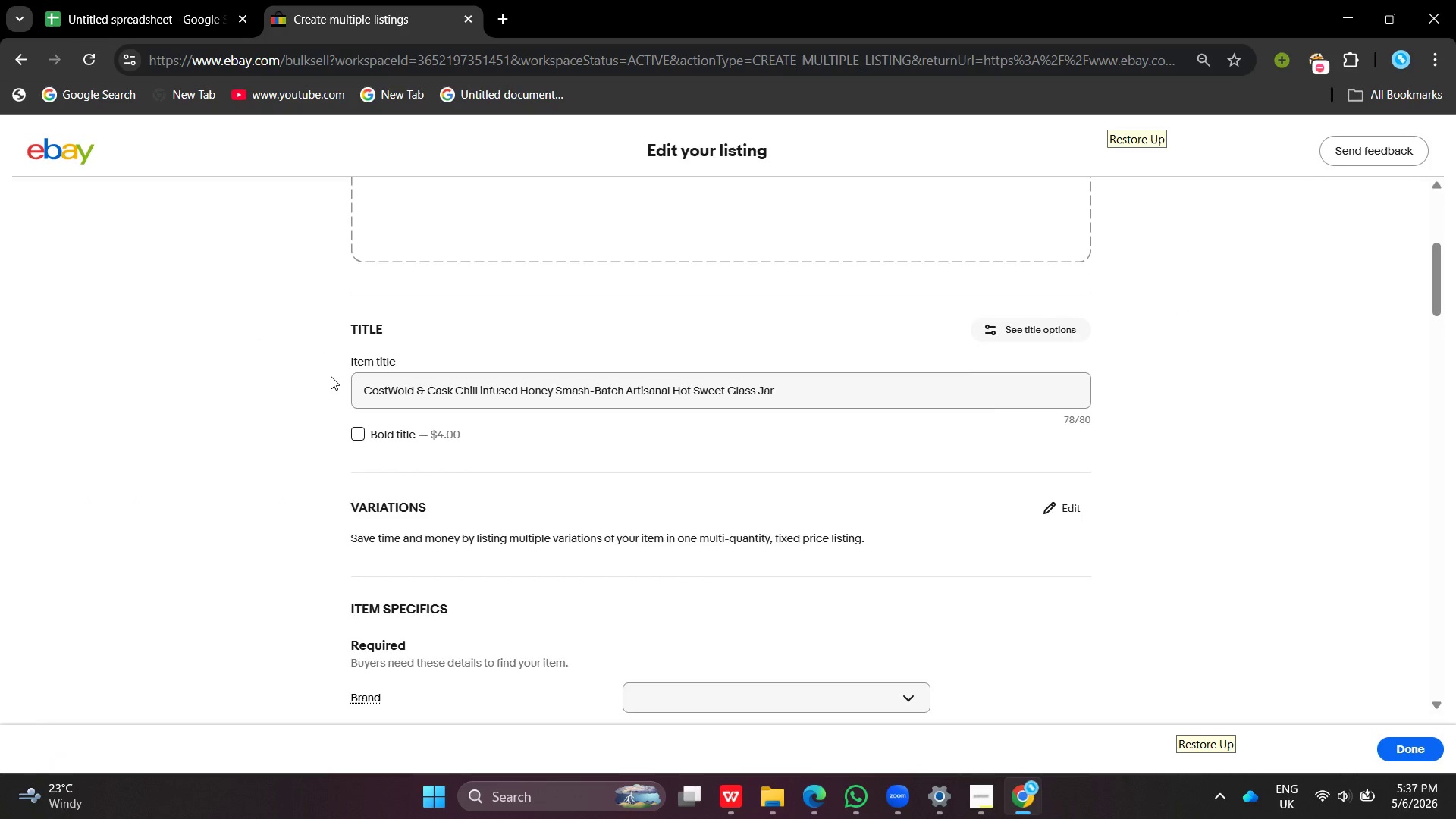 
wait(6.69)
 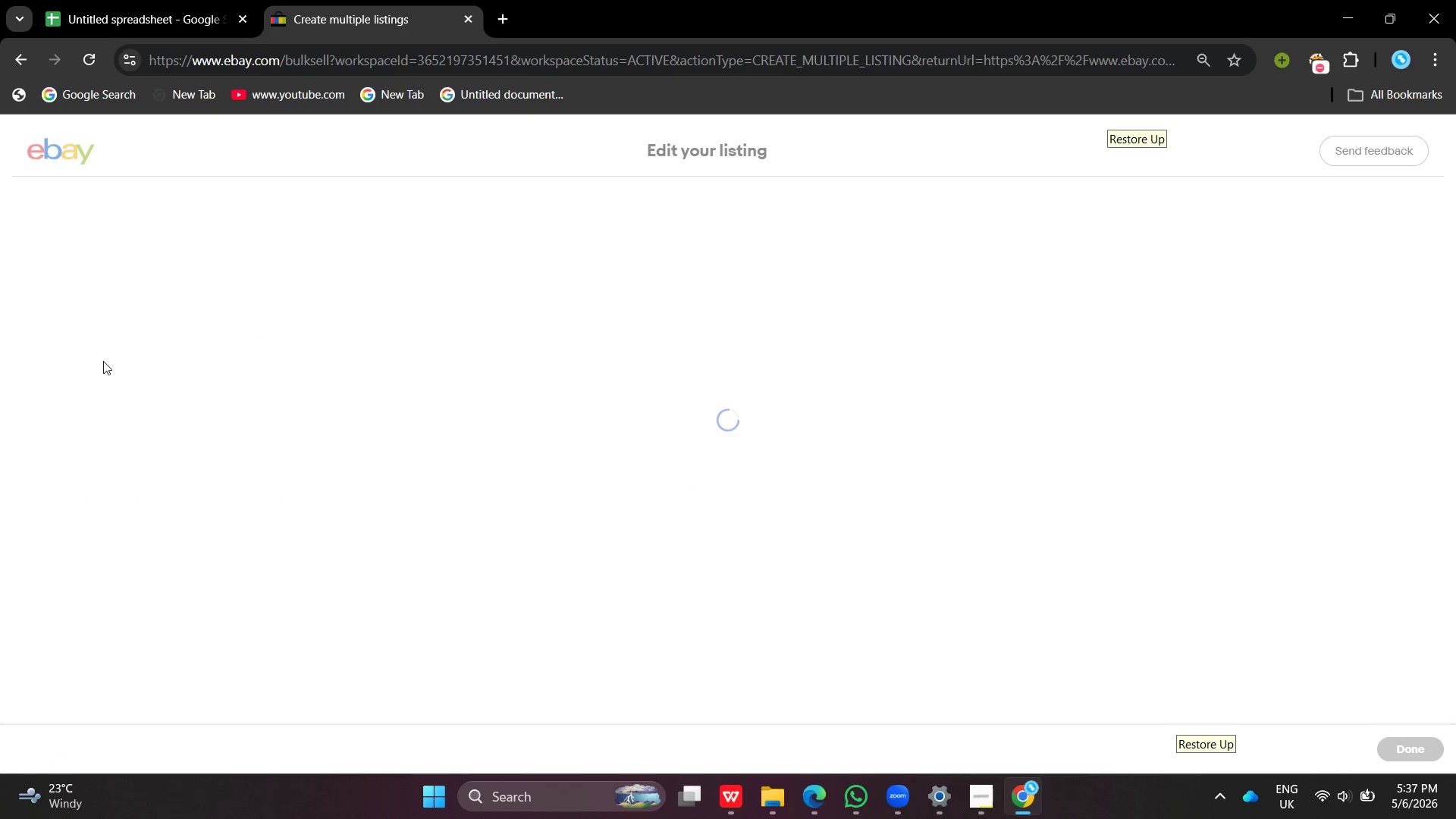 
left_click([25, 64])
 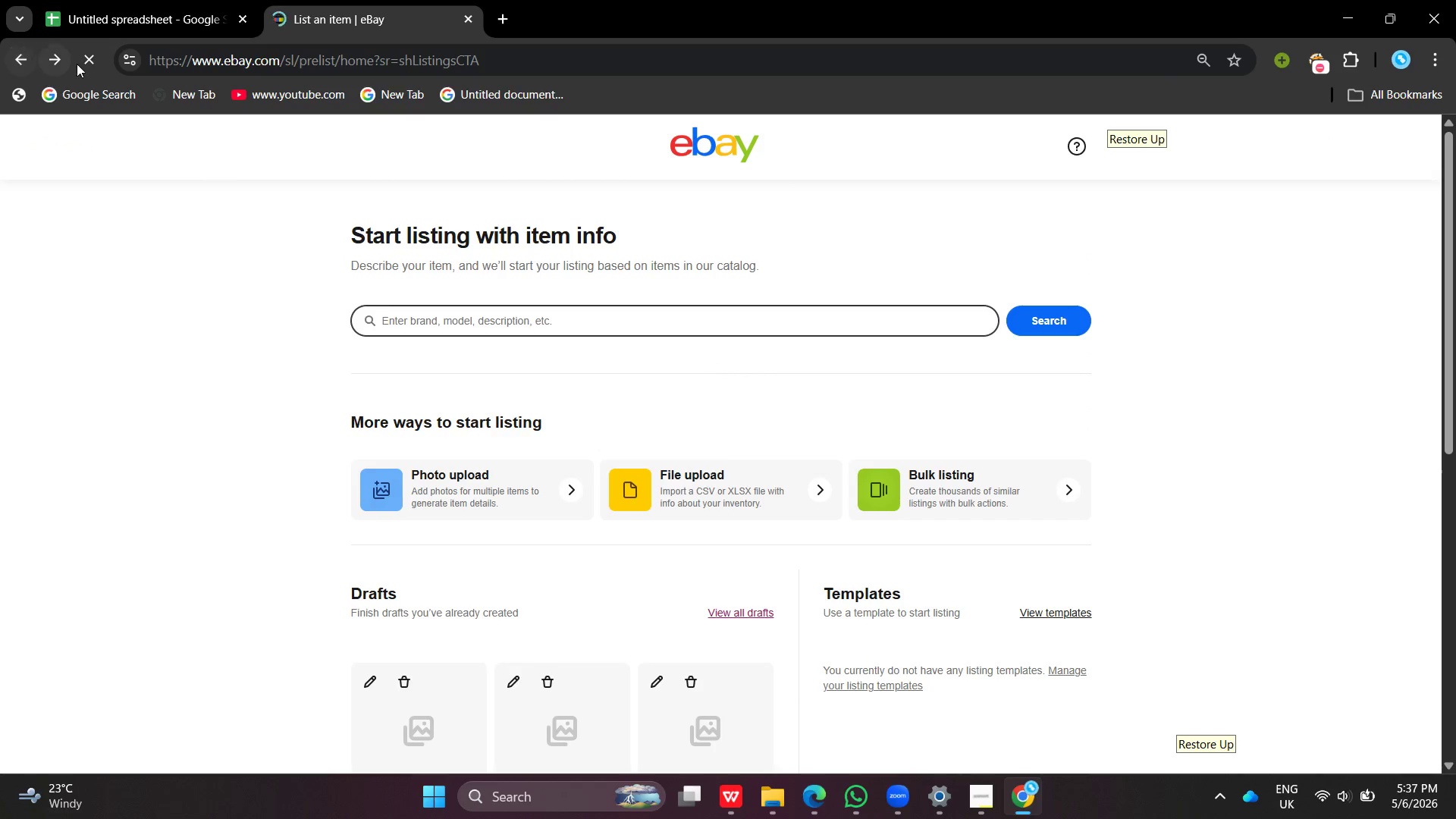 
left_click([39, 61])
 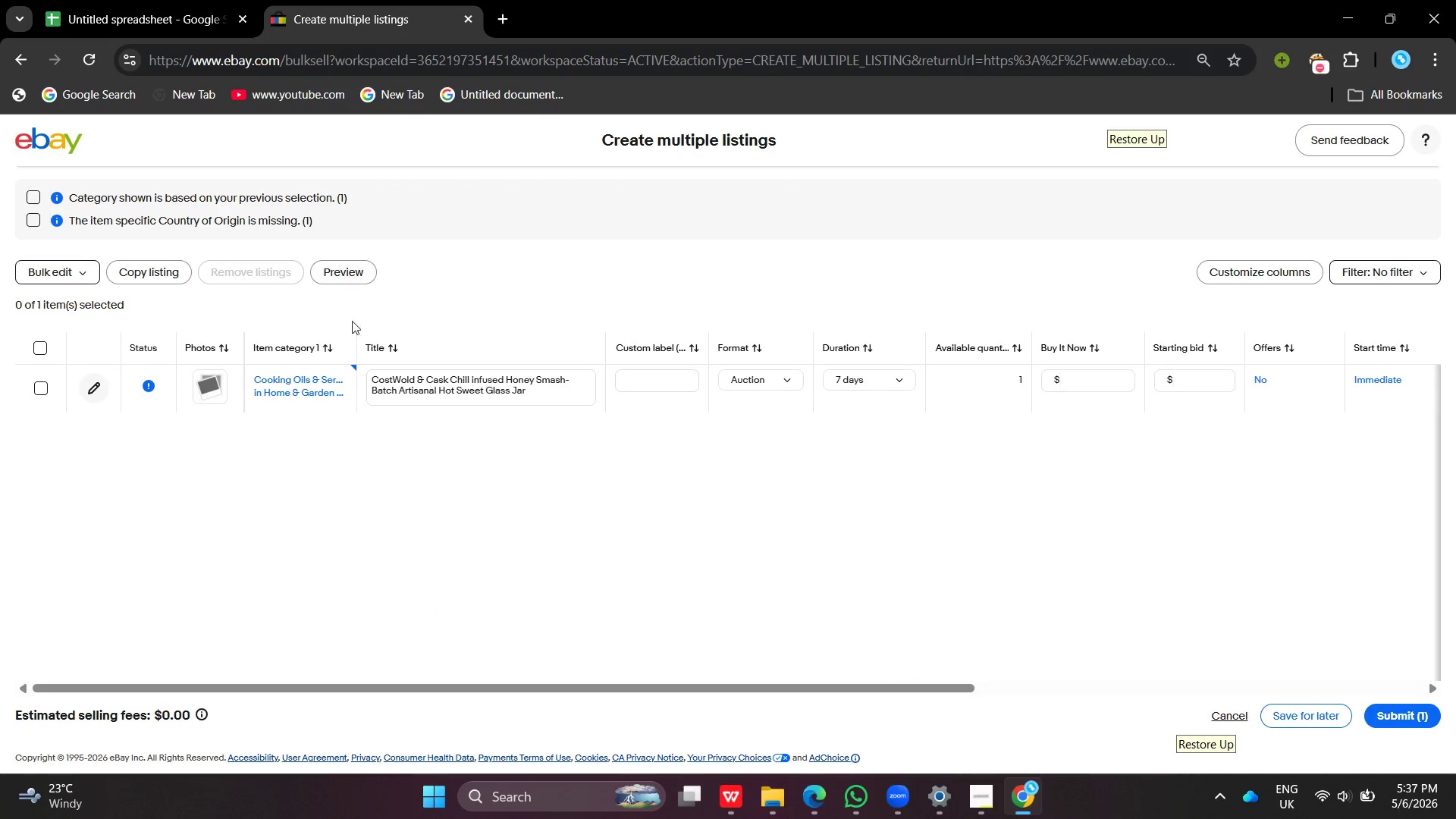 
left_click([474, 398])
 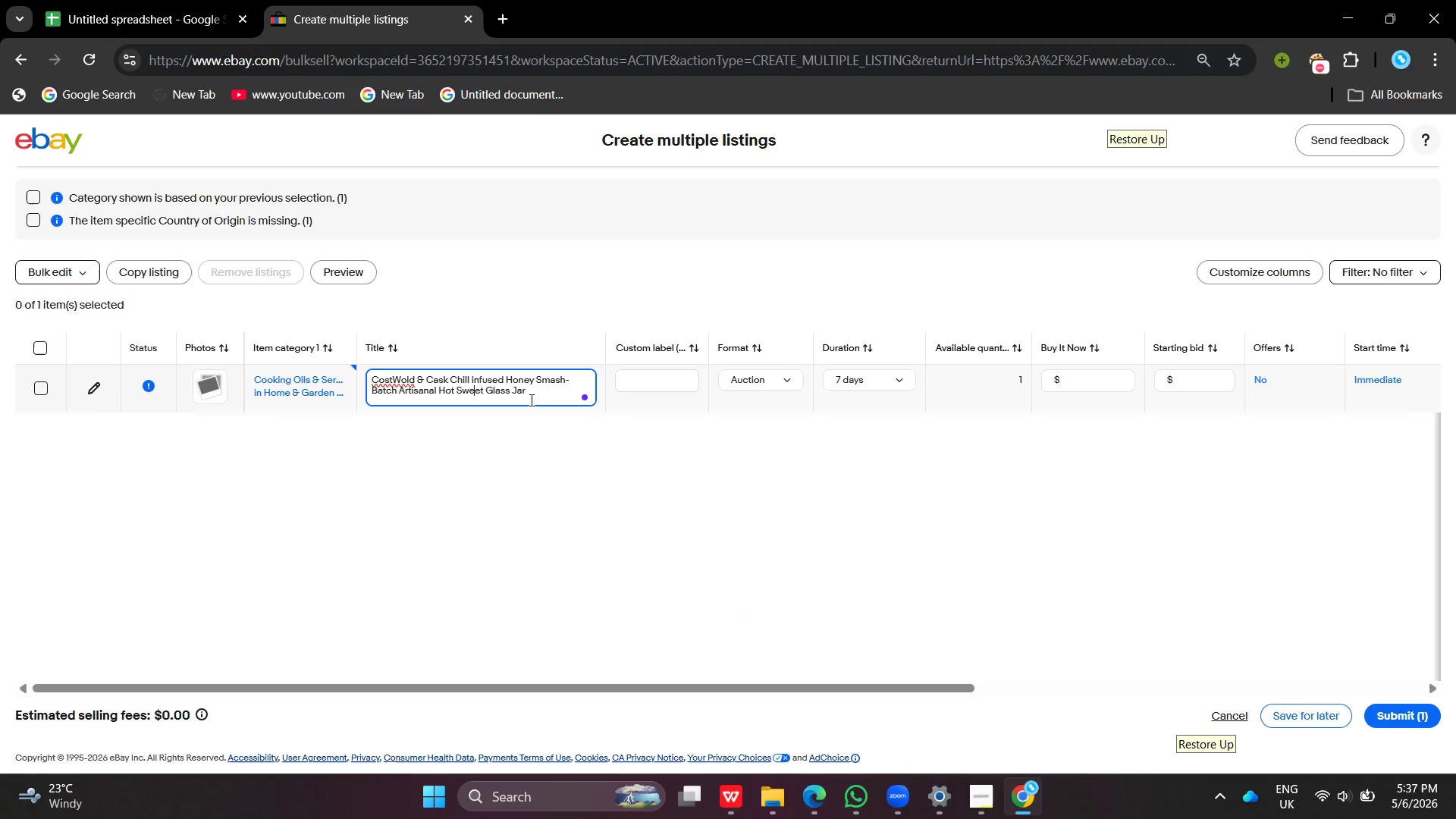 
left_click([530, 400])
 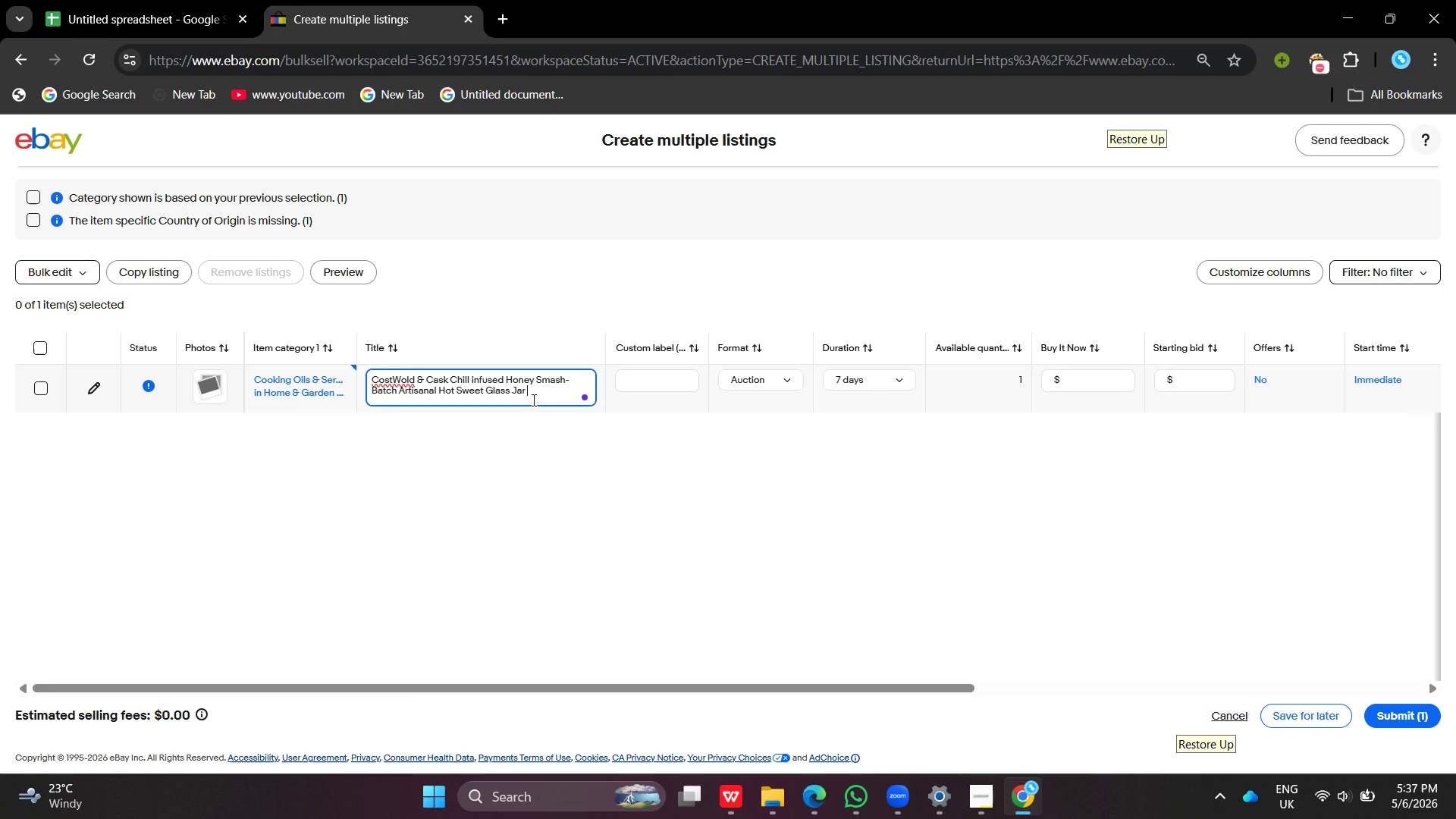 
wait(31.5)
 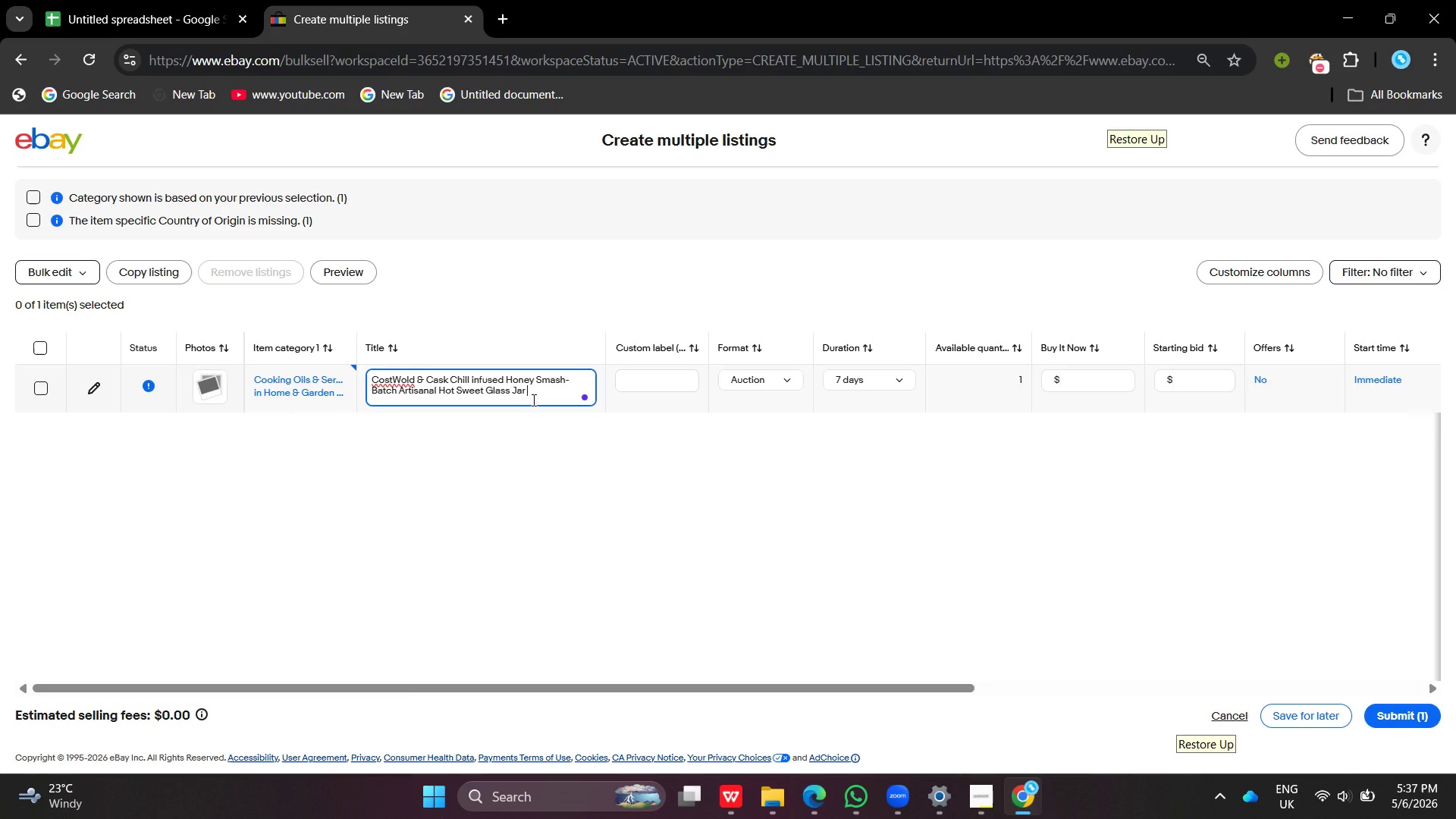 
left_click([96, 393])
 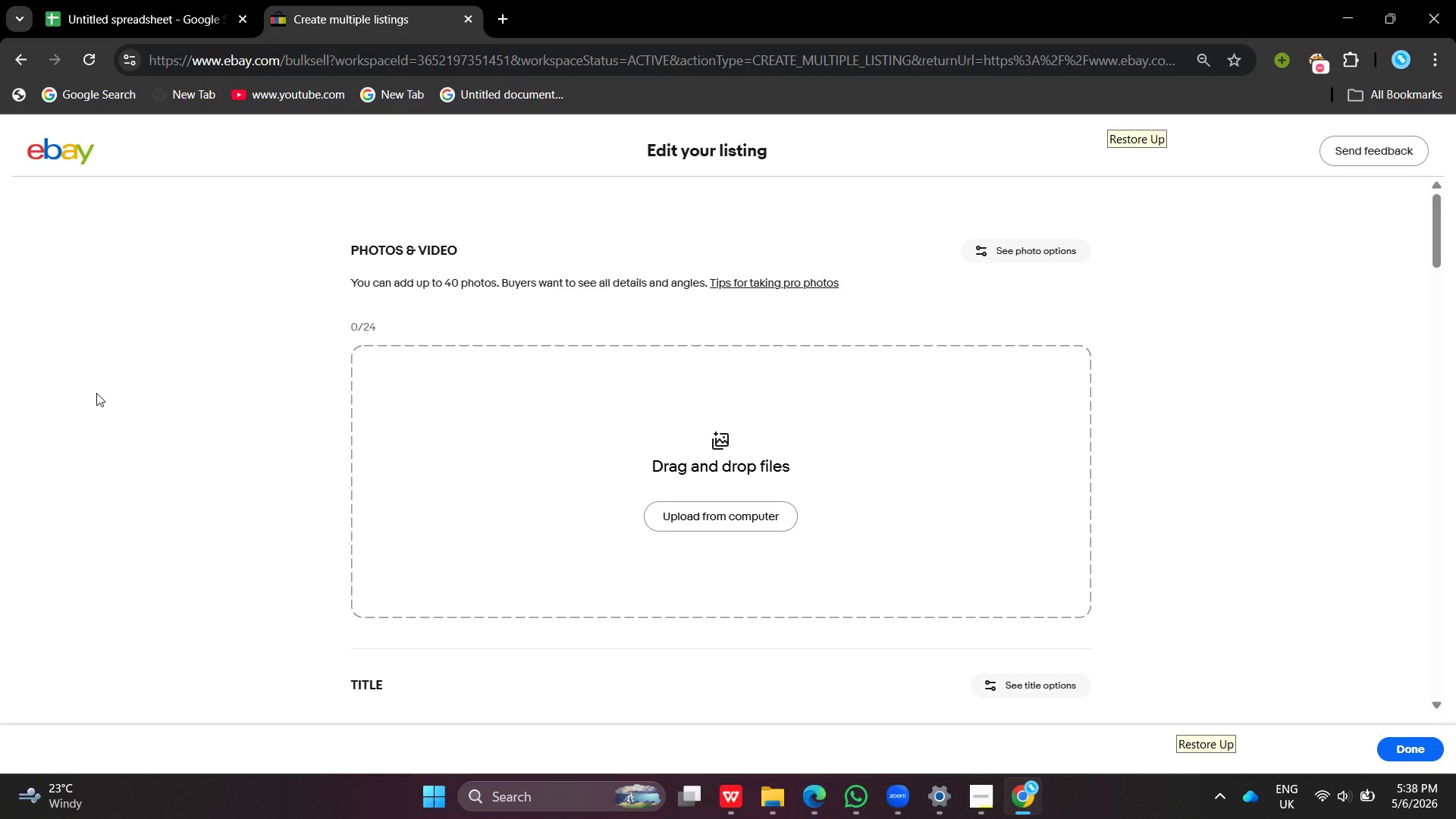 
wait(18.77)
 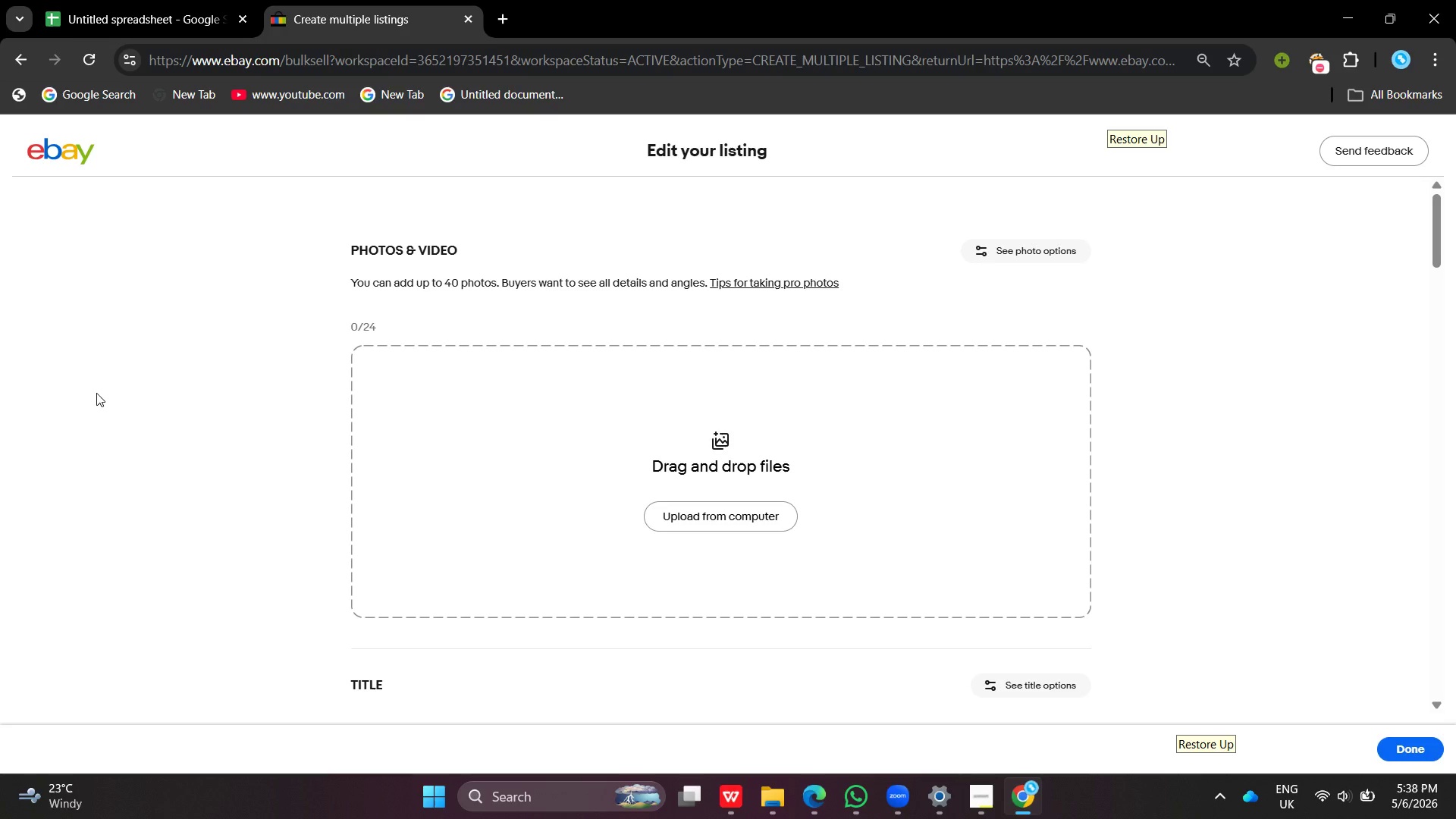 
left_click([0, 75])
 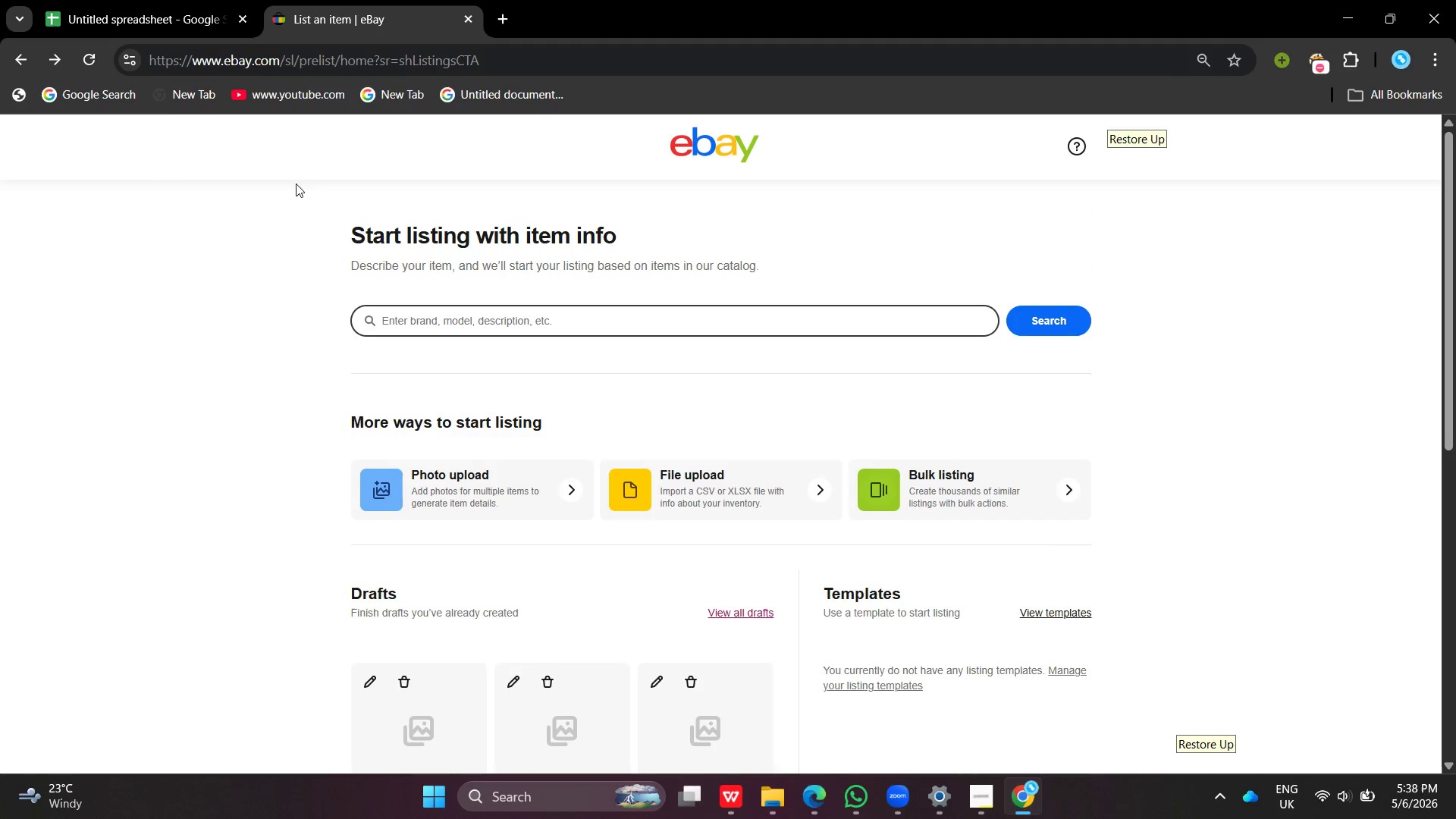 
left_click([60, 66])
 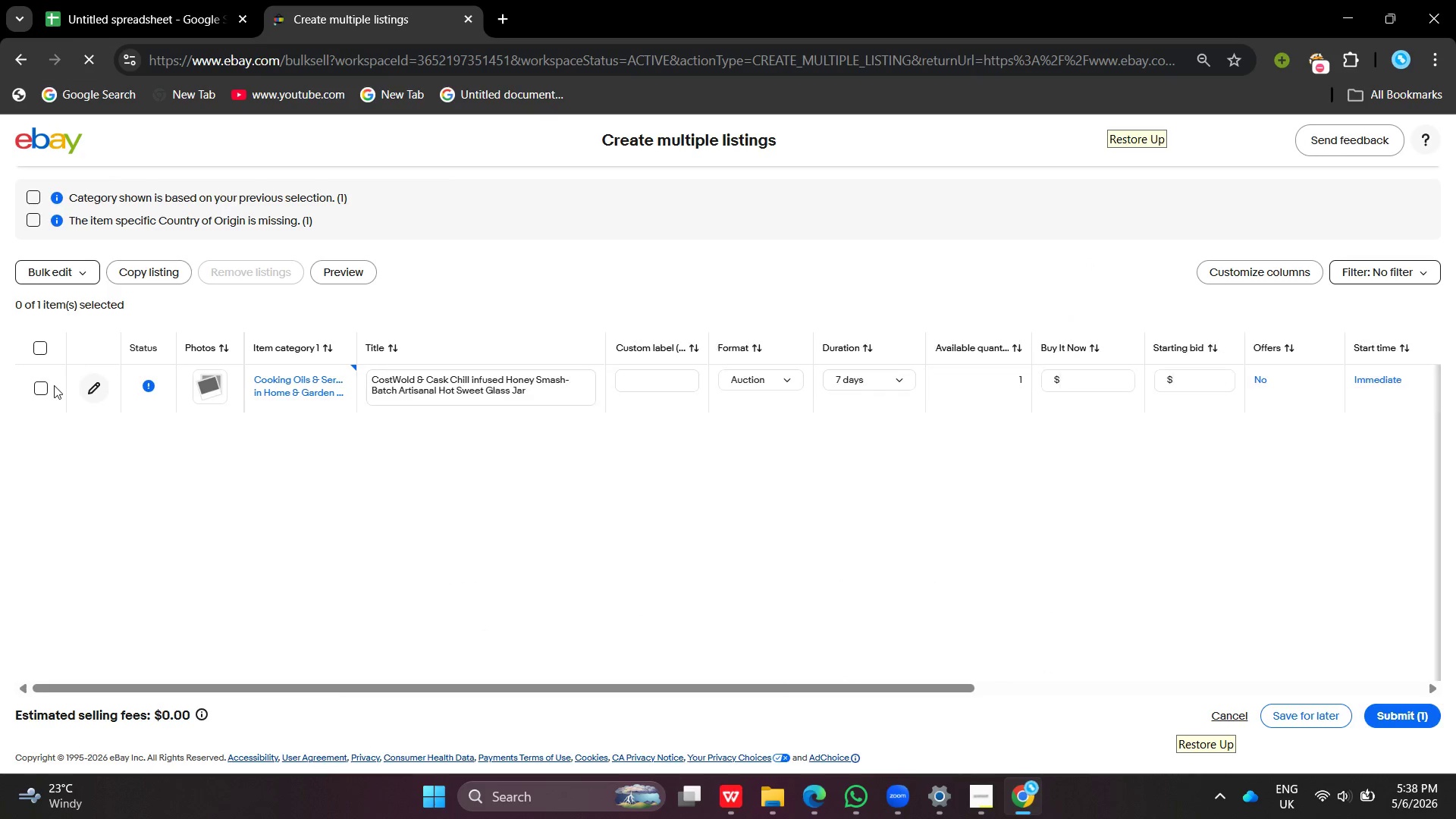 
left_click([34, 392])
 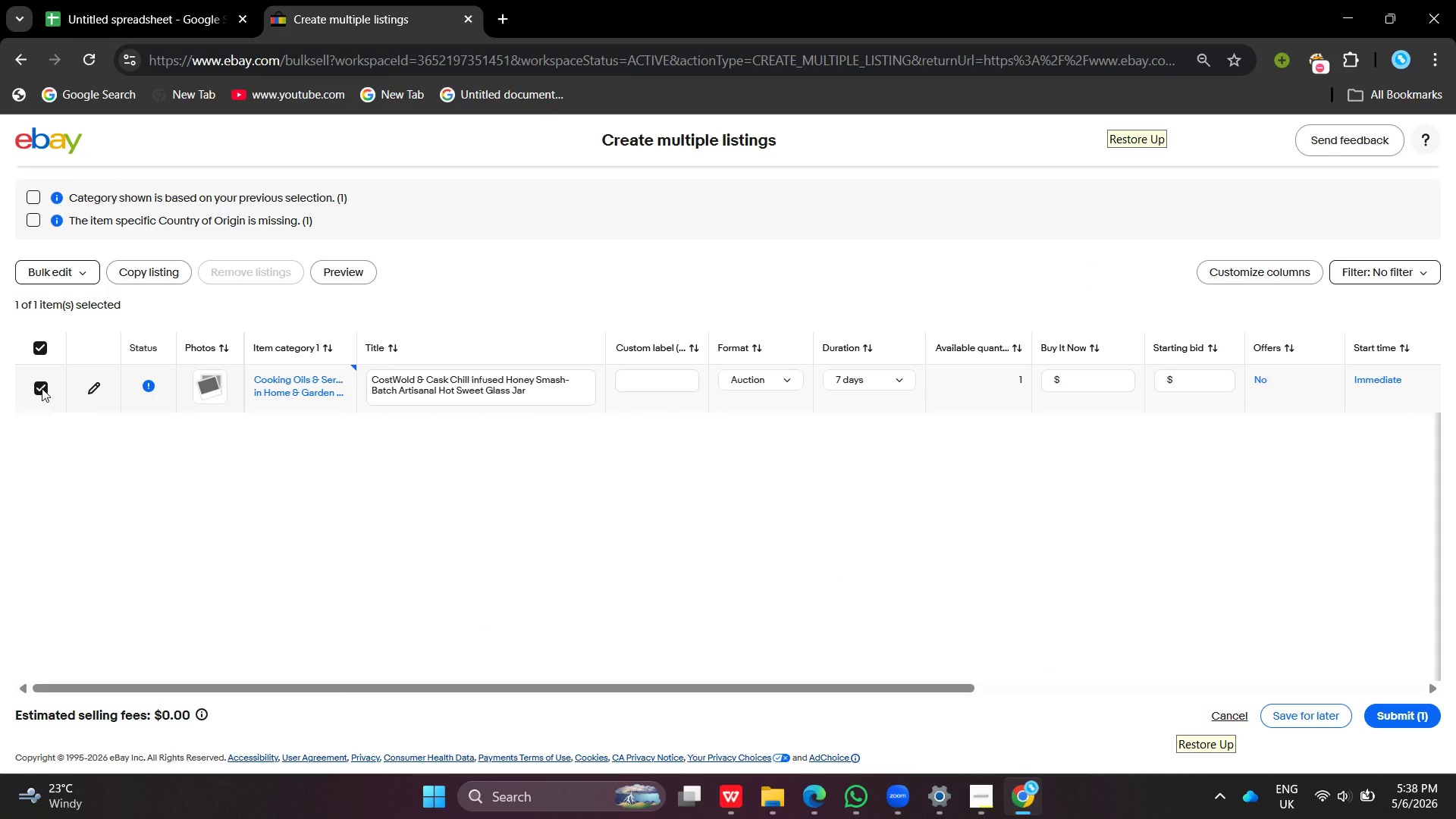 
left_click([42, 388])
 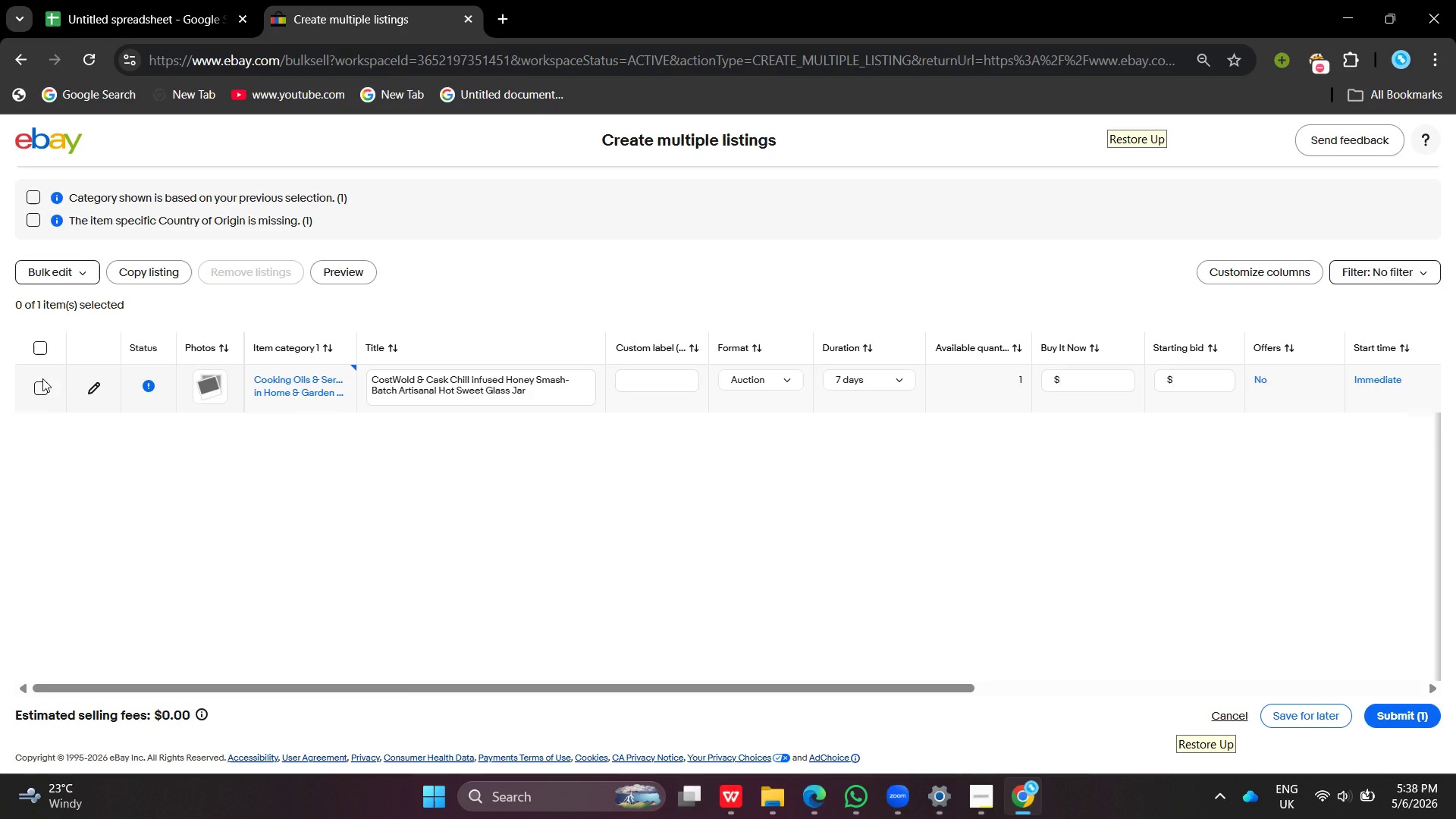 
left_click([41, 383])
 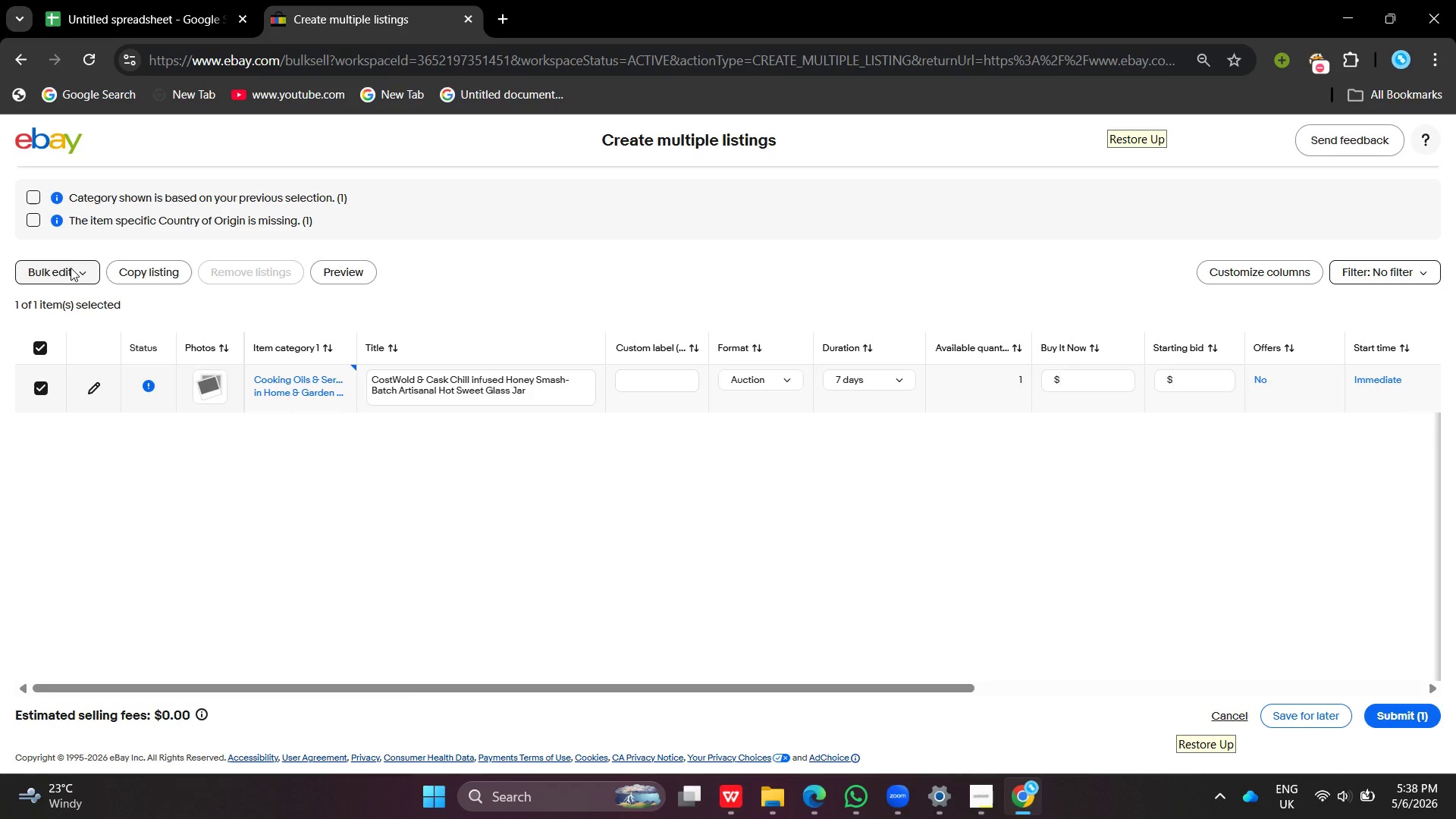 
left_click([71, 268])
 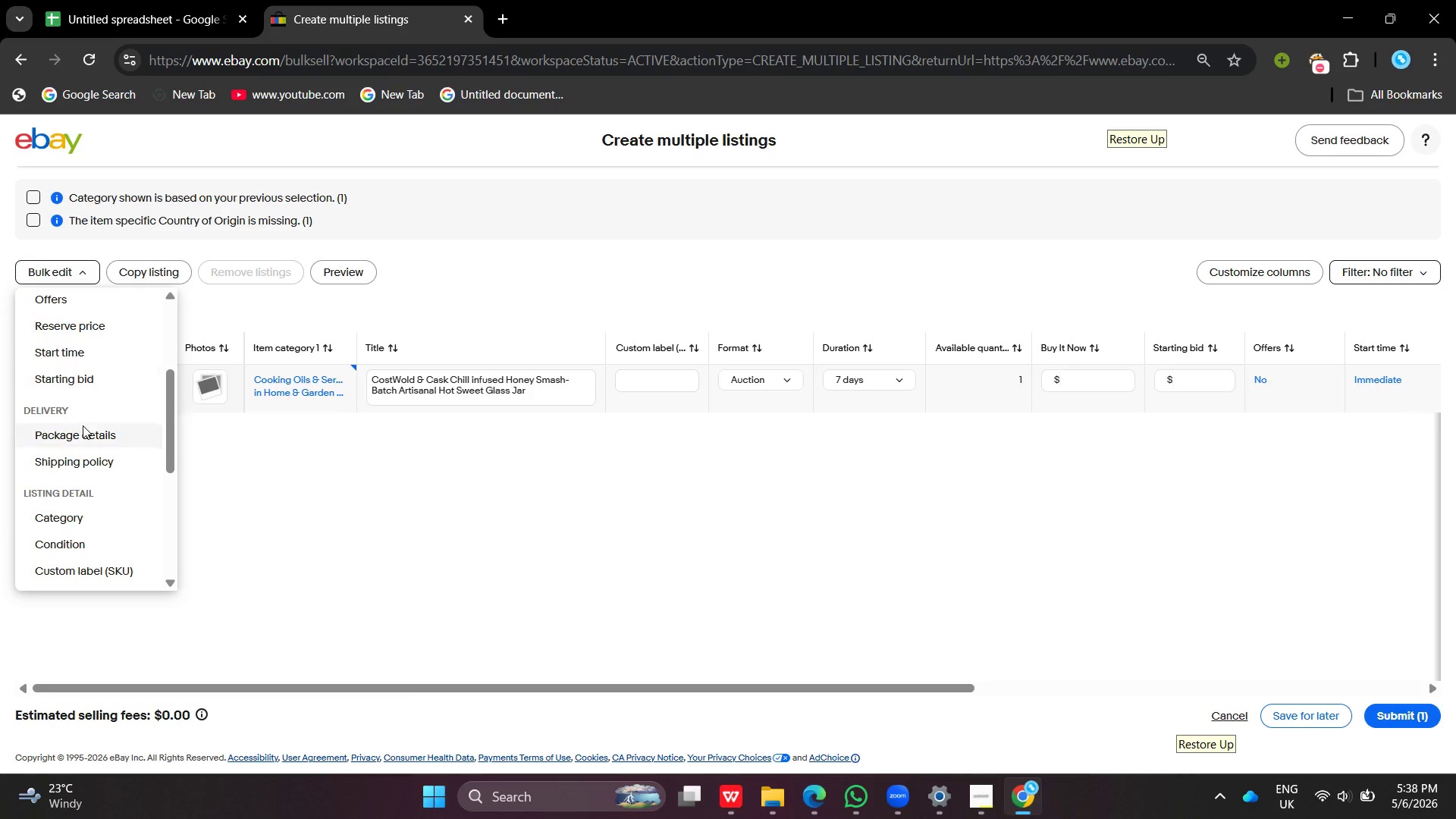 
left_click([62, 522])
 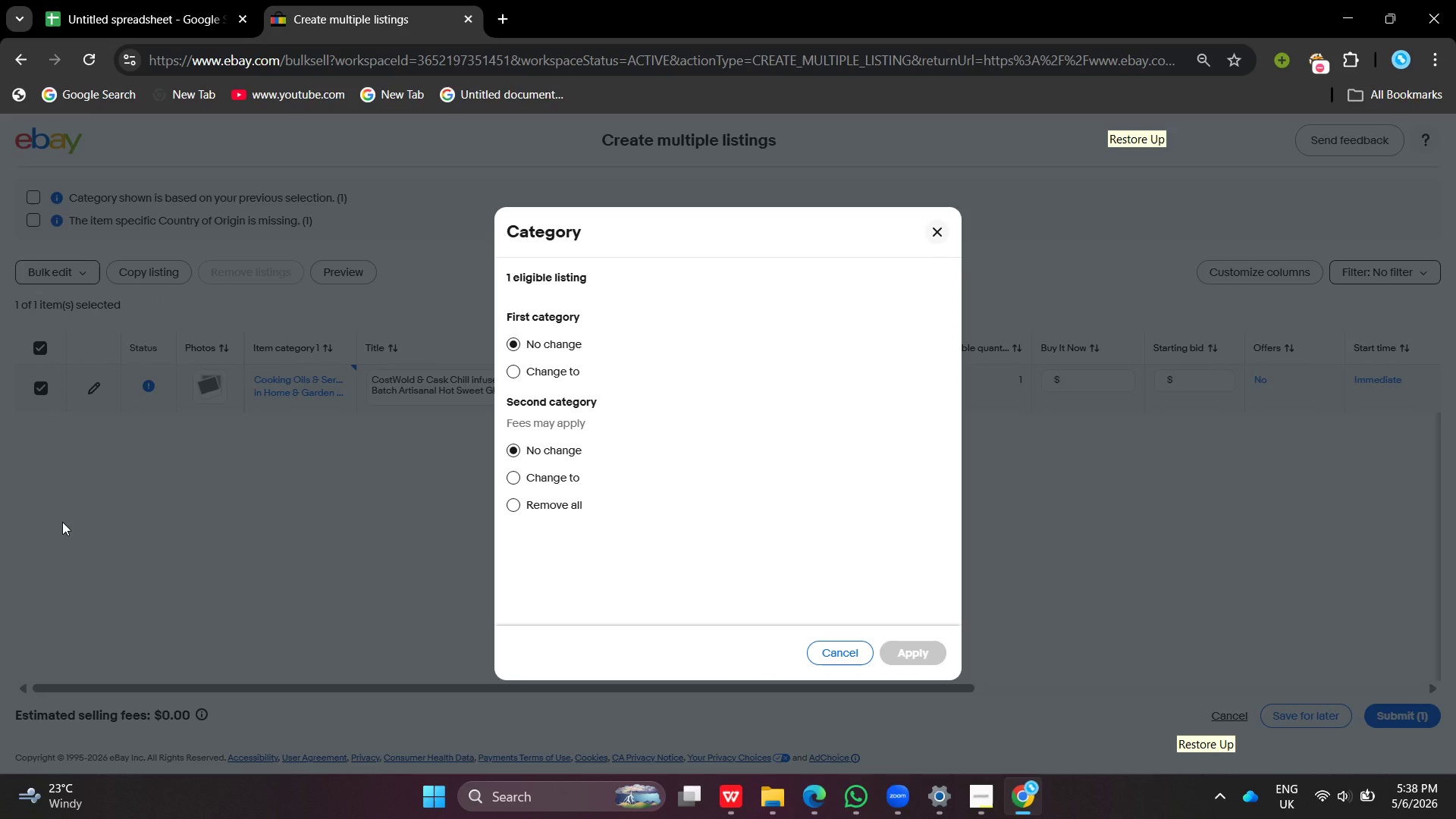 
wait(20.94)
 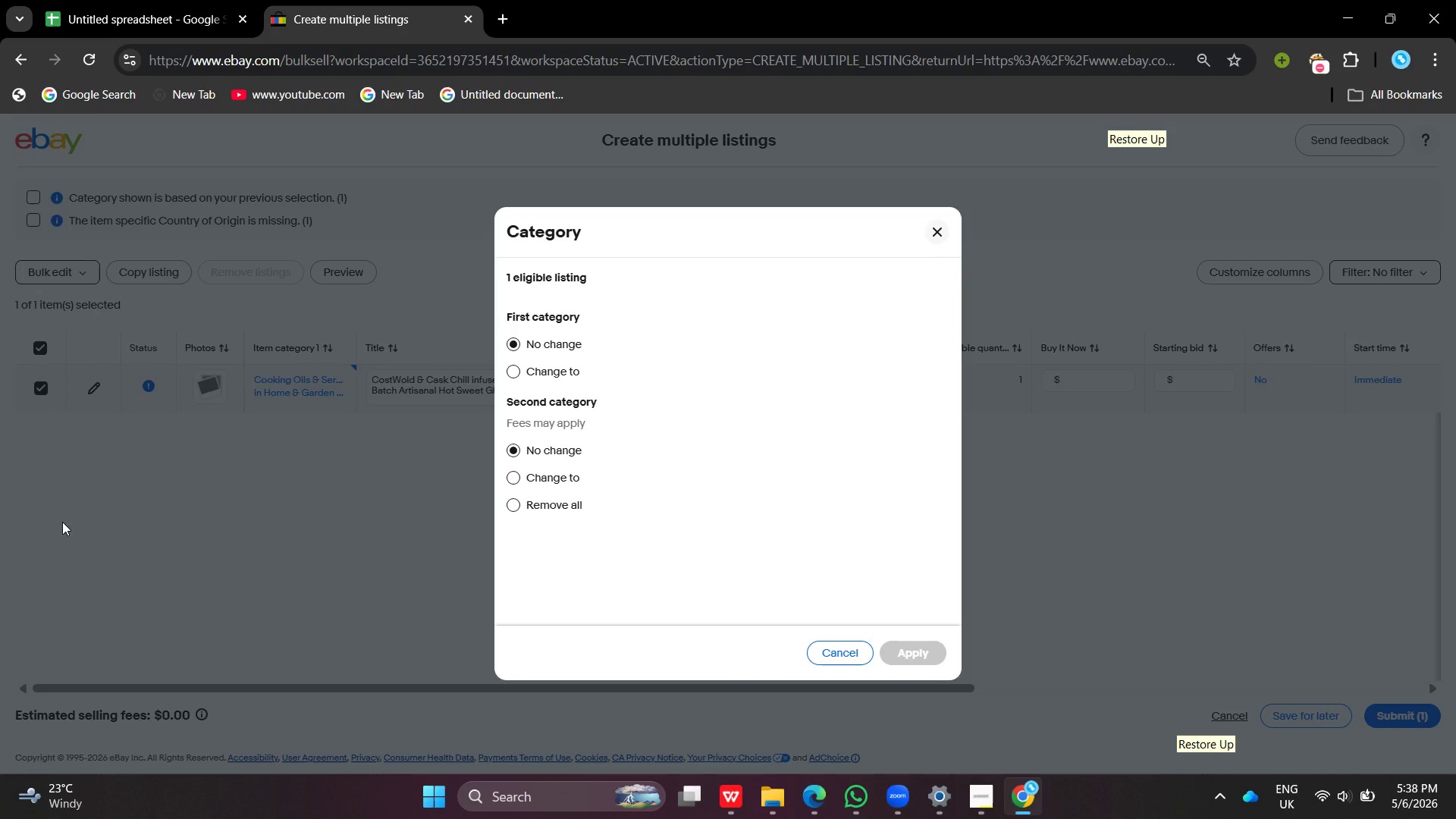 
left_click([515, 369])
 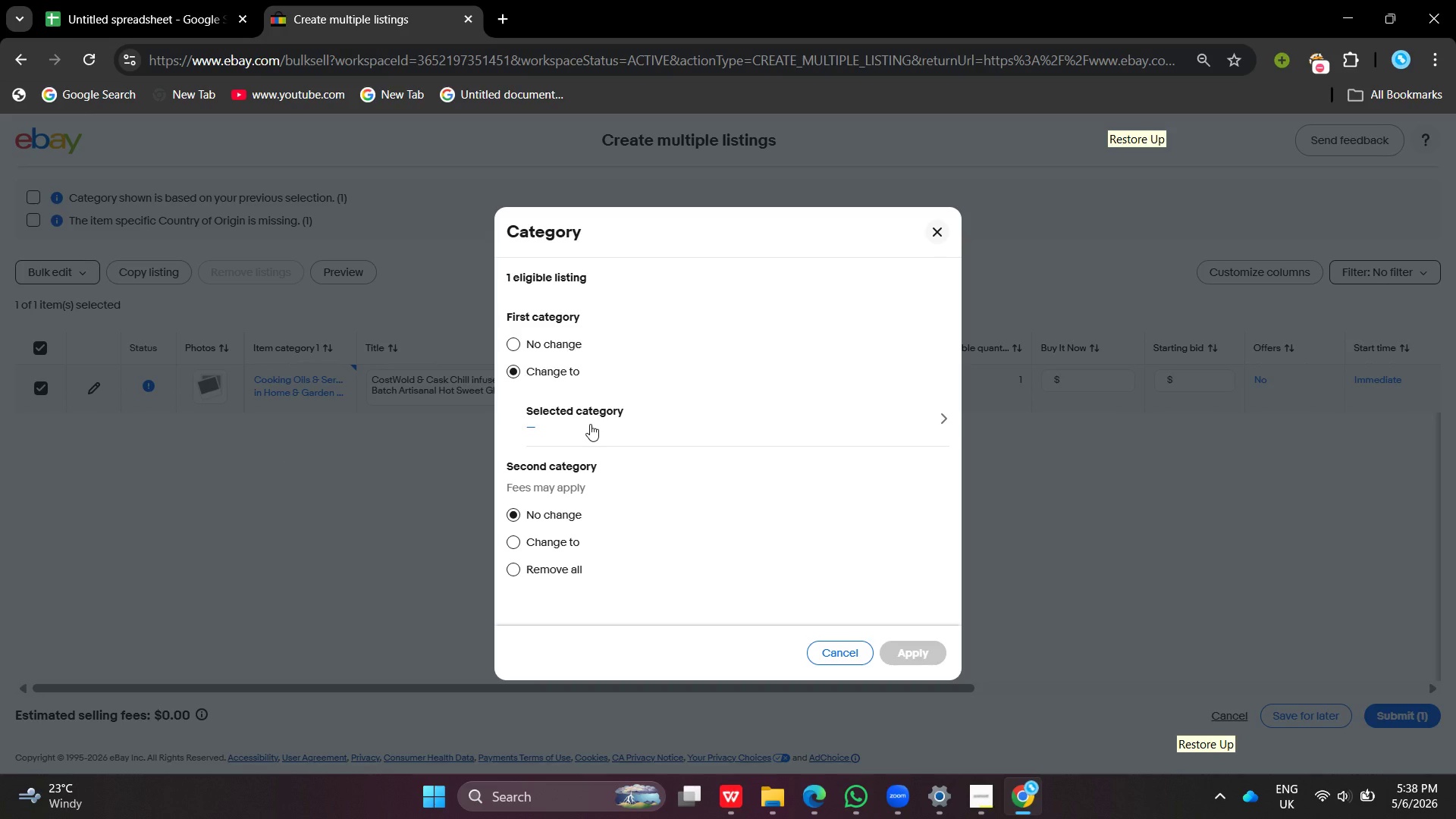 
left_click([590, 424])
 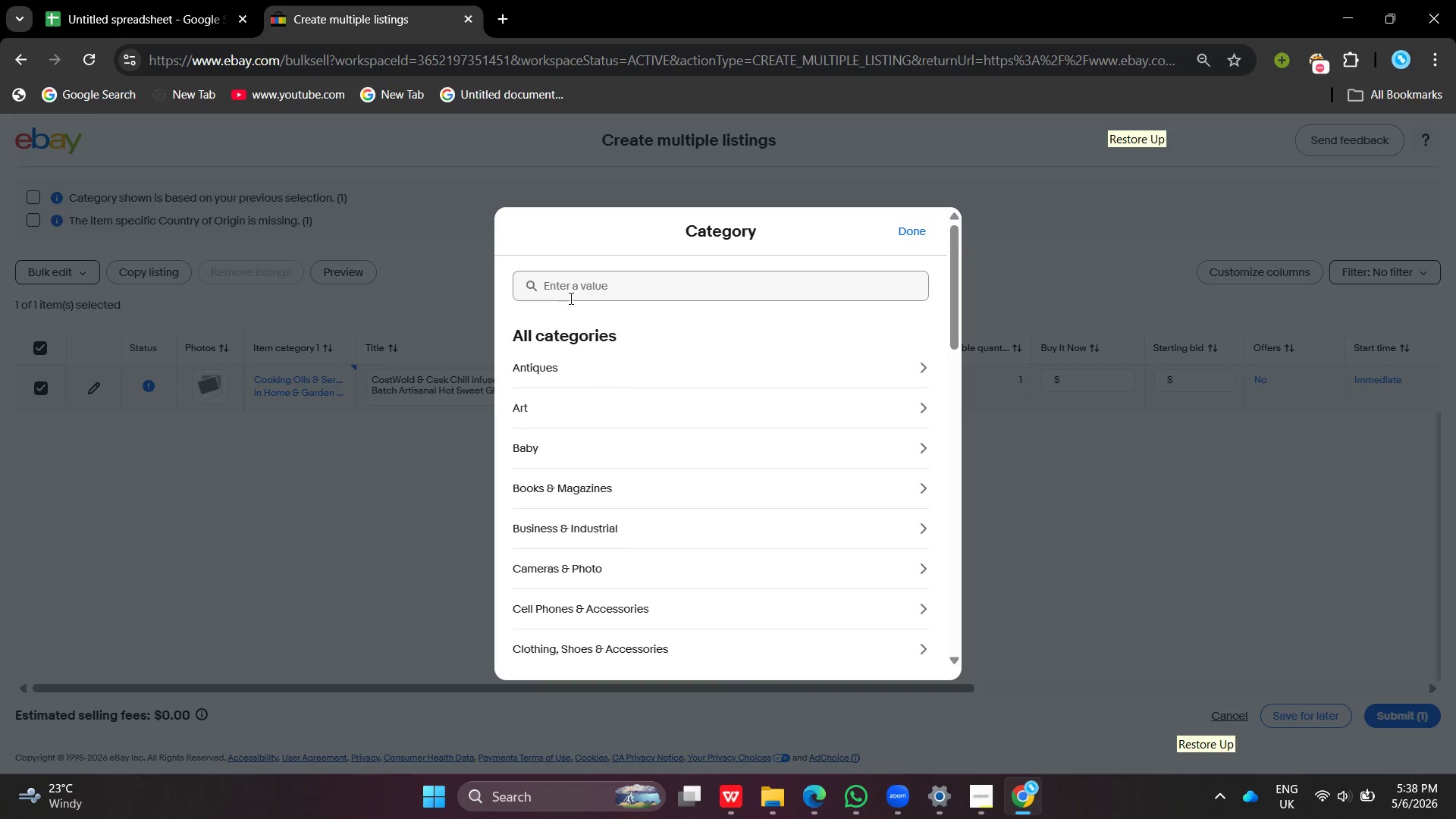 
left_click([570, 297])
 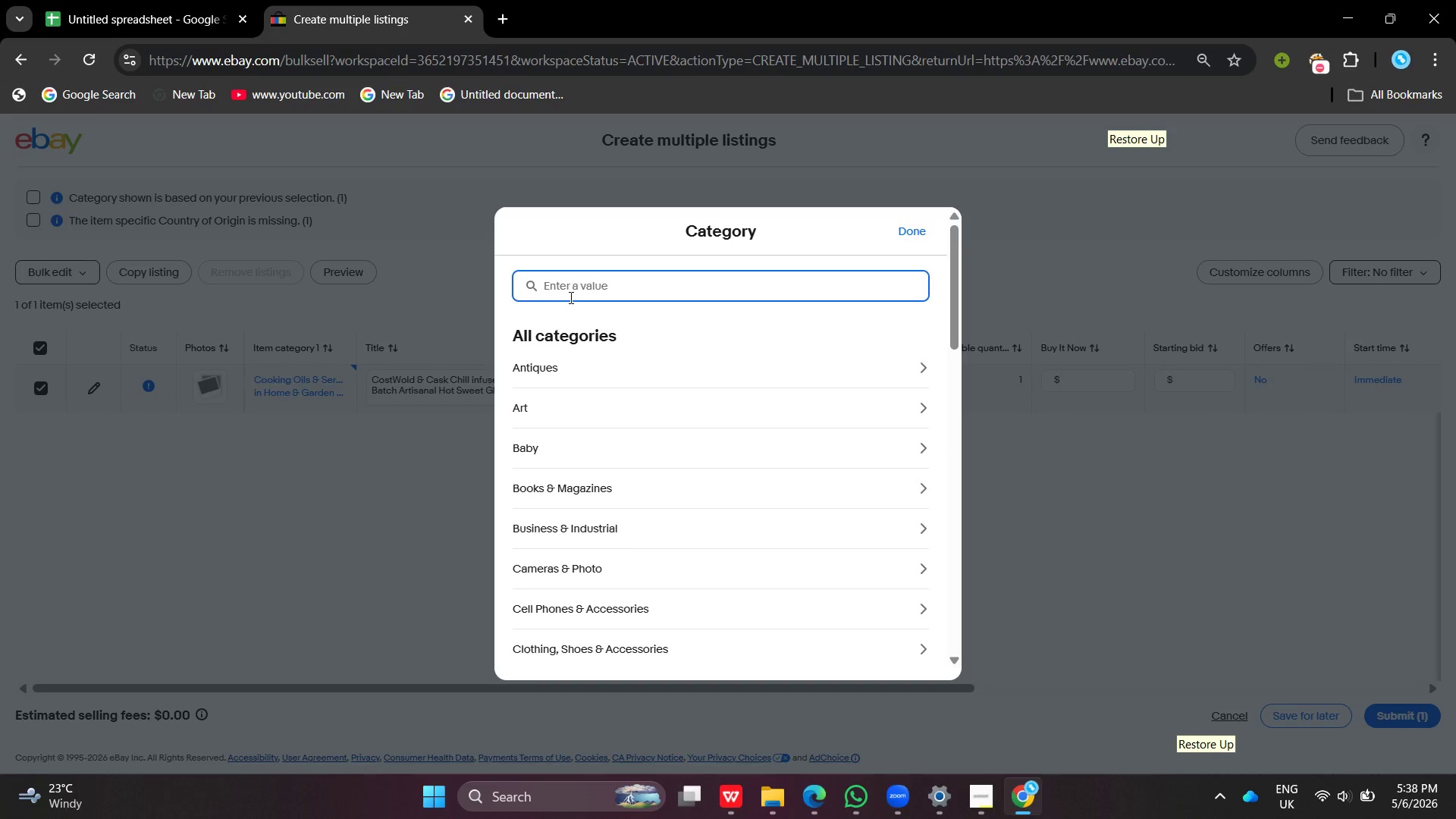 
type(Food & Beverages >)
 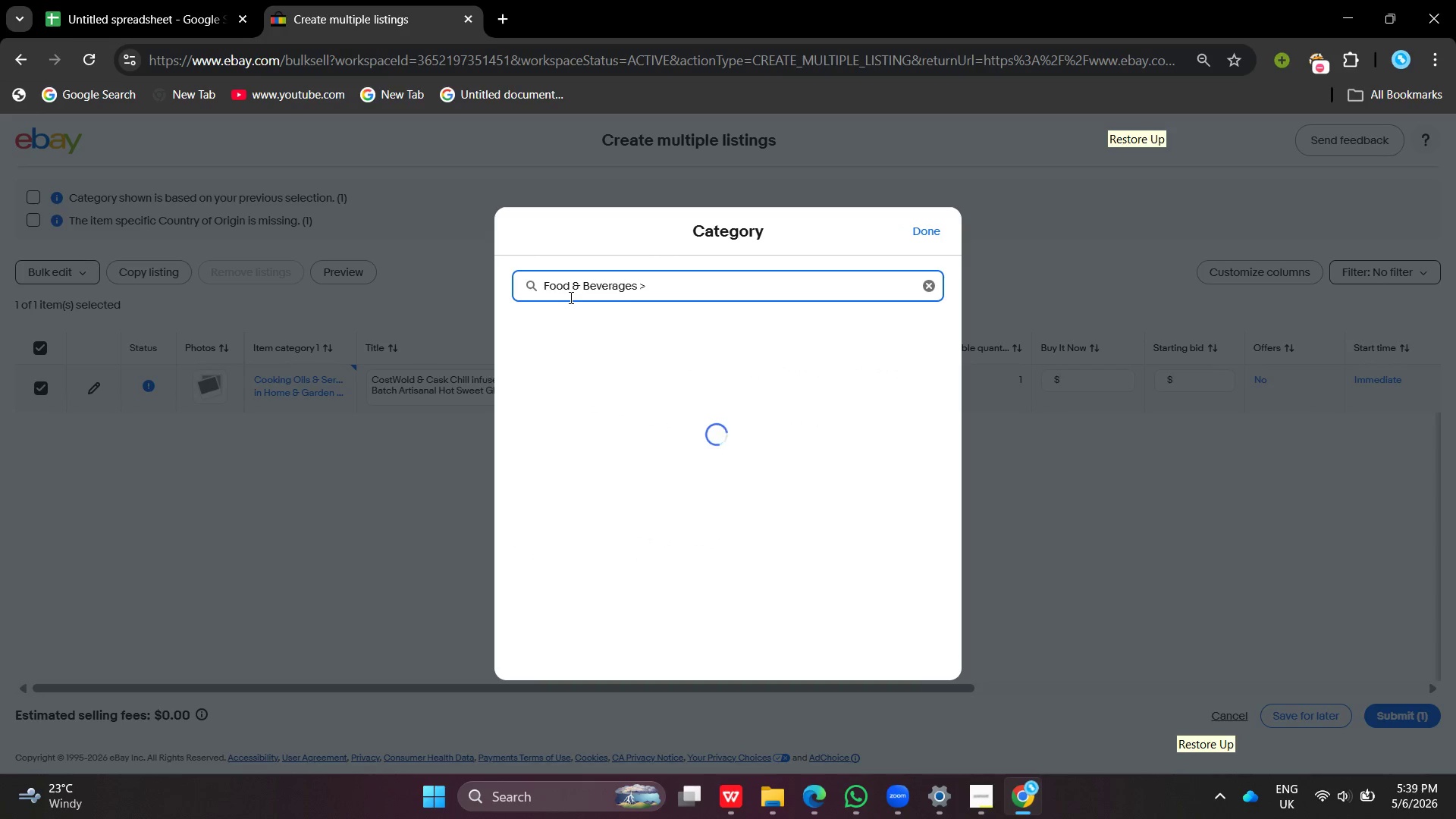 
wait(6.73)
 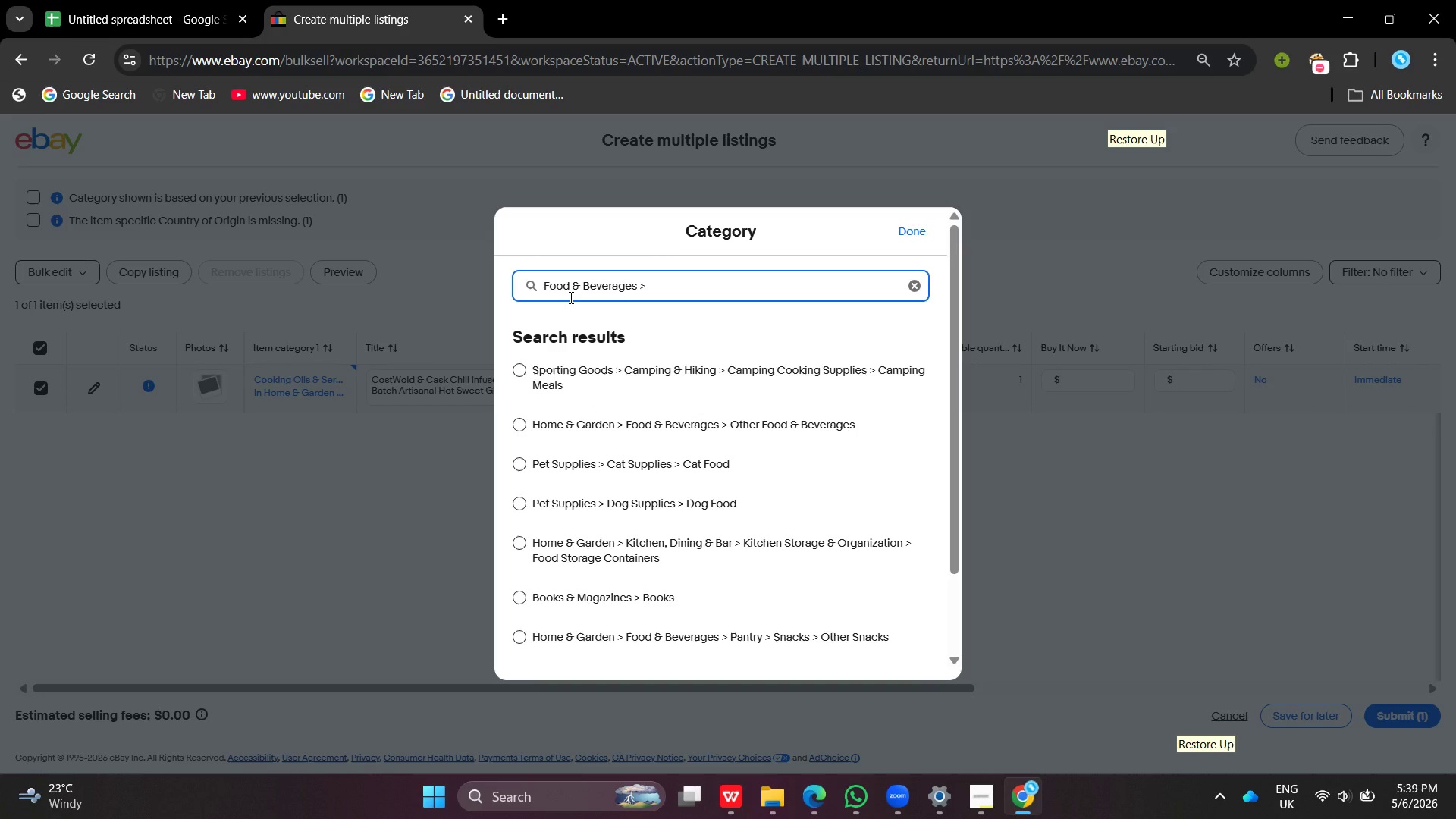 
type(Pantry)
 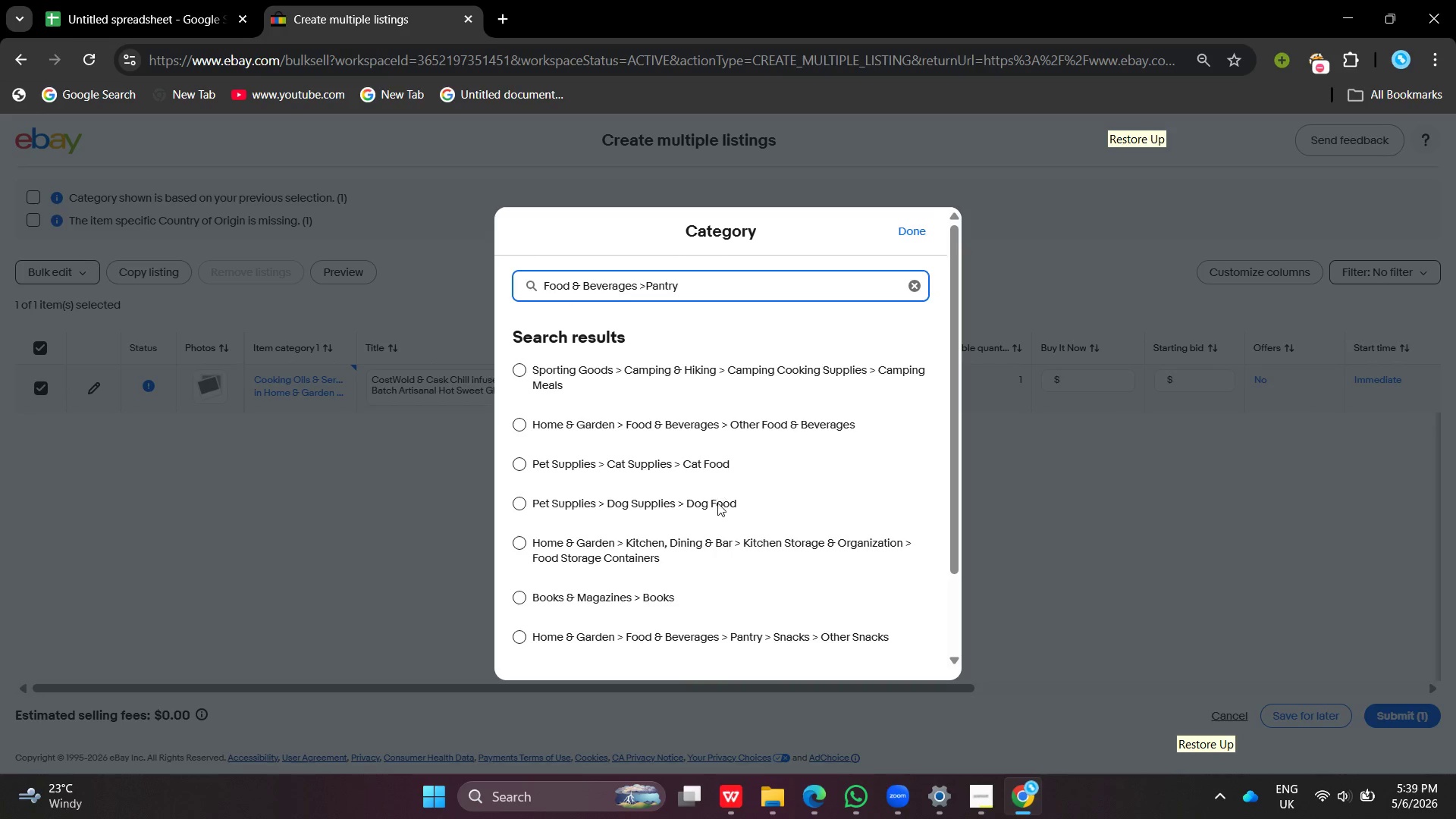 
wait(11.17)
 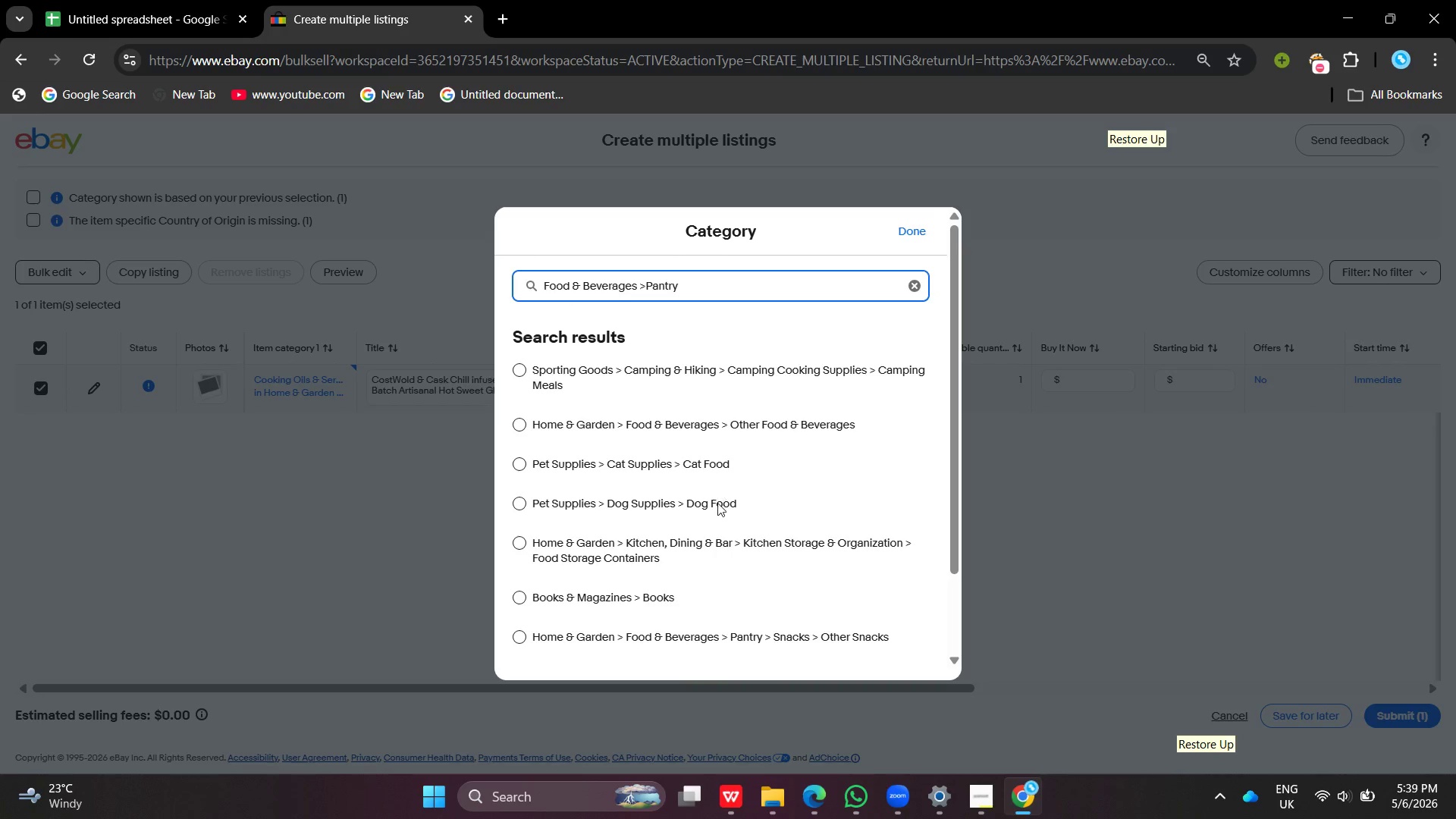 
left_click([519, 537])
 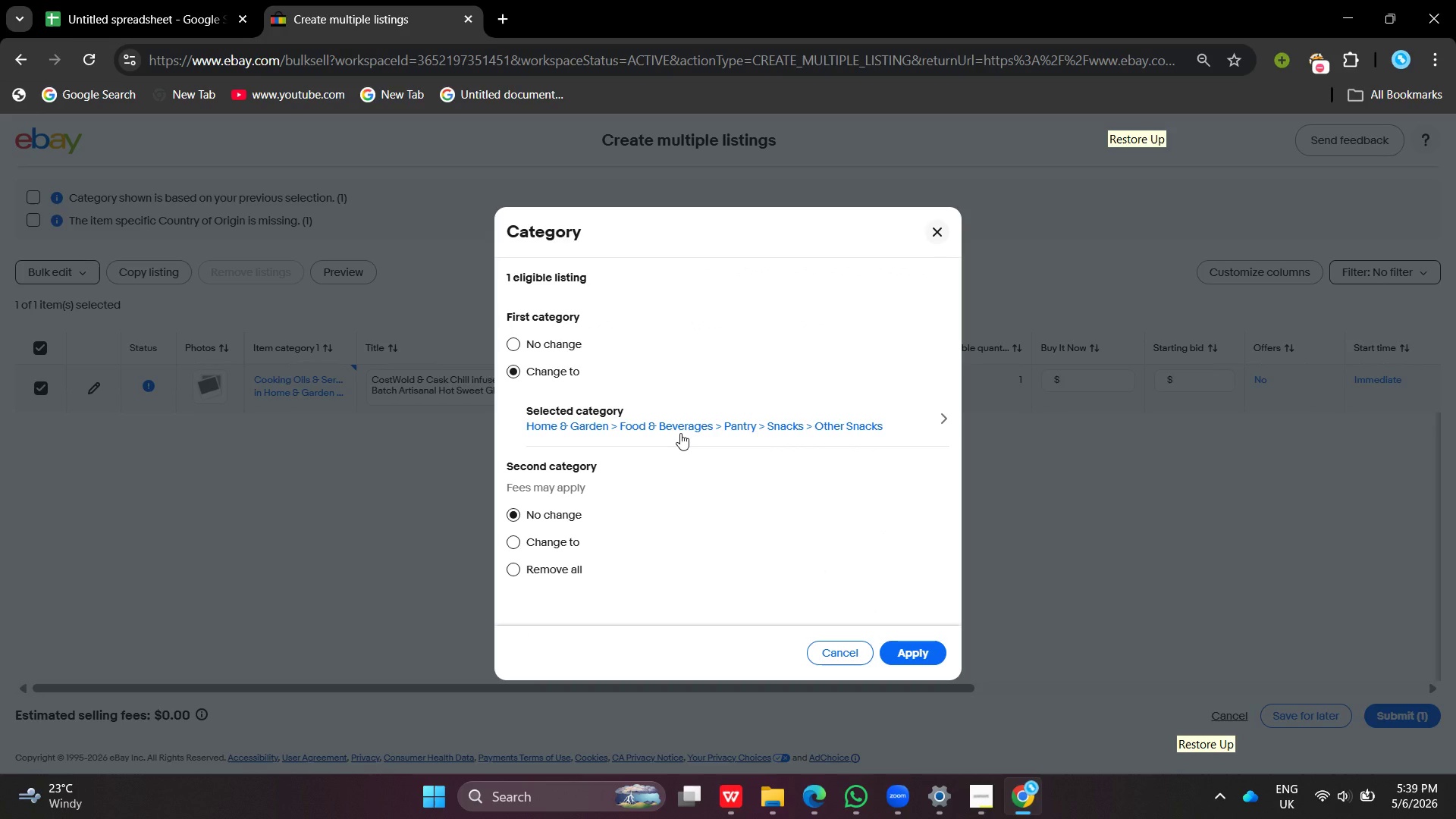 
left_click([680, 433])
 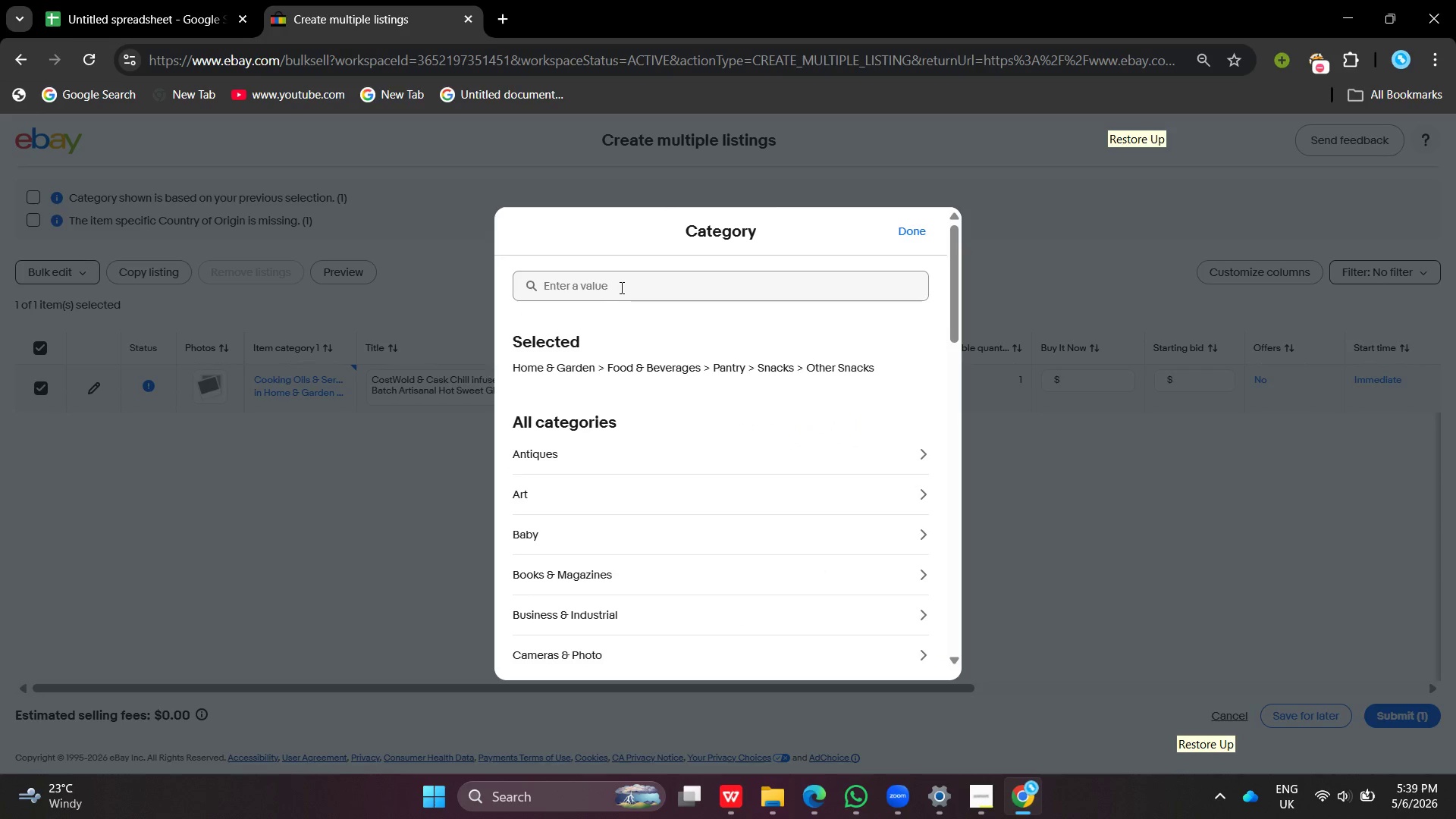 
left_click([620, 287])
 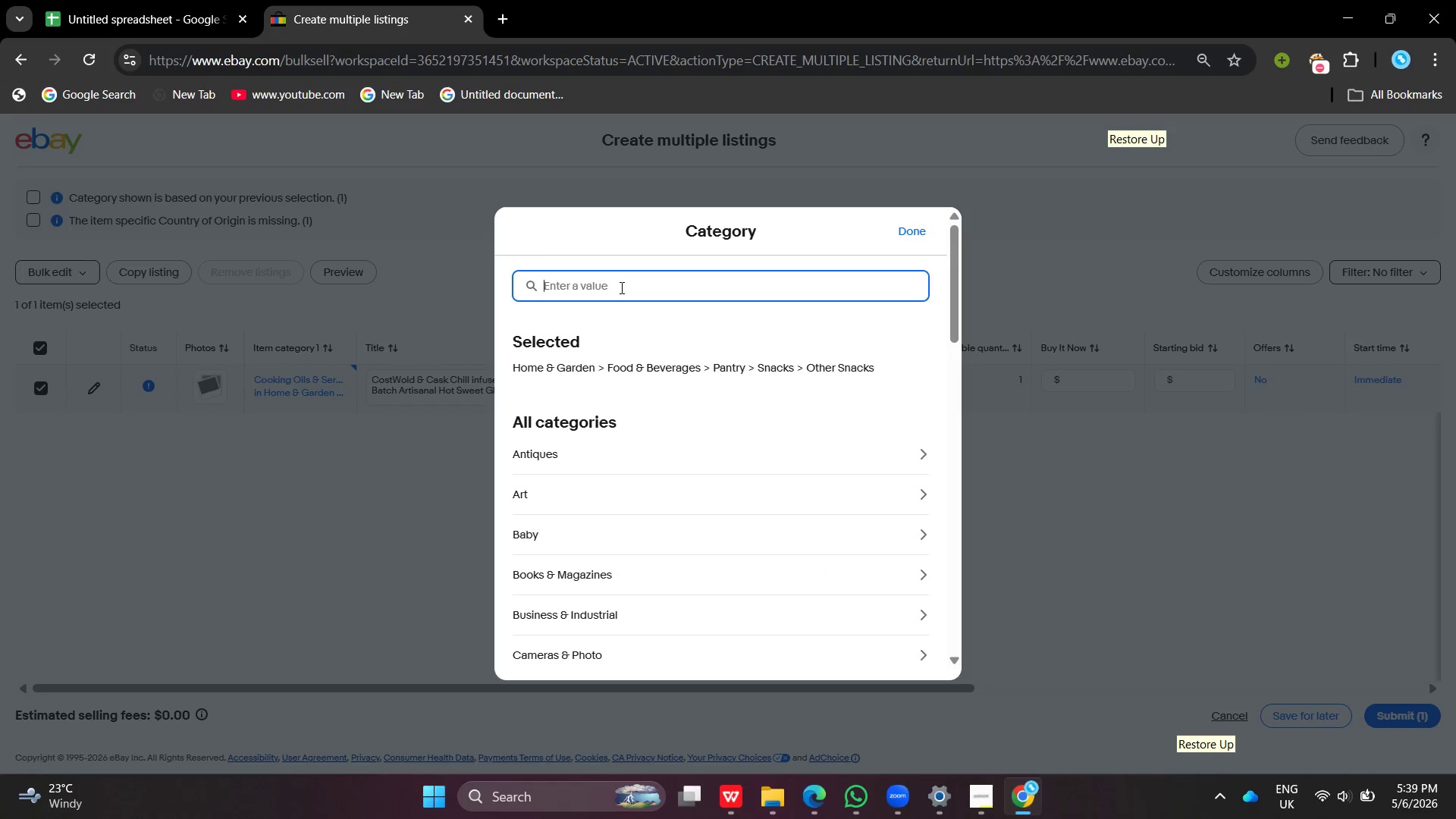 
type(Honey,S)
 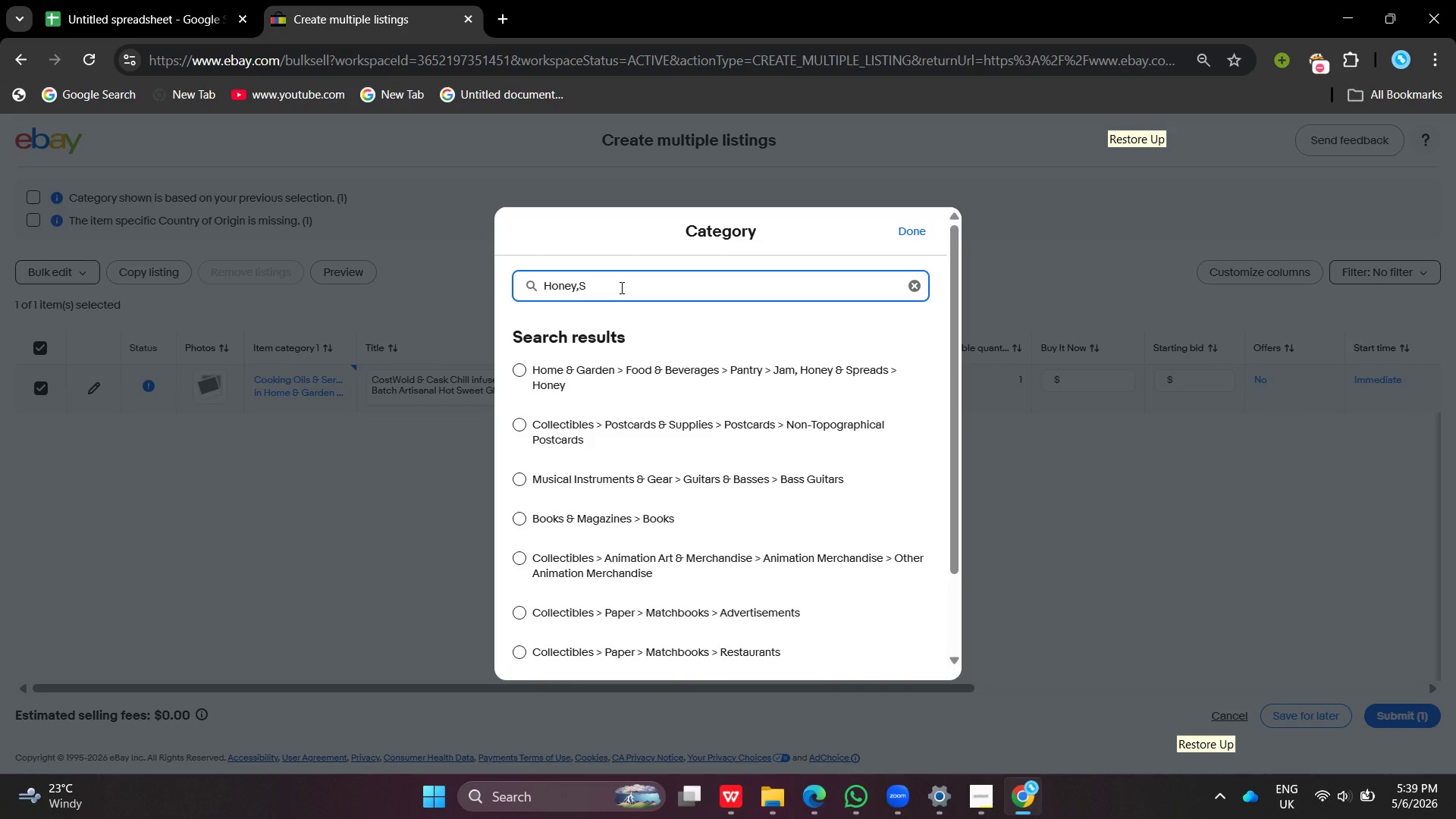 
type(yru)
 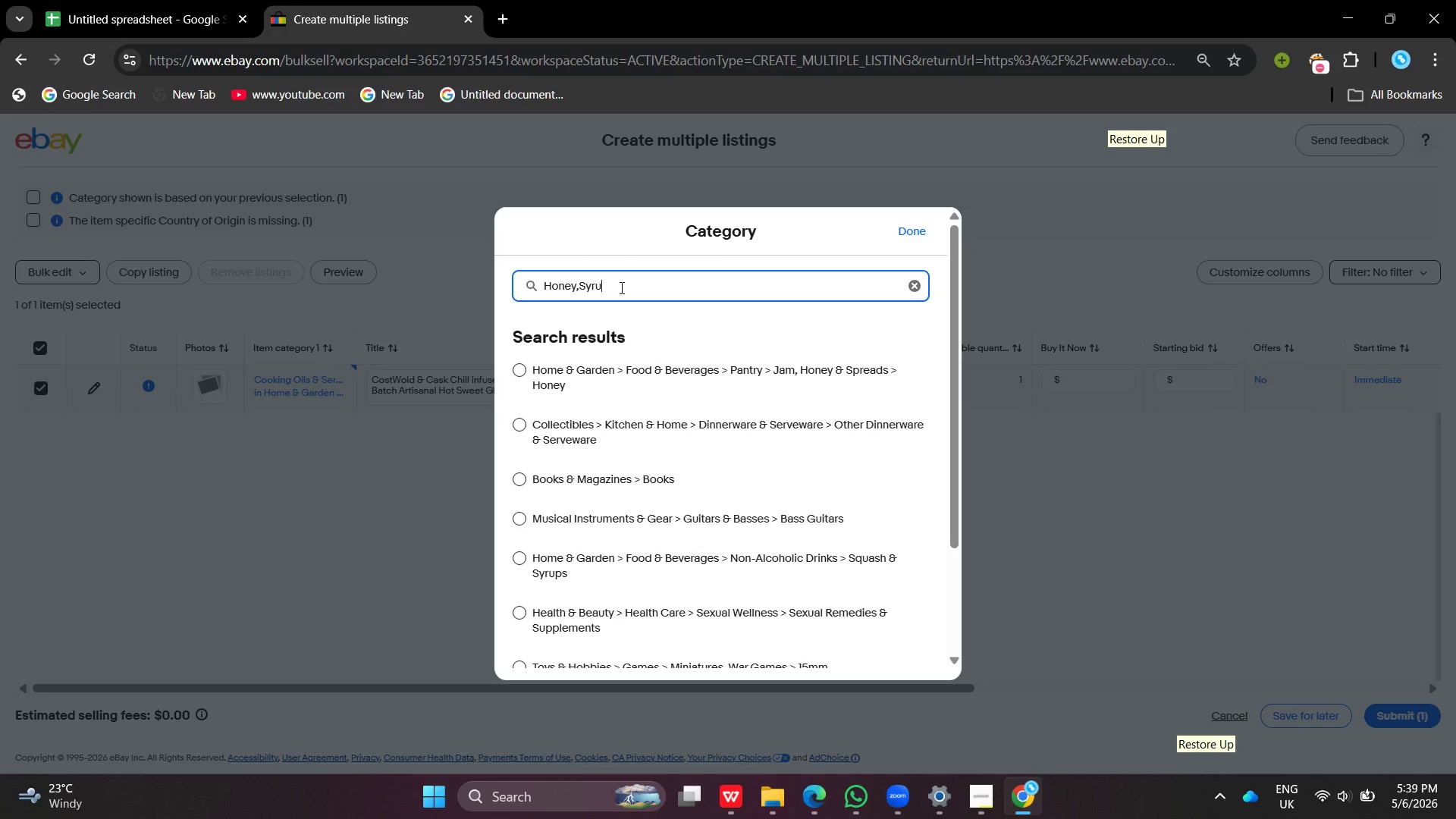 
type(ps)
 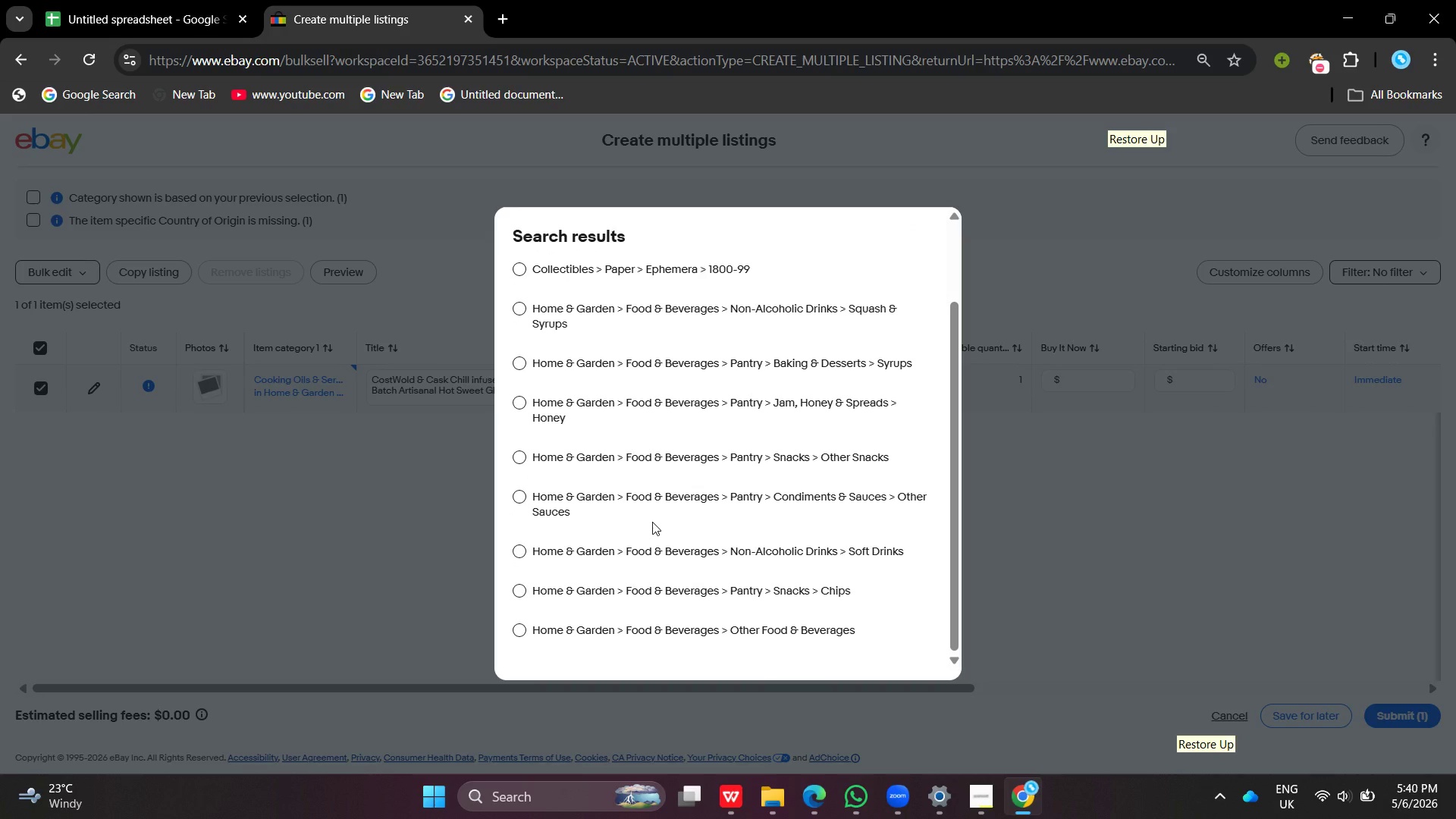 
wait(54.77)
 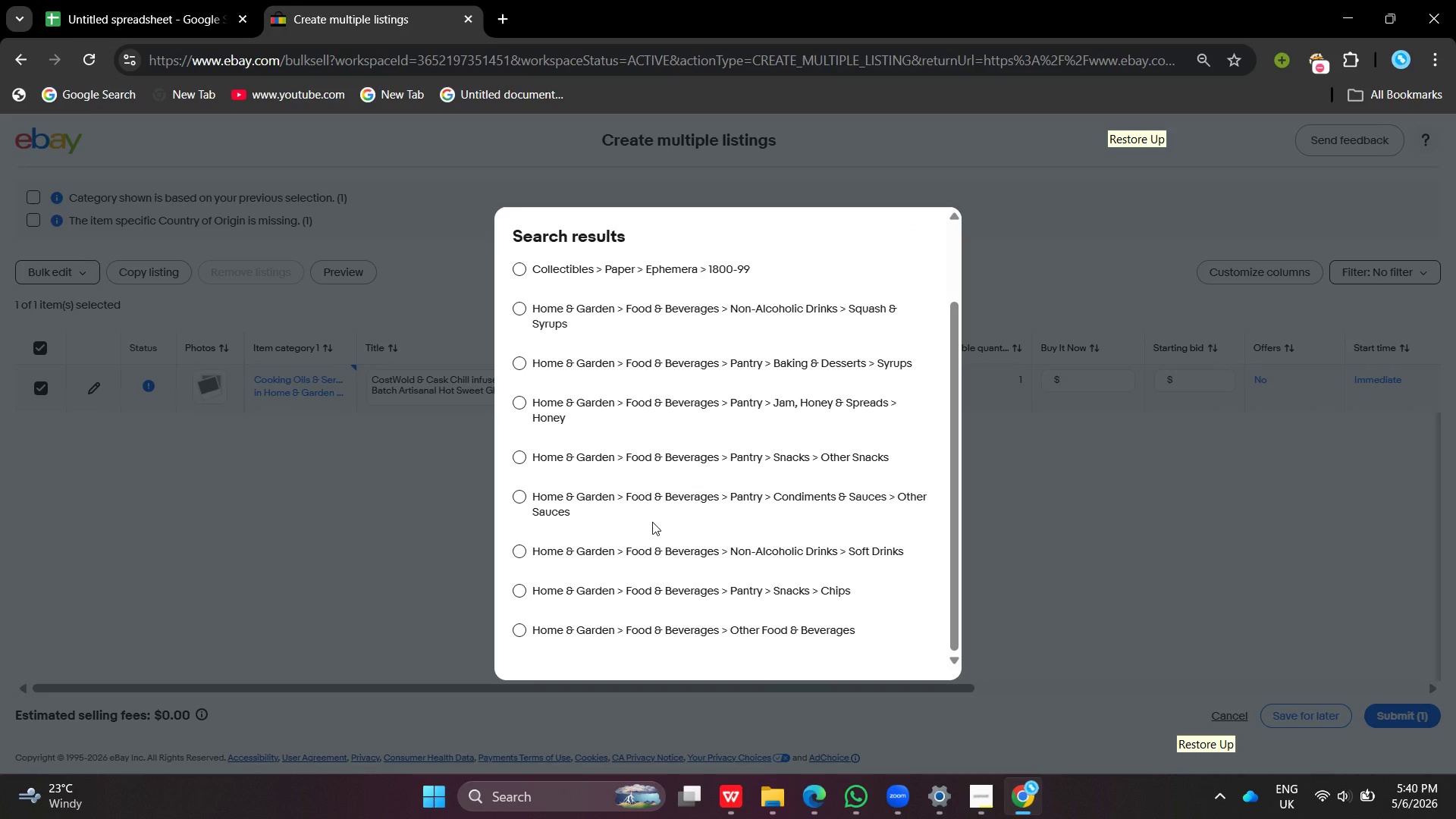 
left_click([520, 413])
 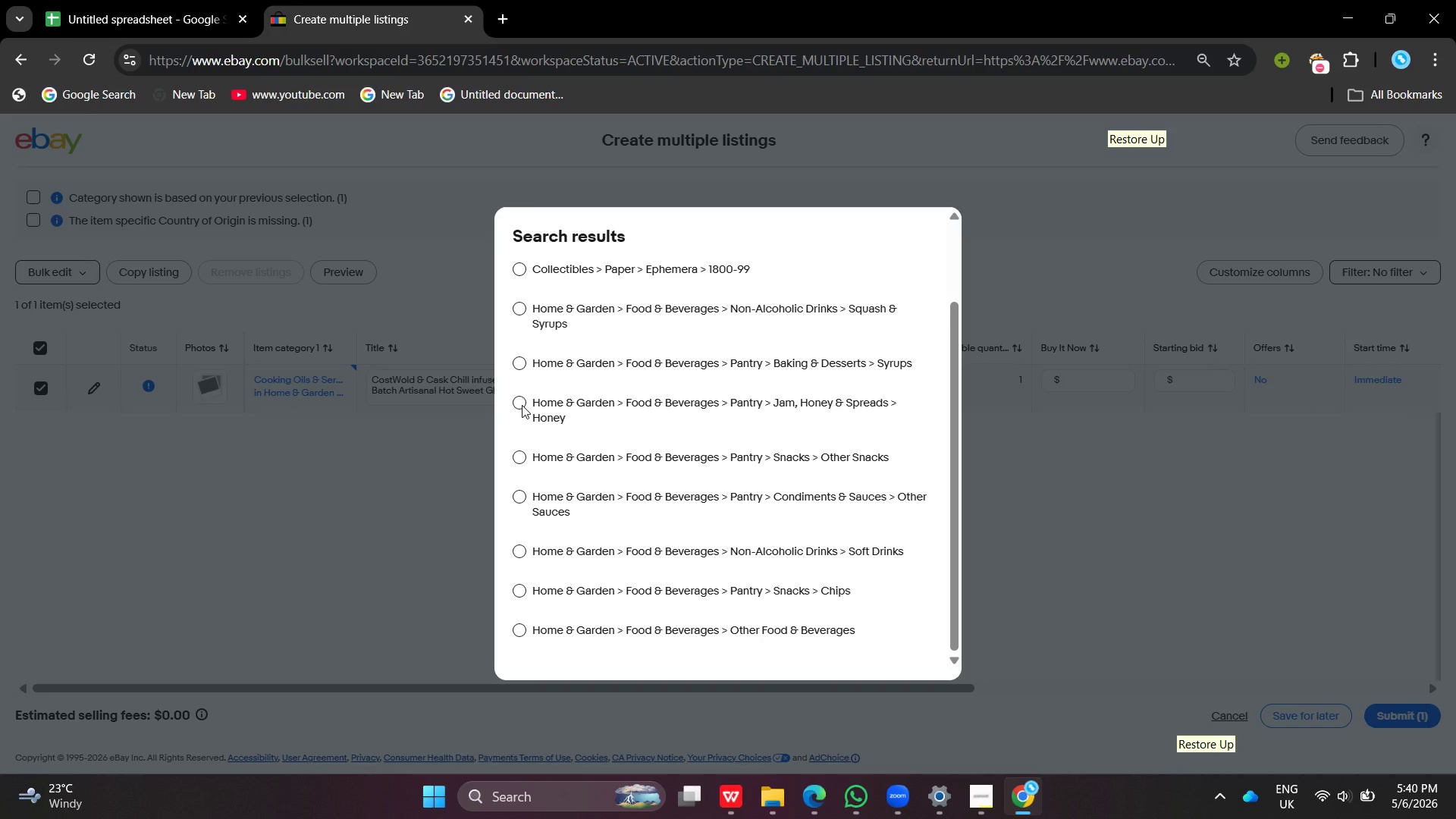 
left_click([522, 405])
 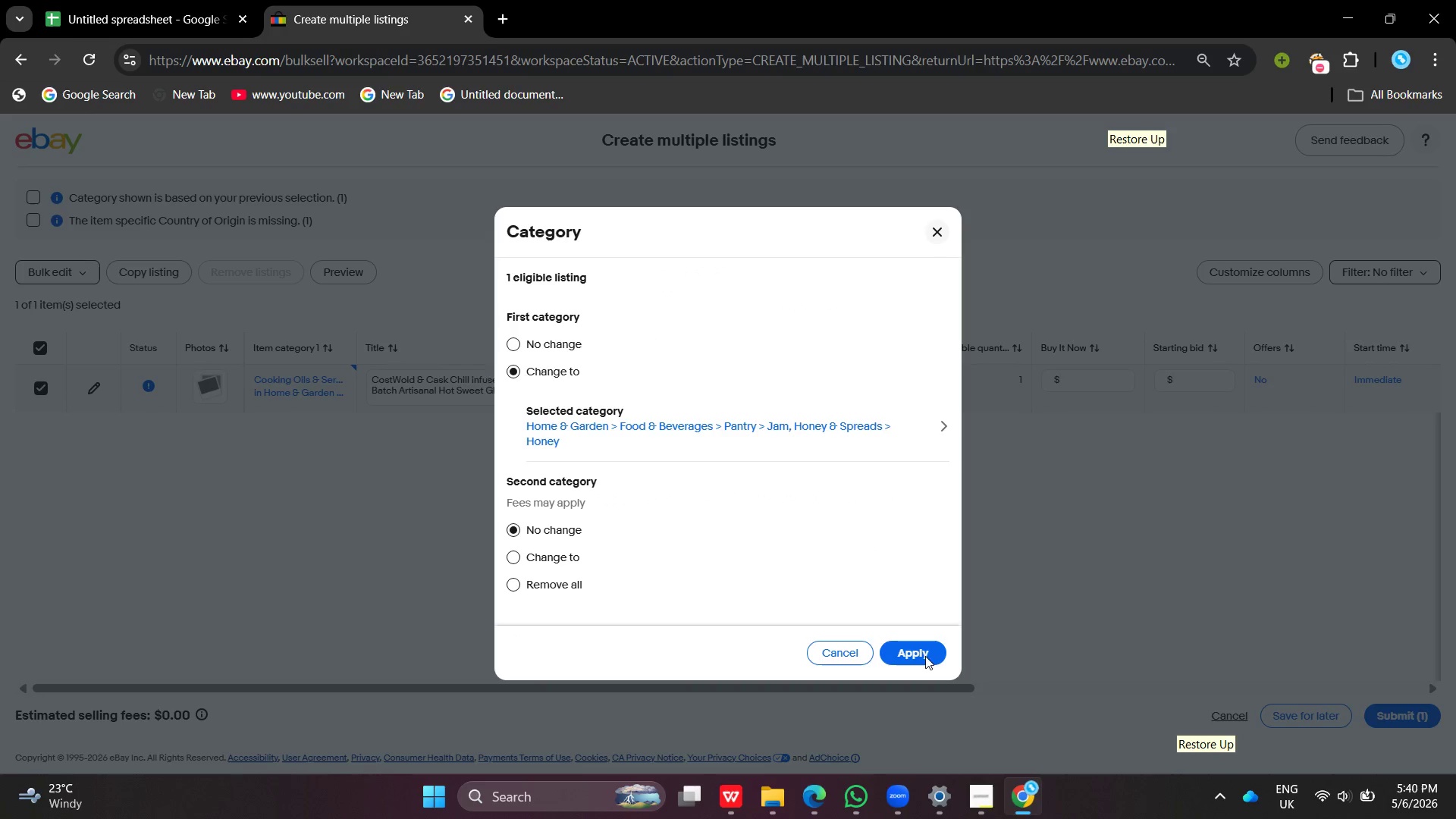 
left_click([919, 662])
 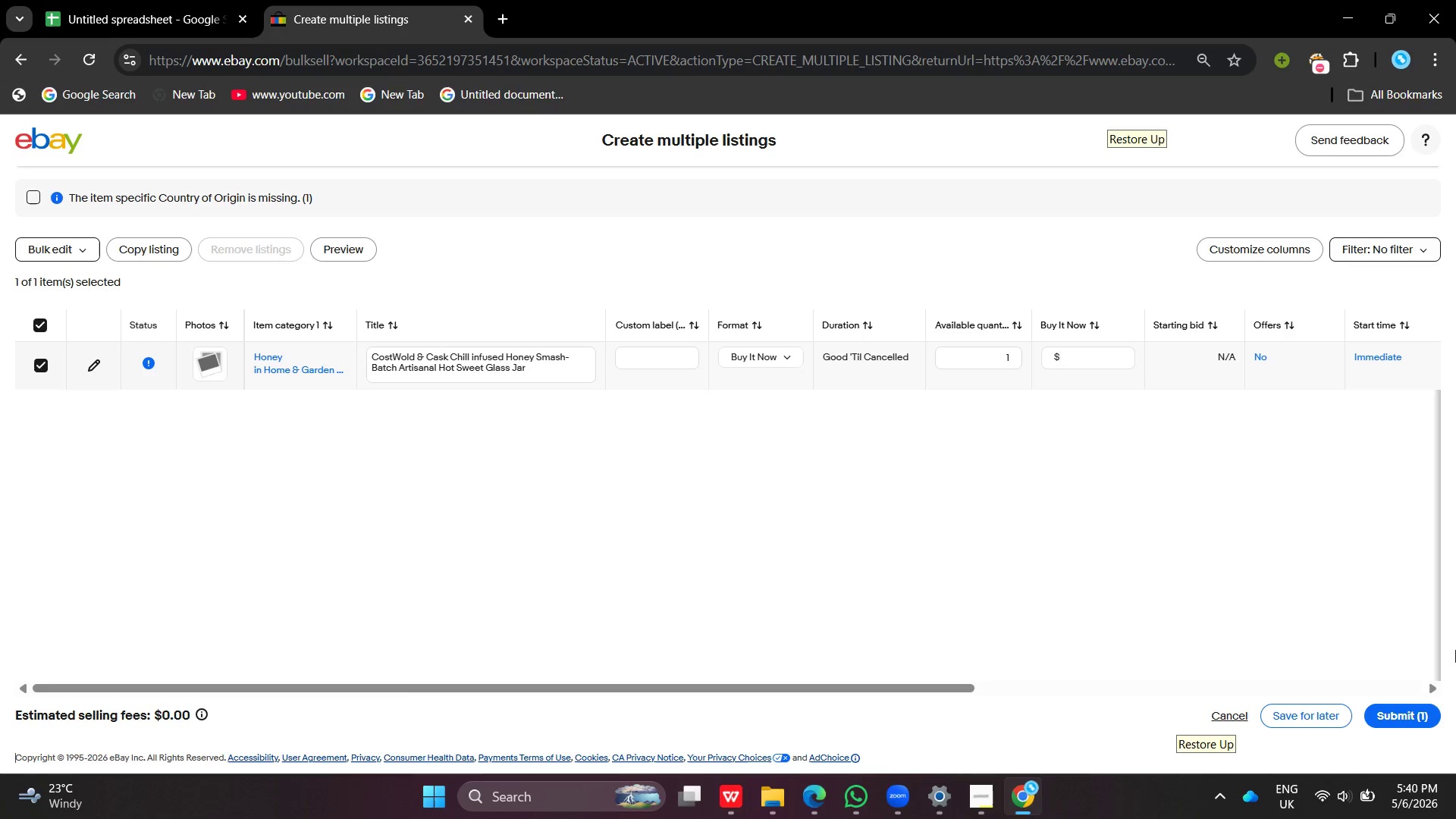 
wait(18.41)
 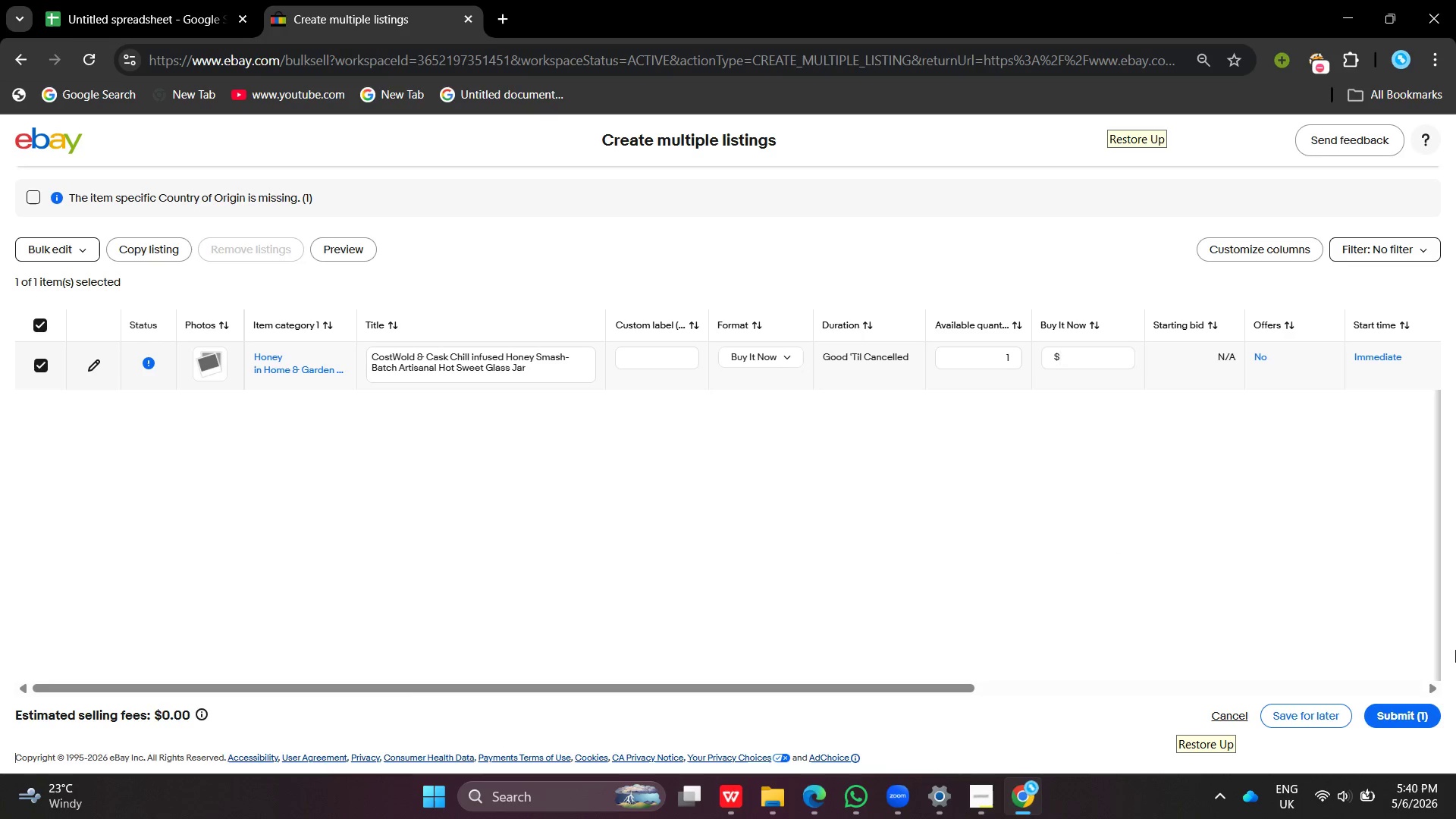 
left_click([1076, 359])
 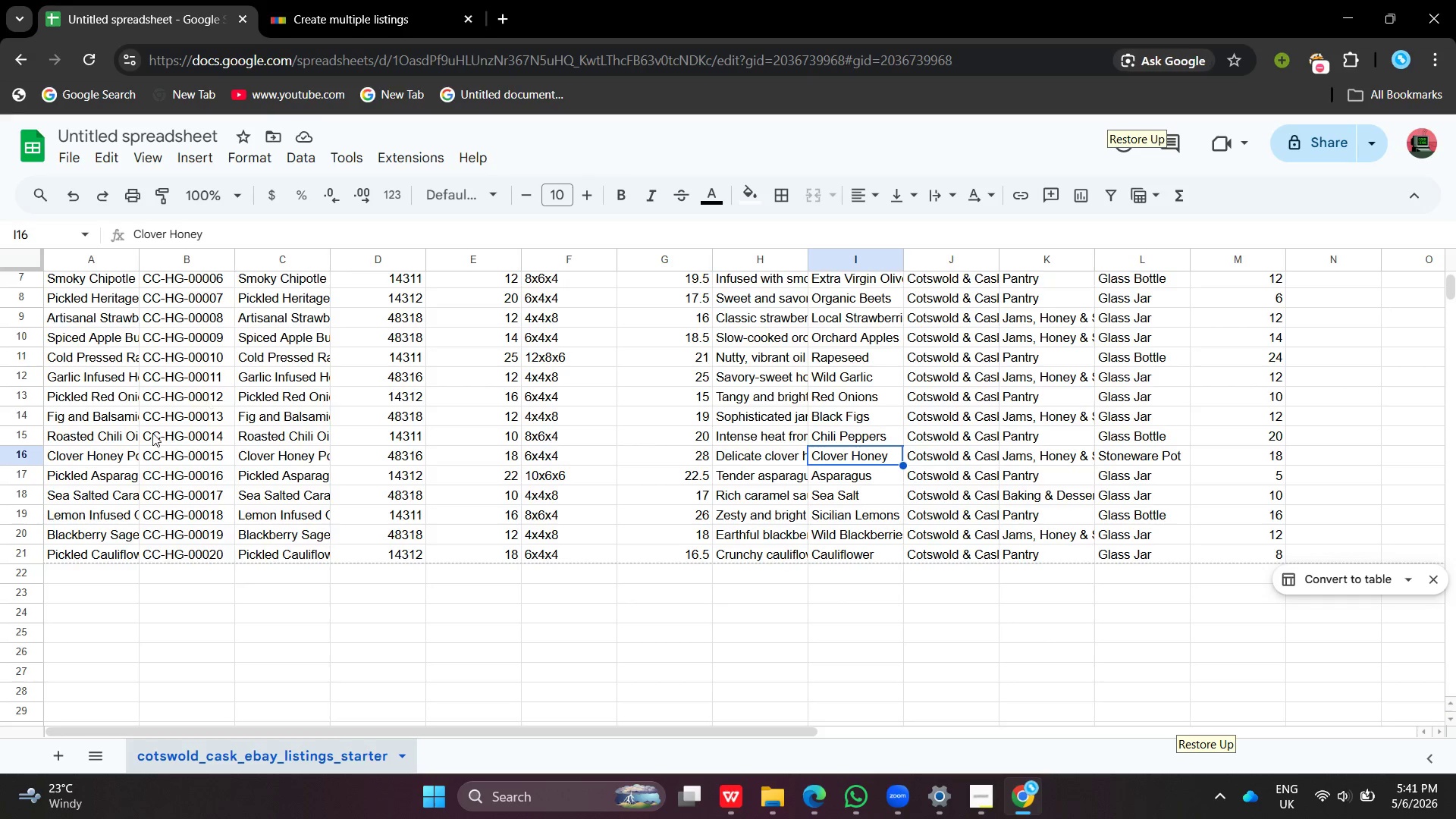 
double_click([93, 460])
 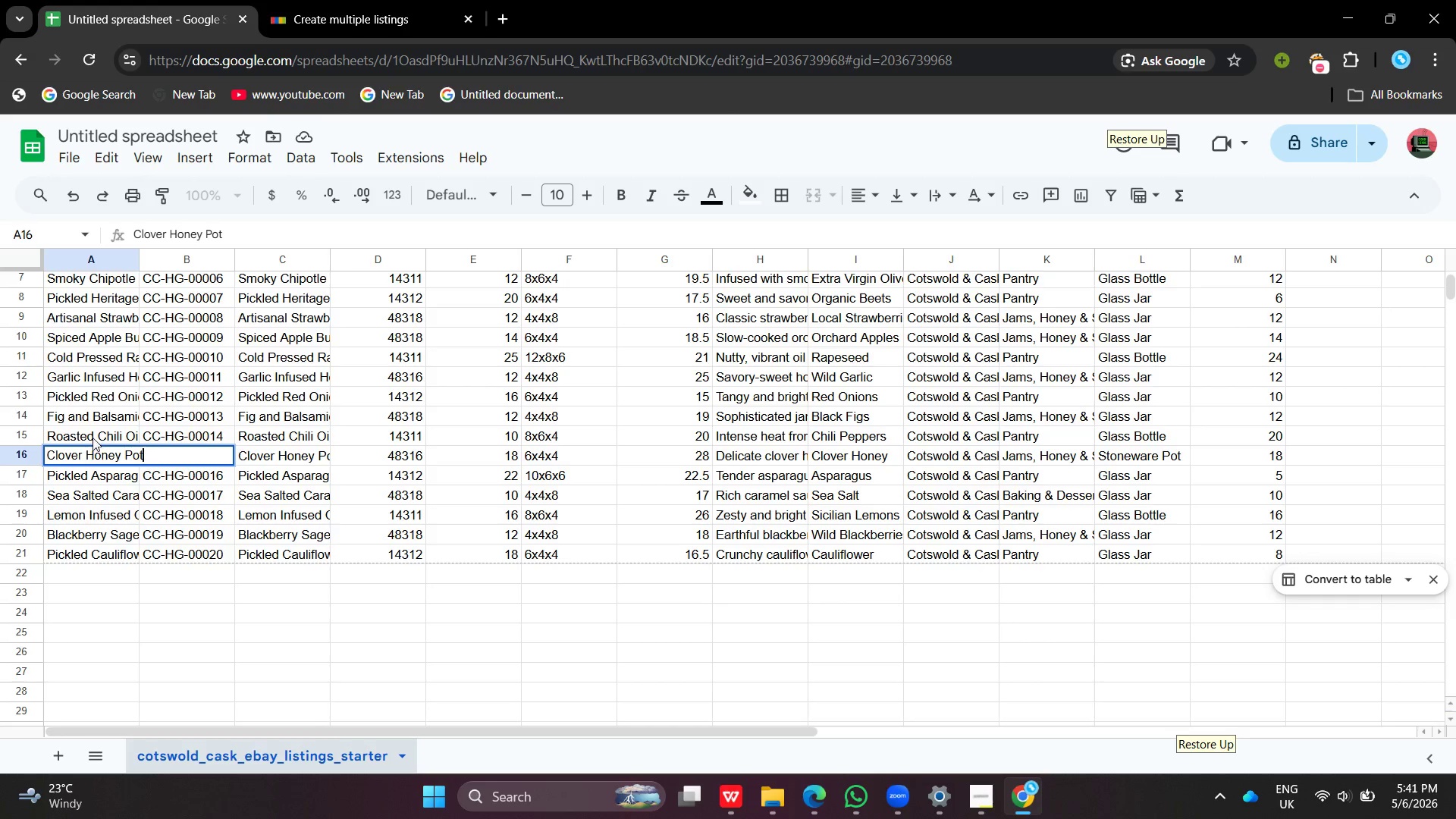 
double_click([93, 438])
 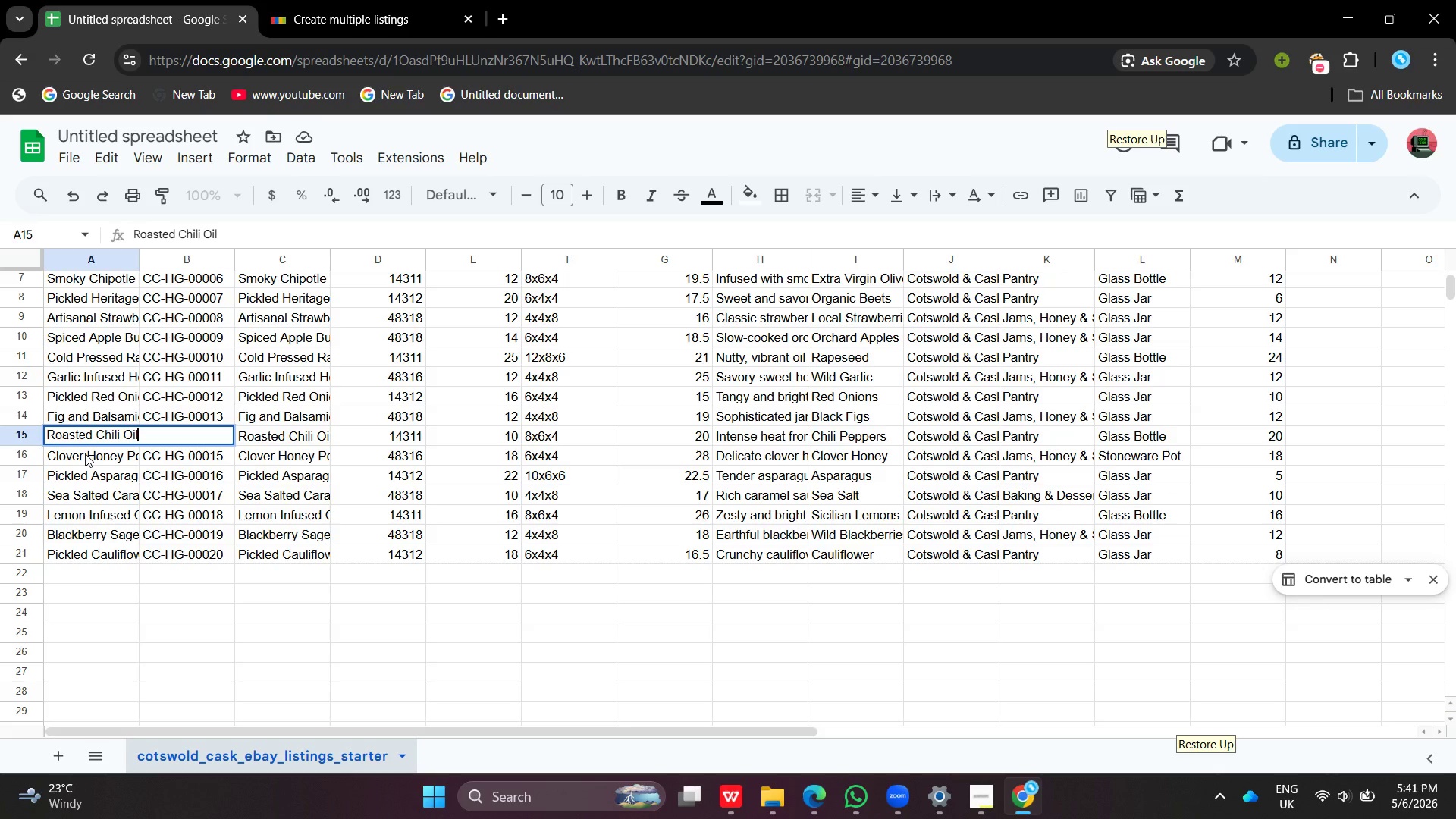 
double_click([86, 453])
 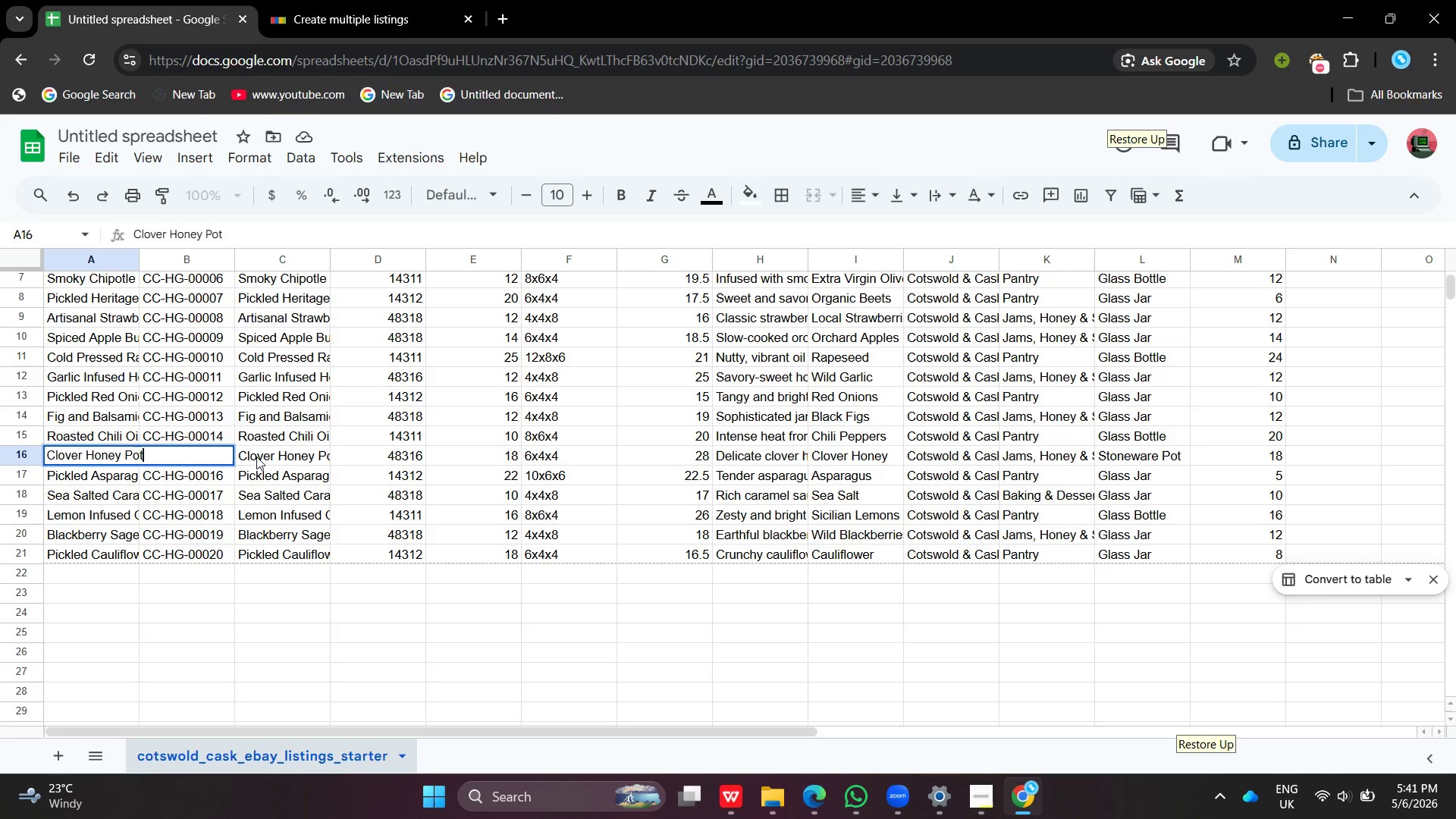 
double_click([259, 457])
 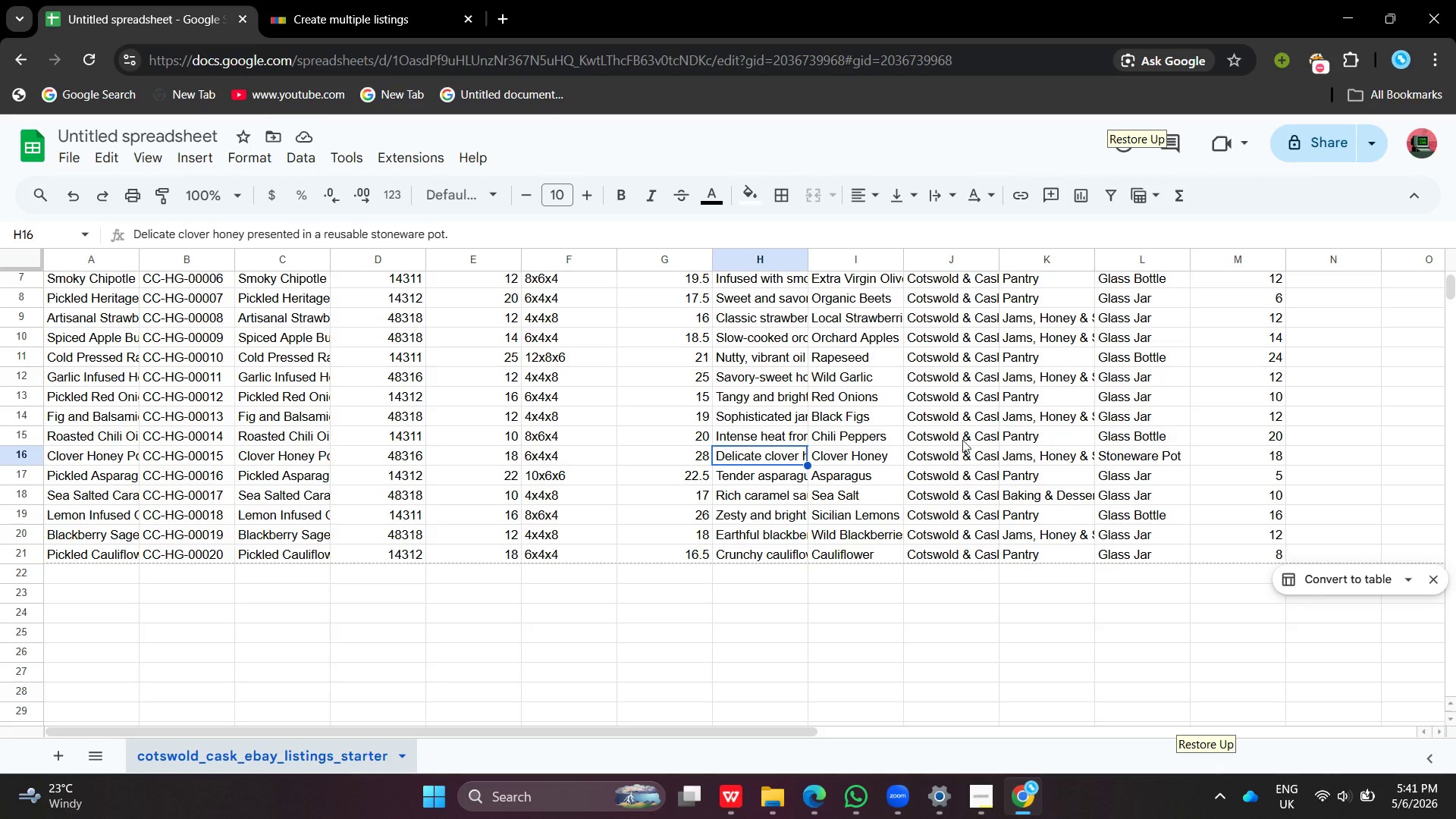 
wait(6.44)
 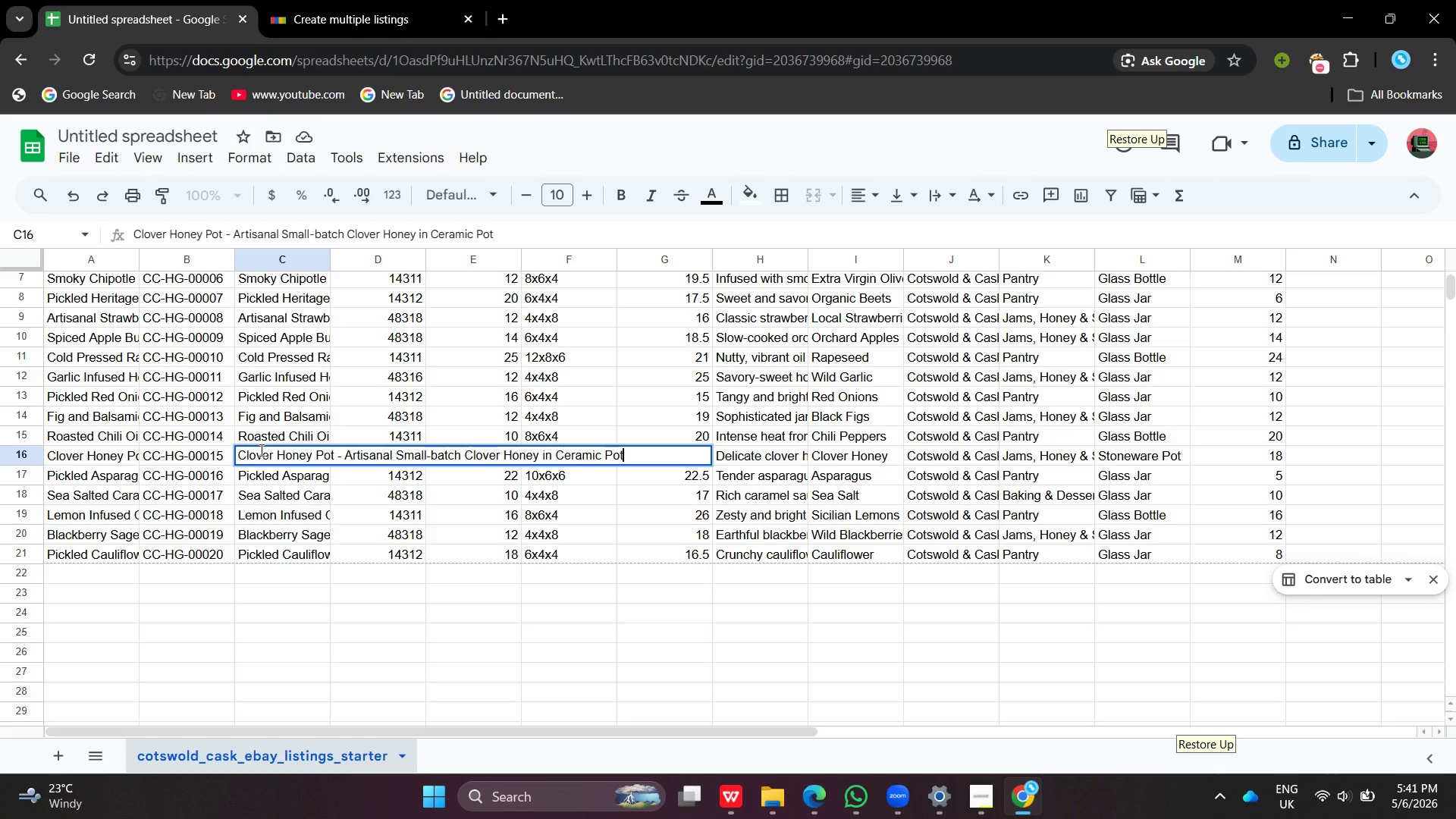 
double_click([1053, 452])
 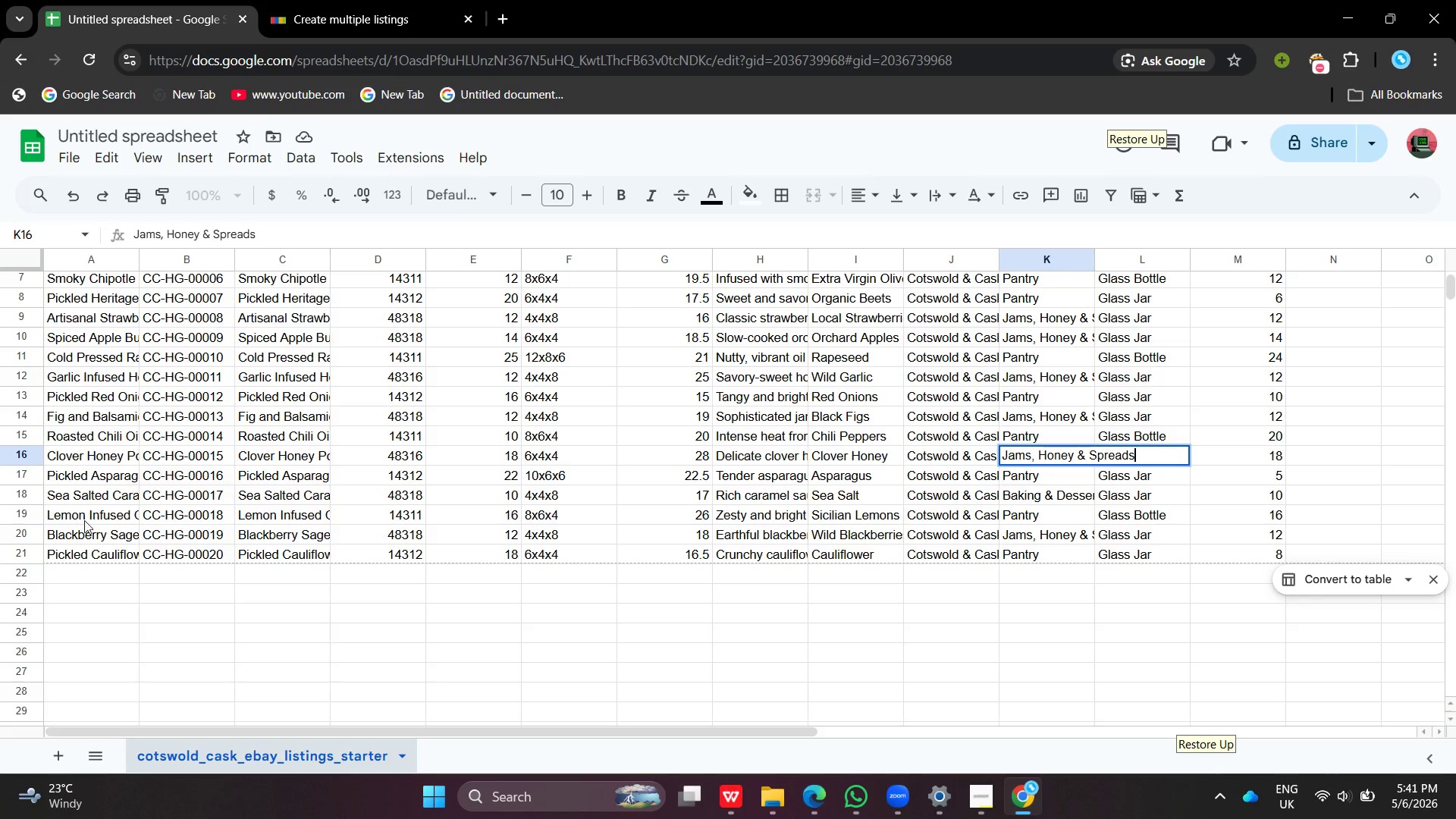 
scroll: coordinate [140, 493], scroll_direction: up, amount: 3.0
 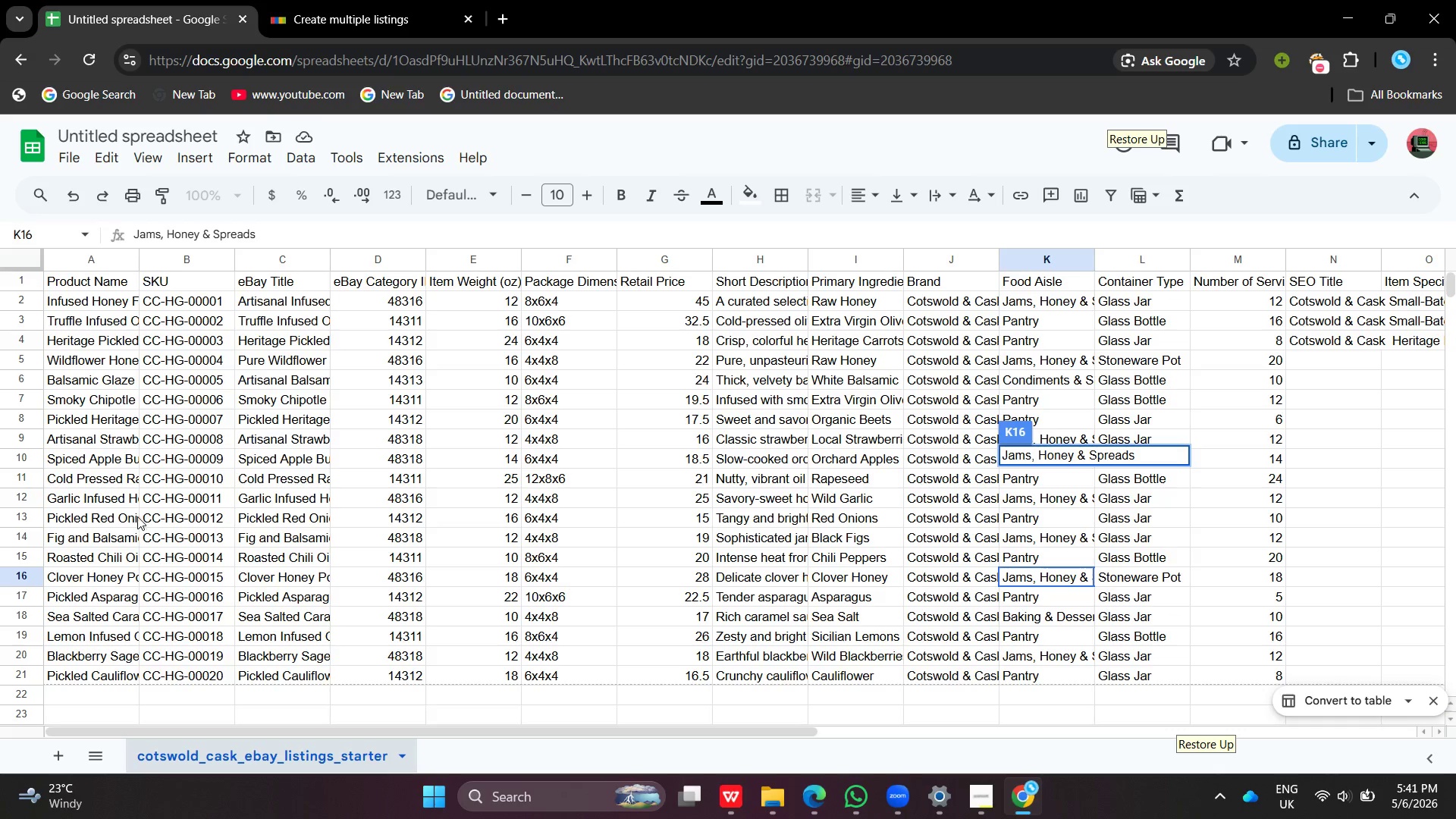 
wait(6.71)
 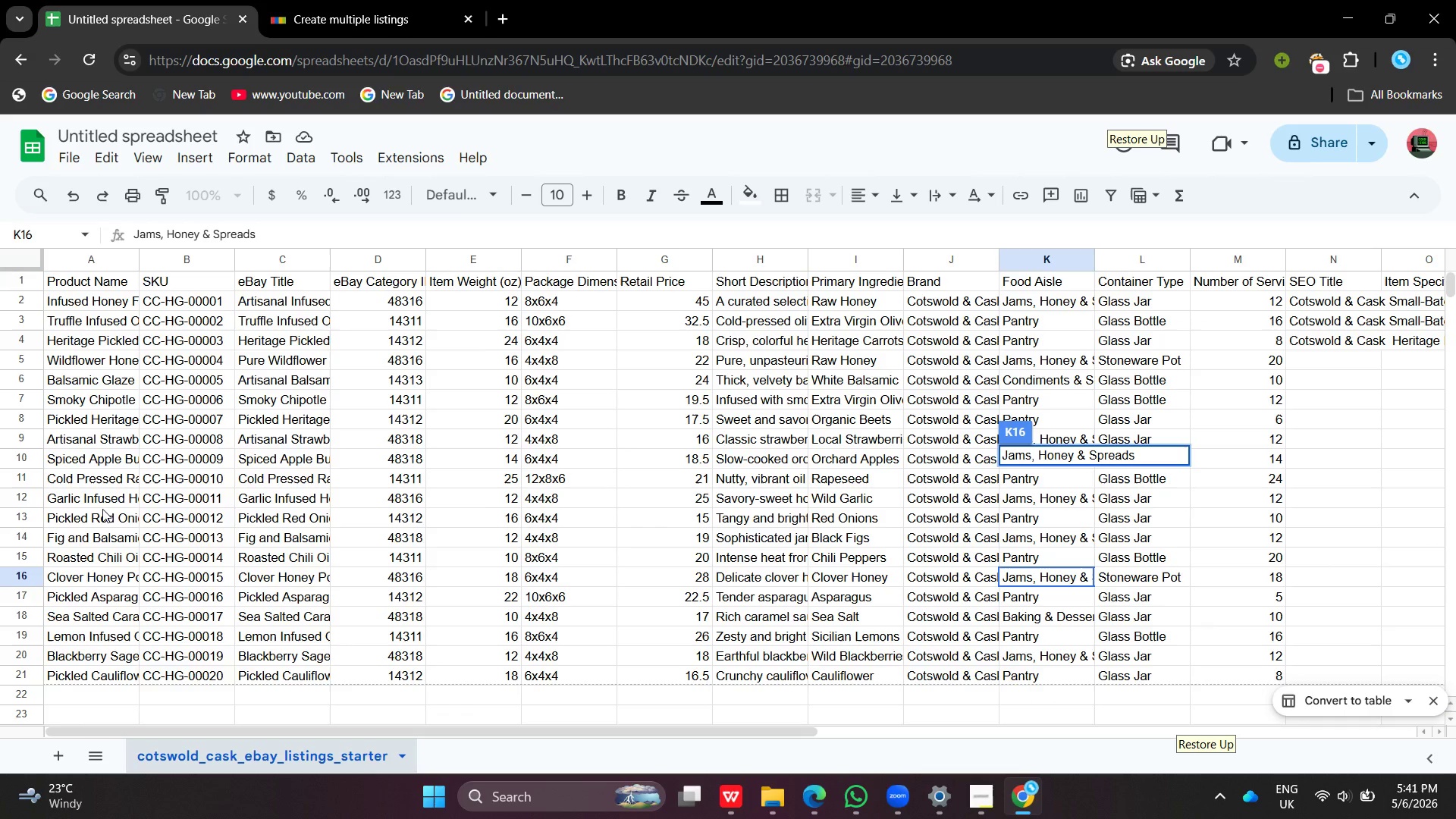 
double_click([90, 585])
 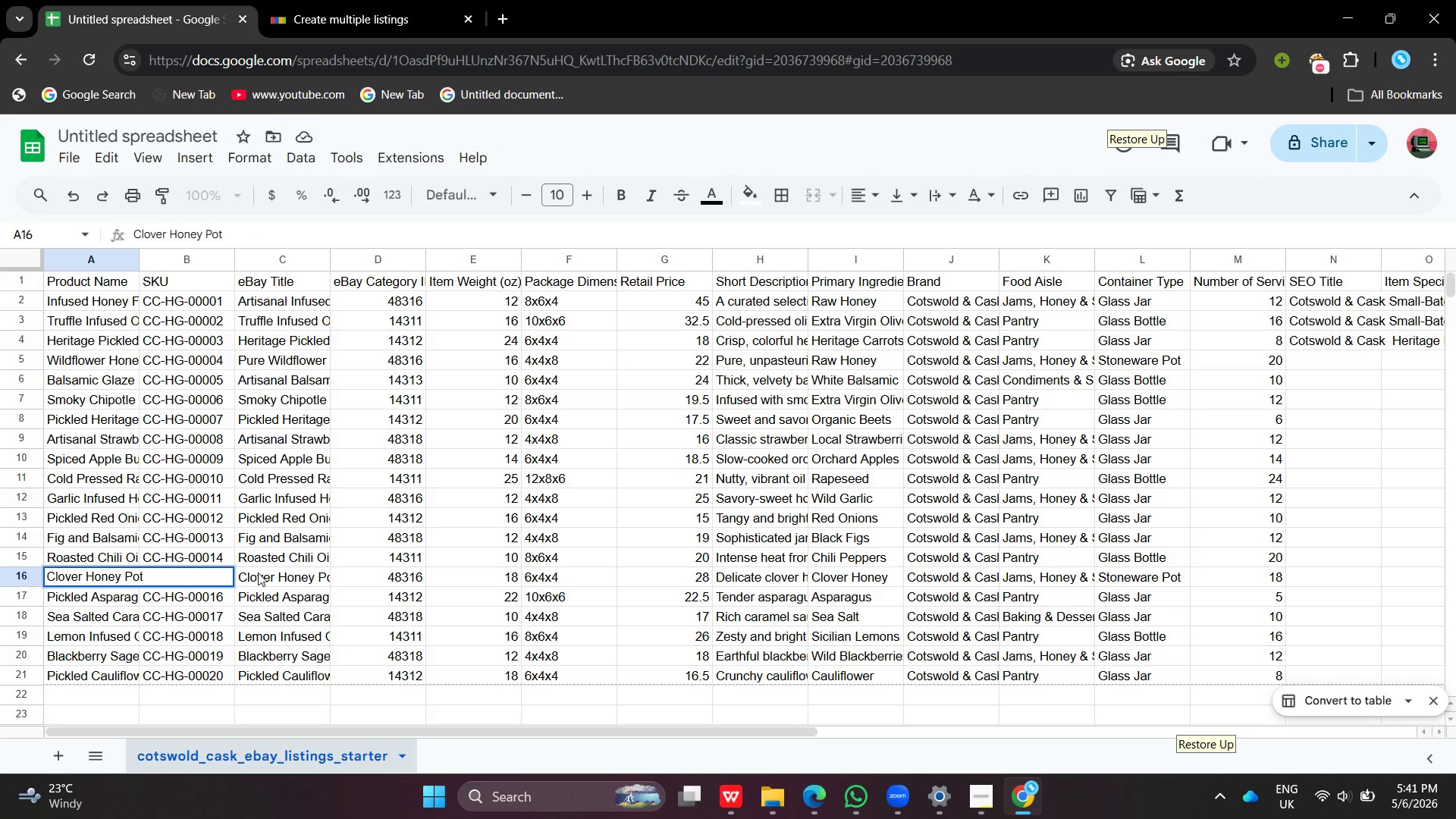 
double_click([258, 573])
 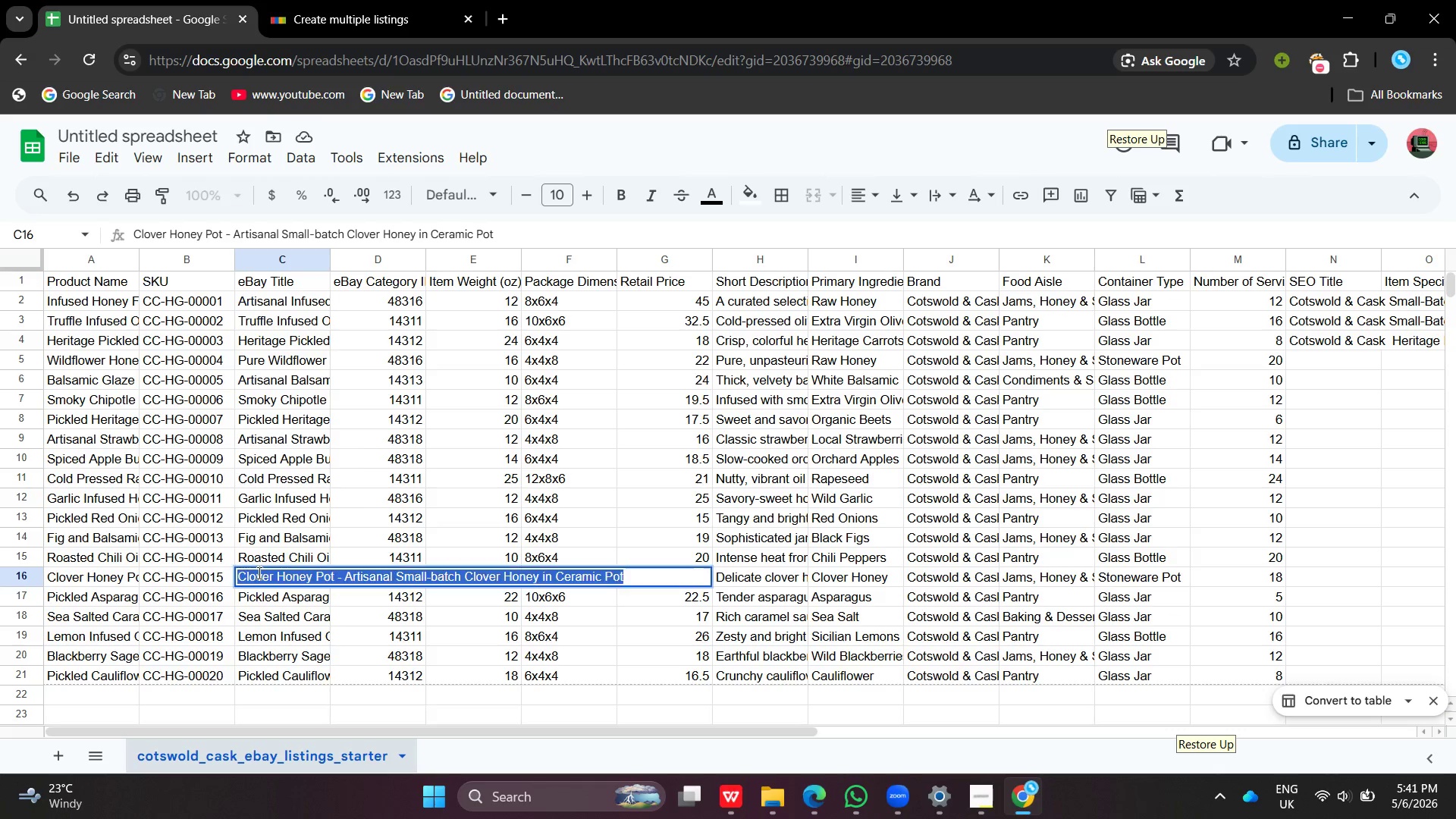 
triple_click([258, 573])
 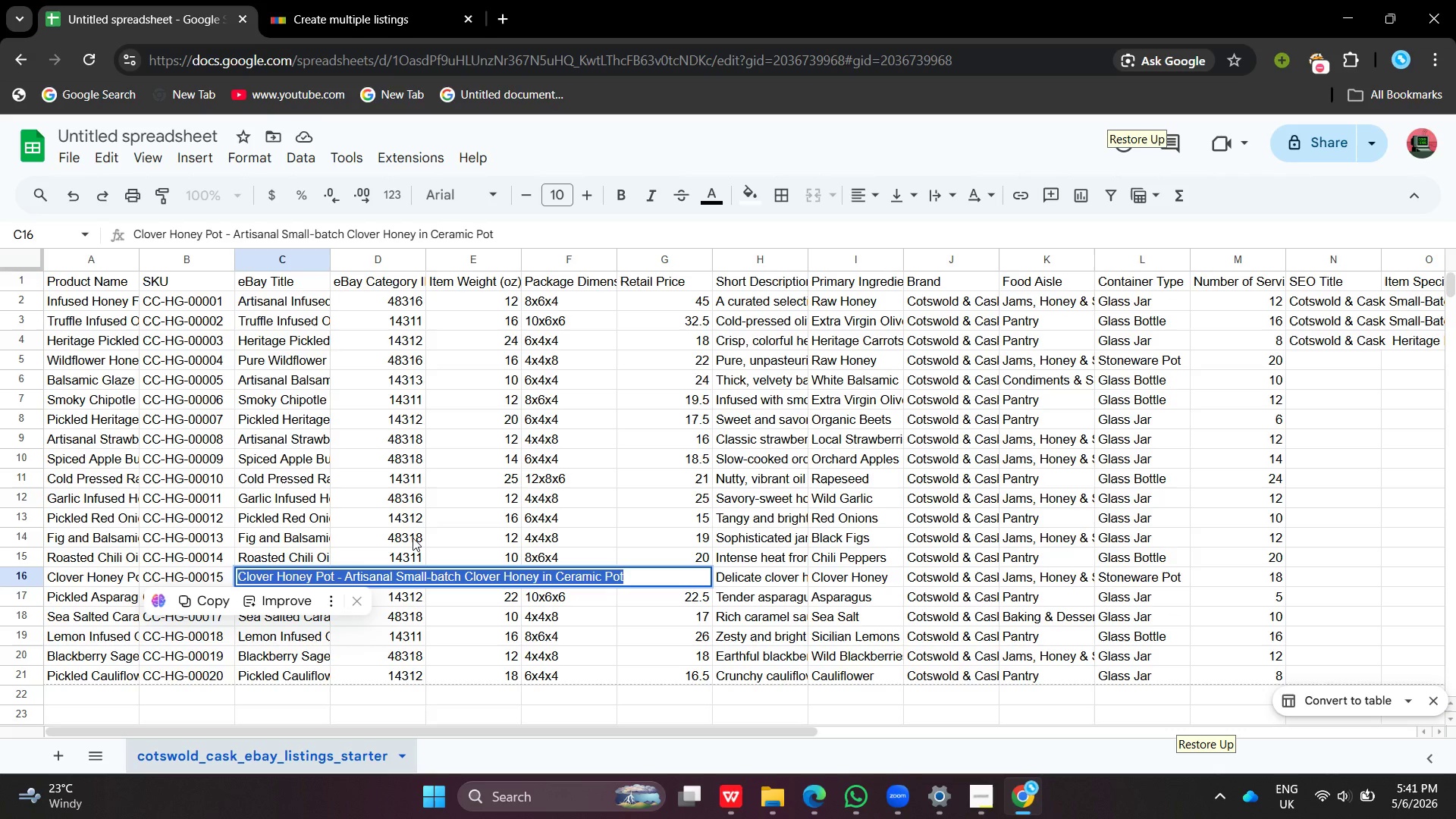 
left_click([416, 562])
 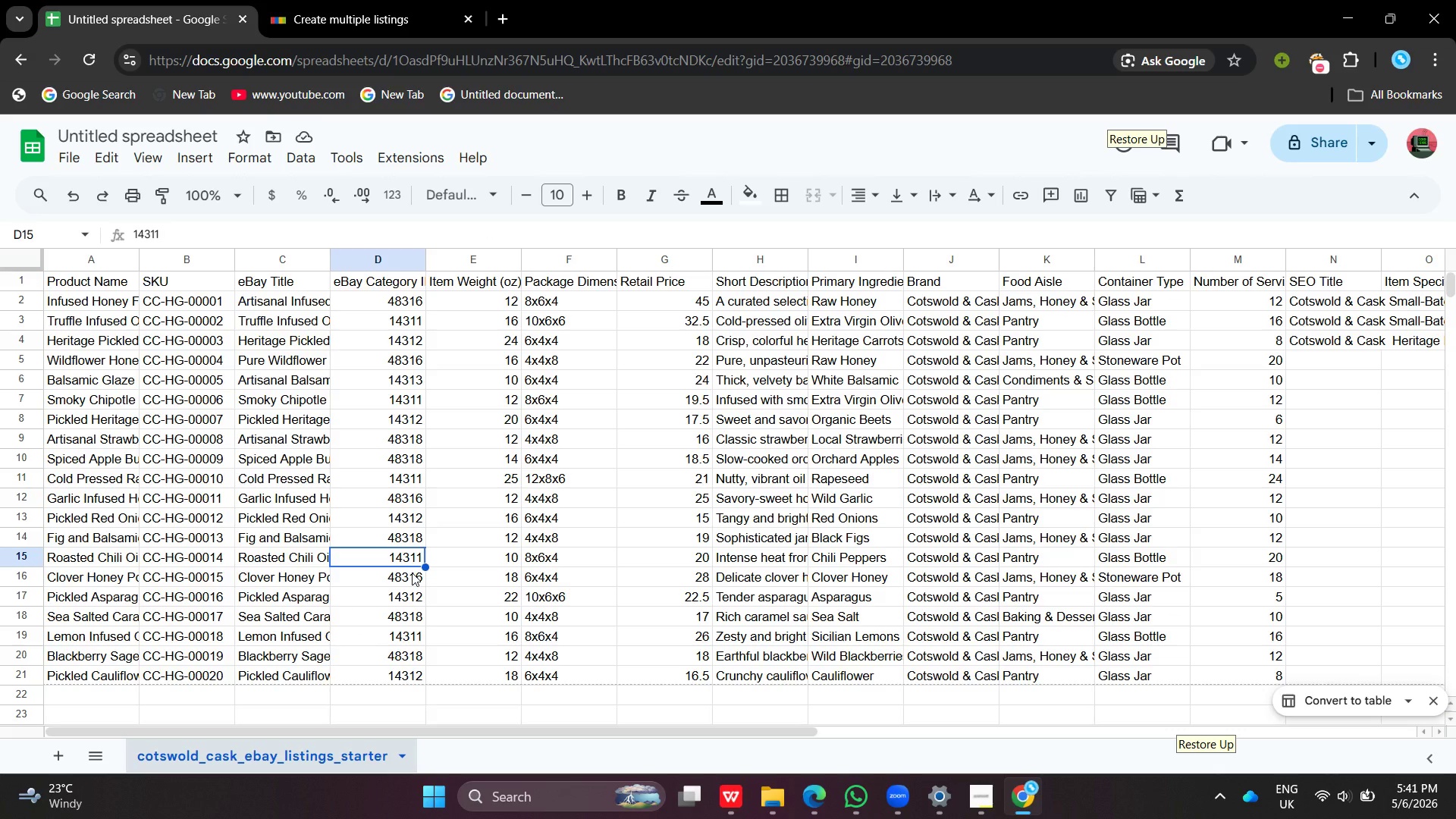 
left_click([412, 573])
 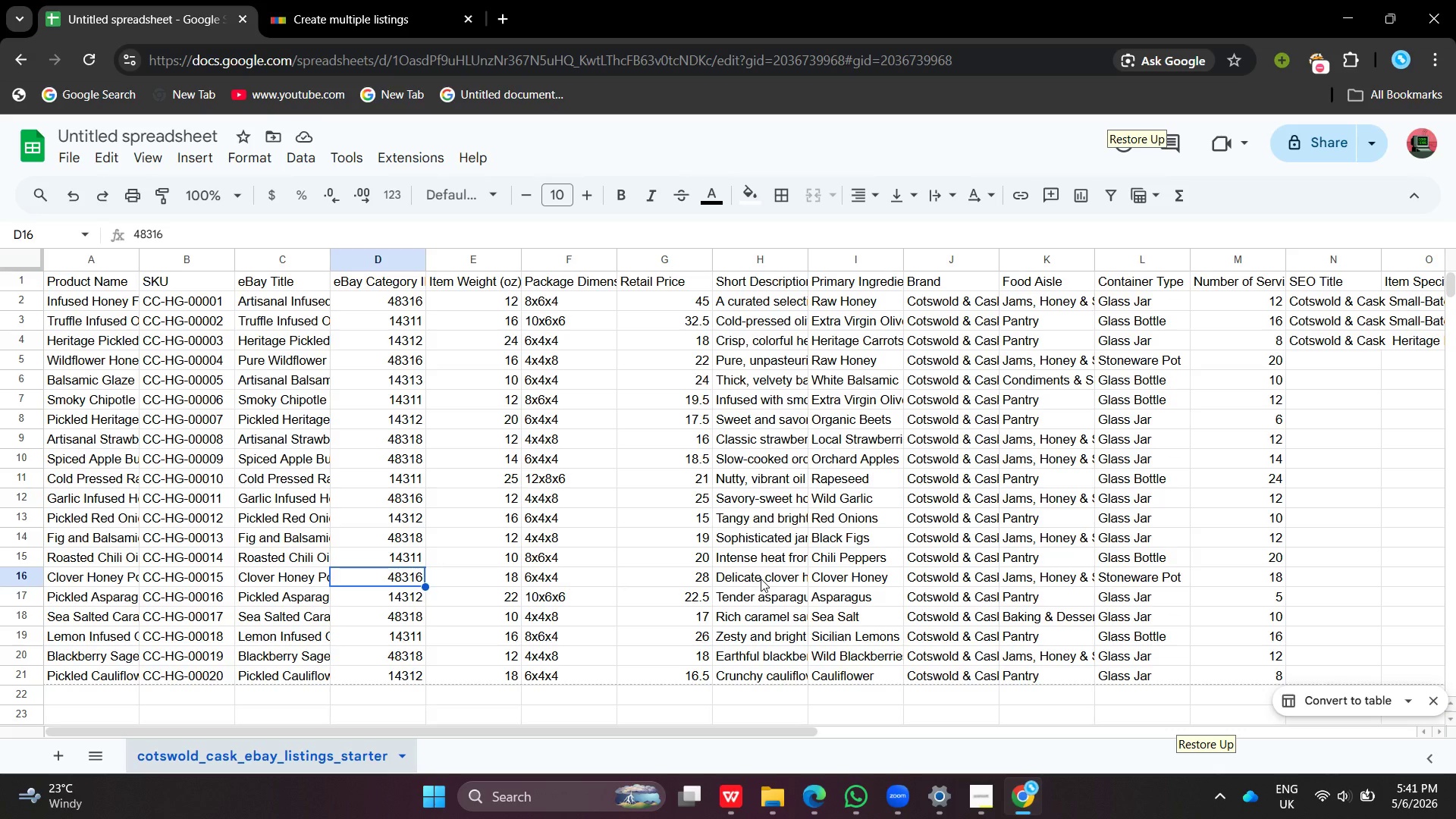 
double_click([761, 579])
 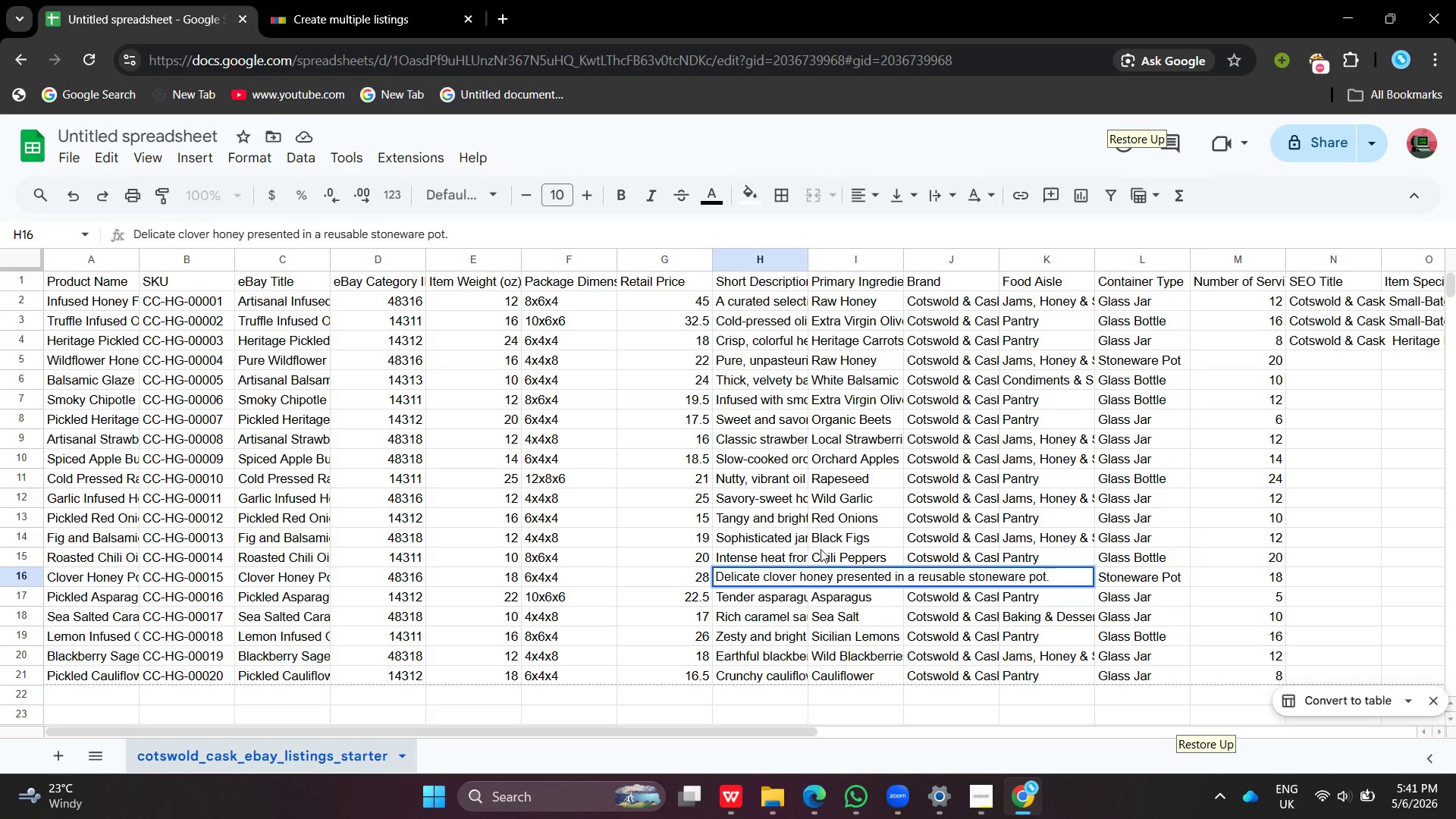 
left_click([824, 548])
 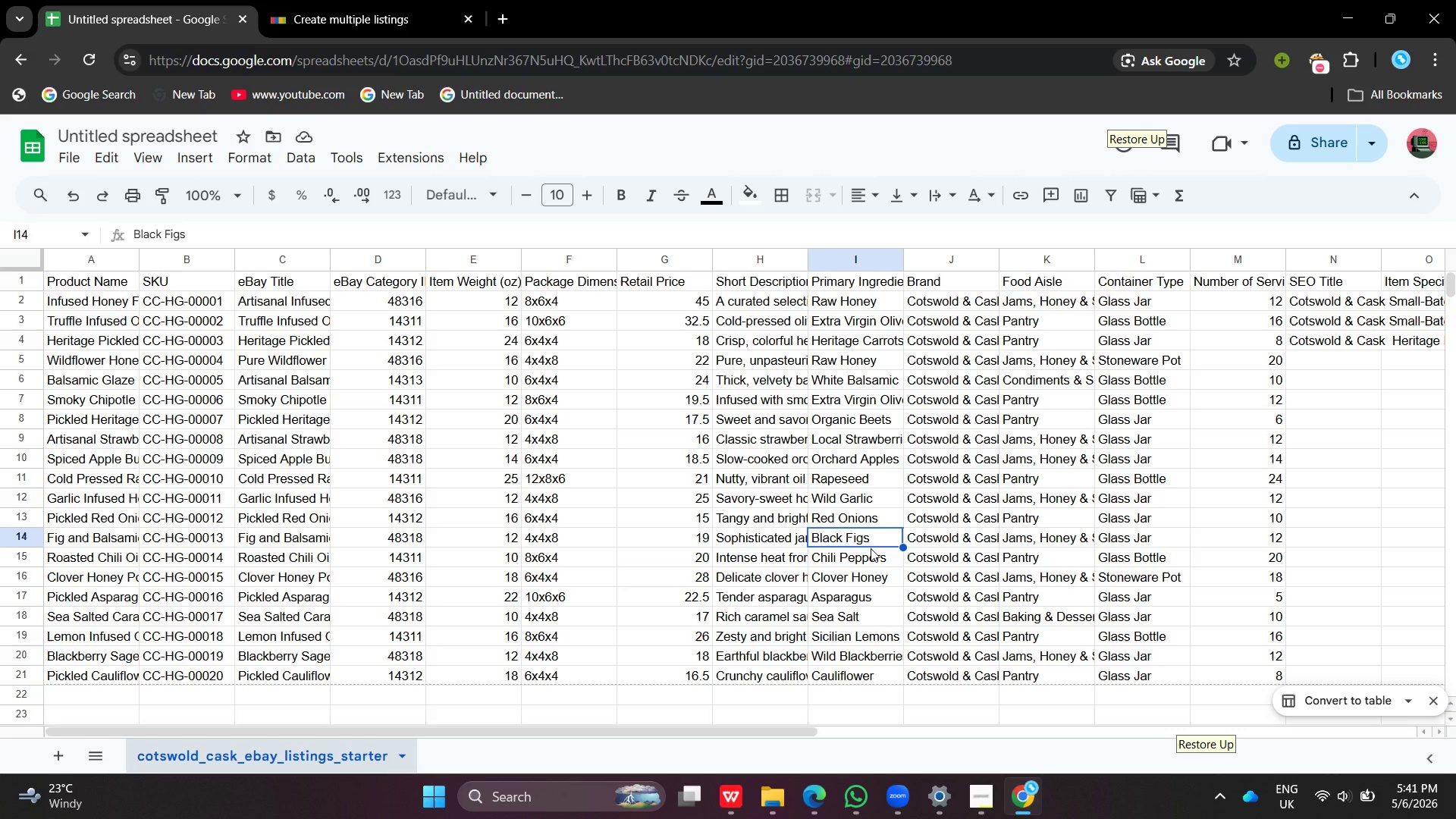 
wait(7.03)
 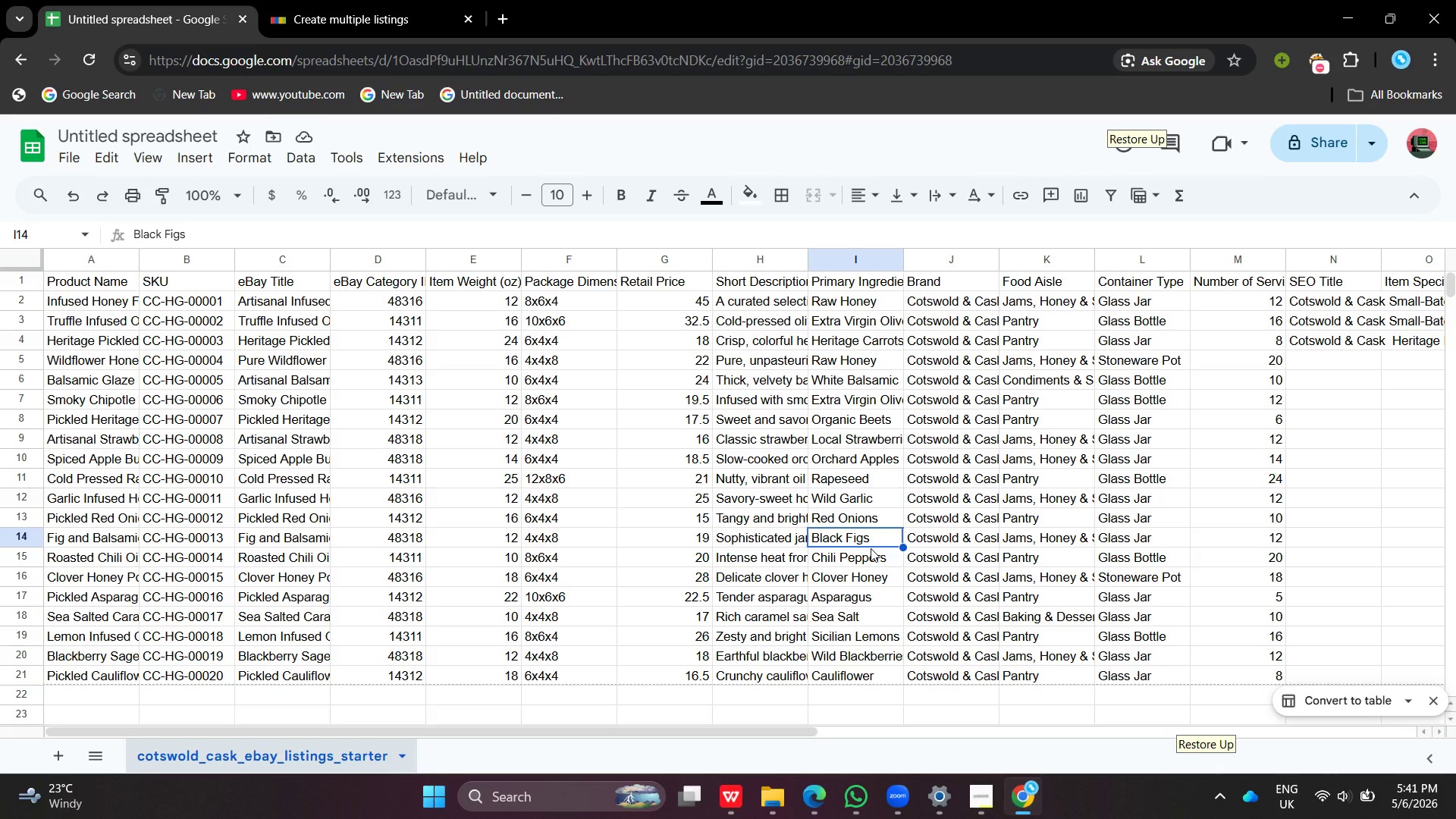 
left_click([391, 0])
 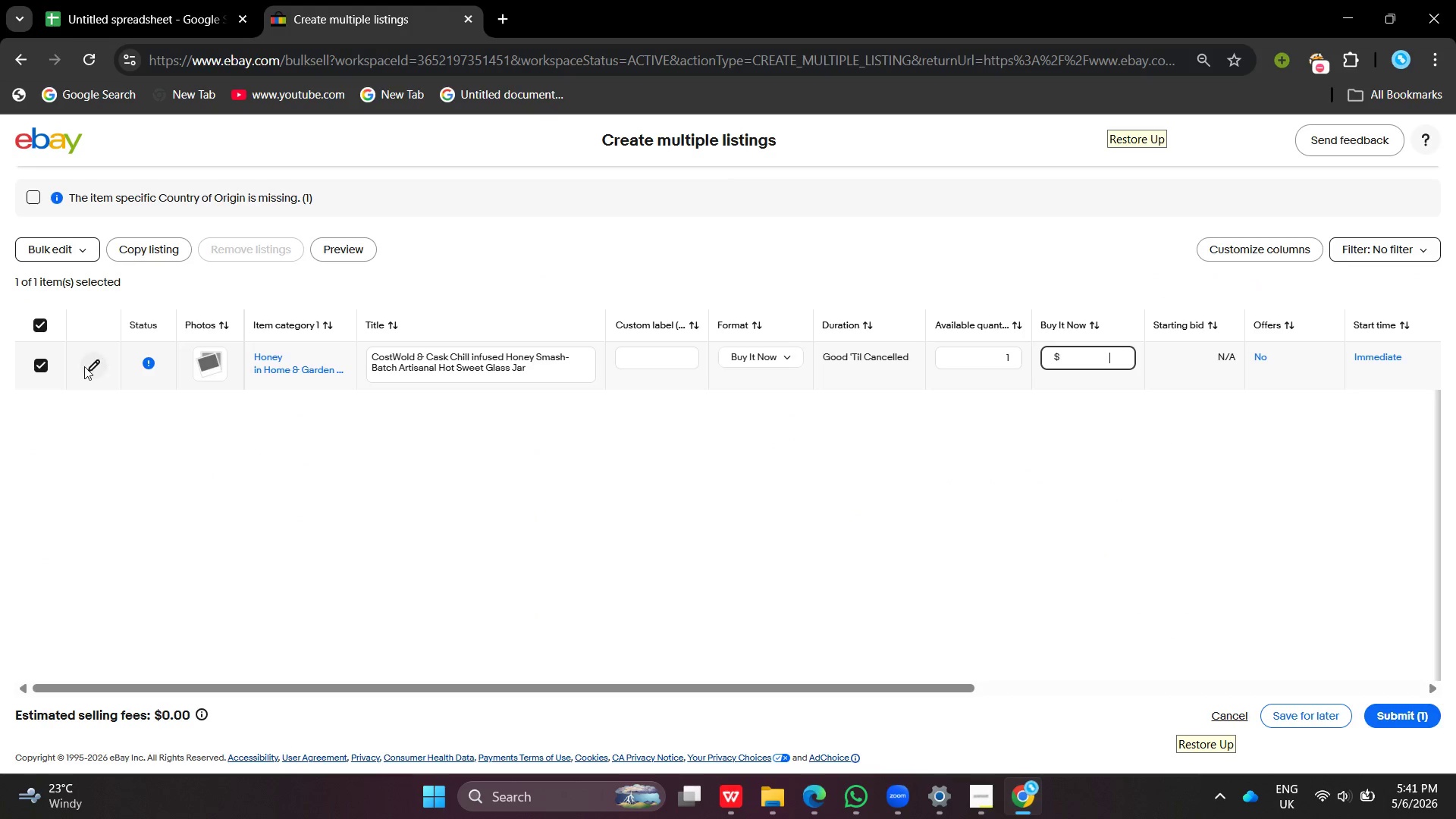 
left_click([84, 366])
 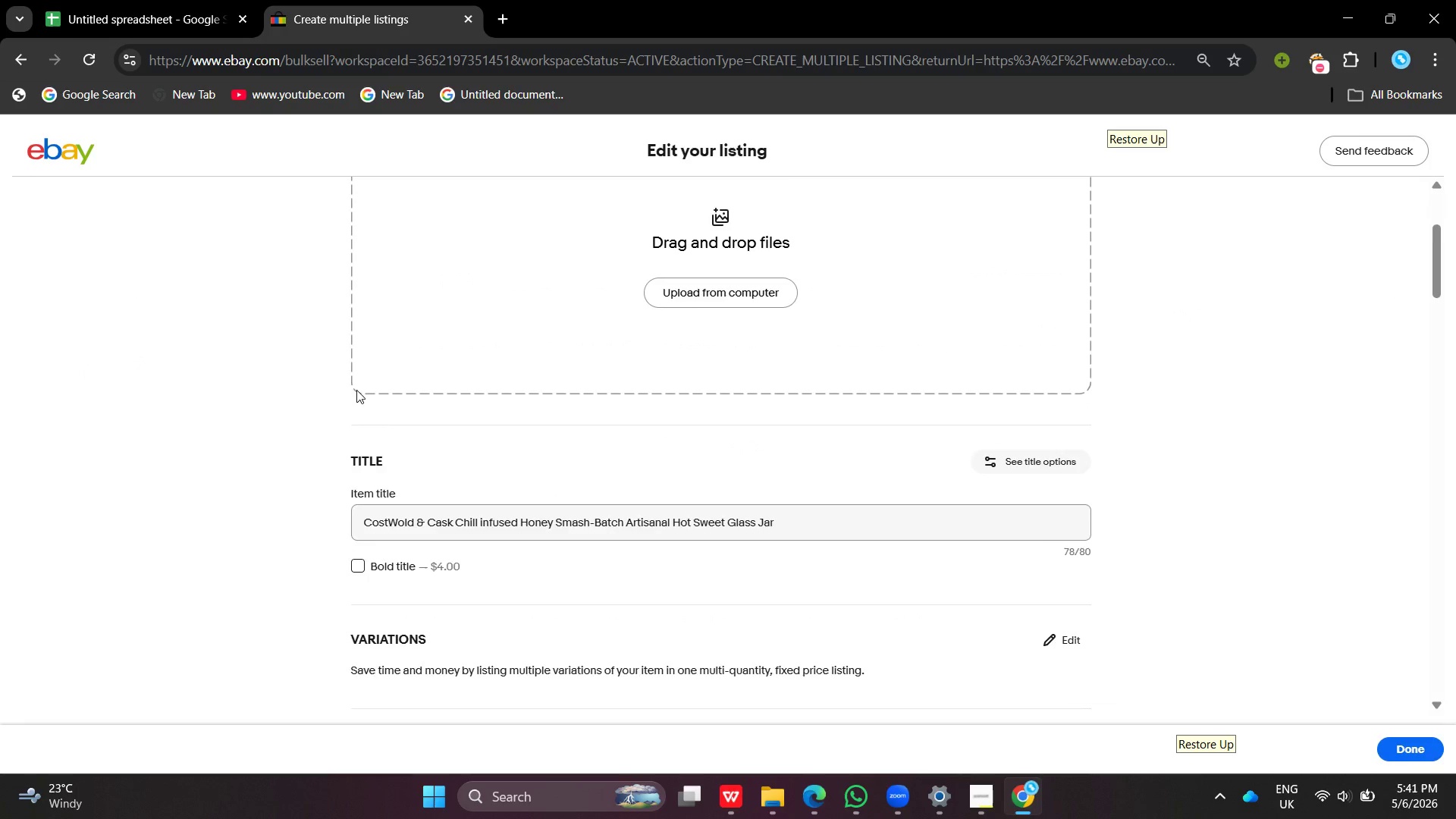 
wait(6.78)
 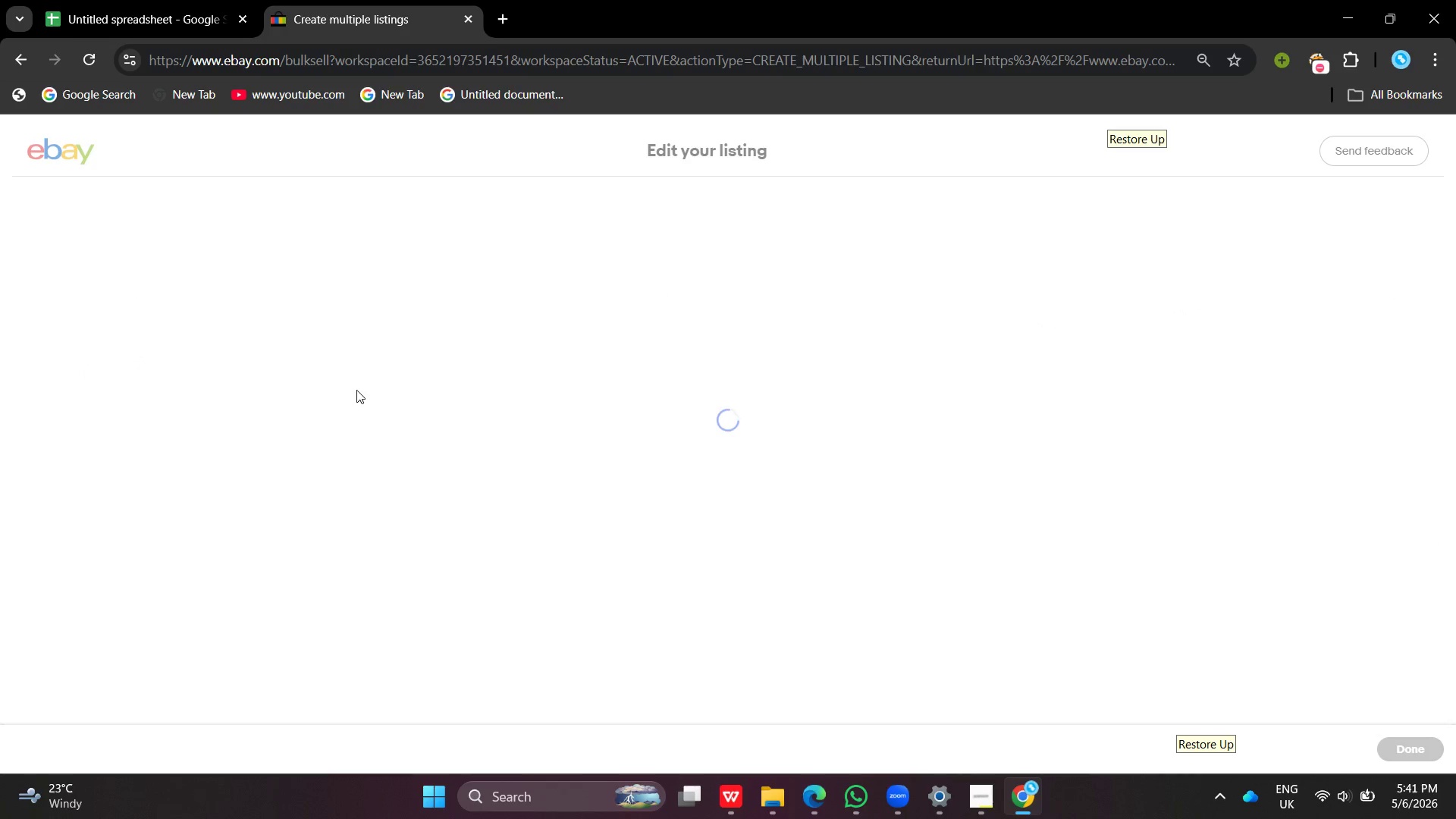 
left_click([831, 436])
 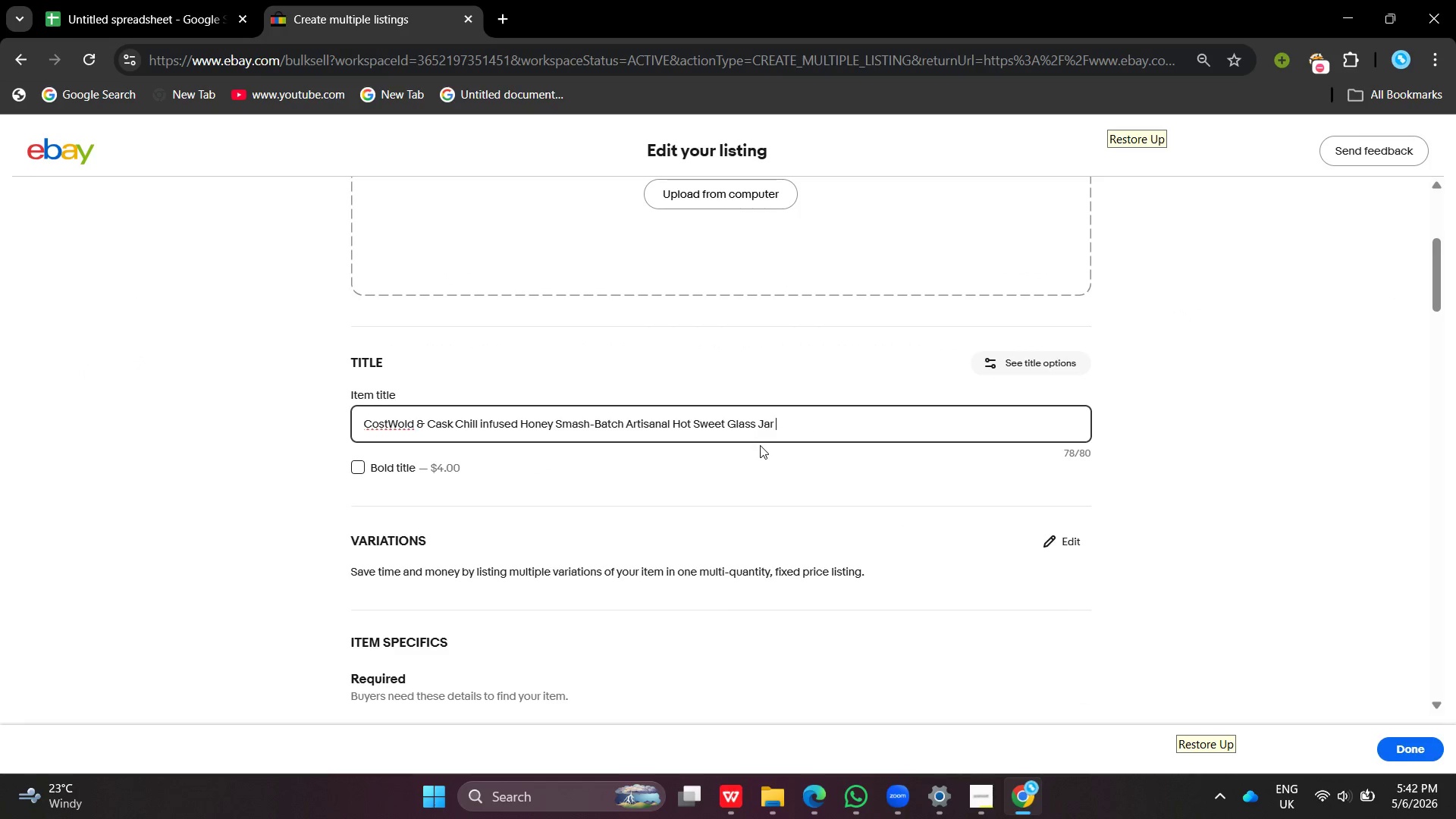 
left_click_drag(start_coordinate=[814, 428], to_coordinate=[270, 359])
 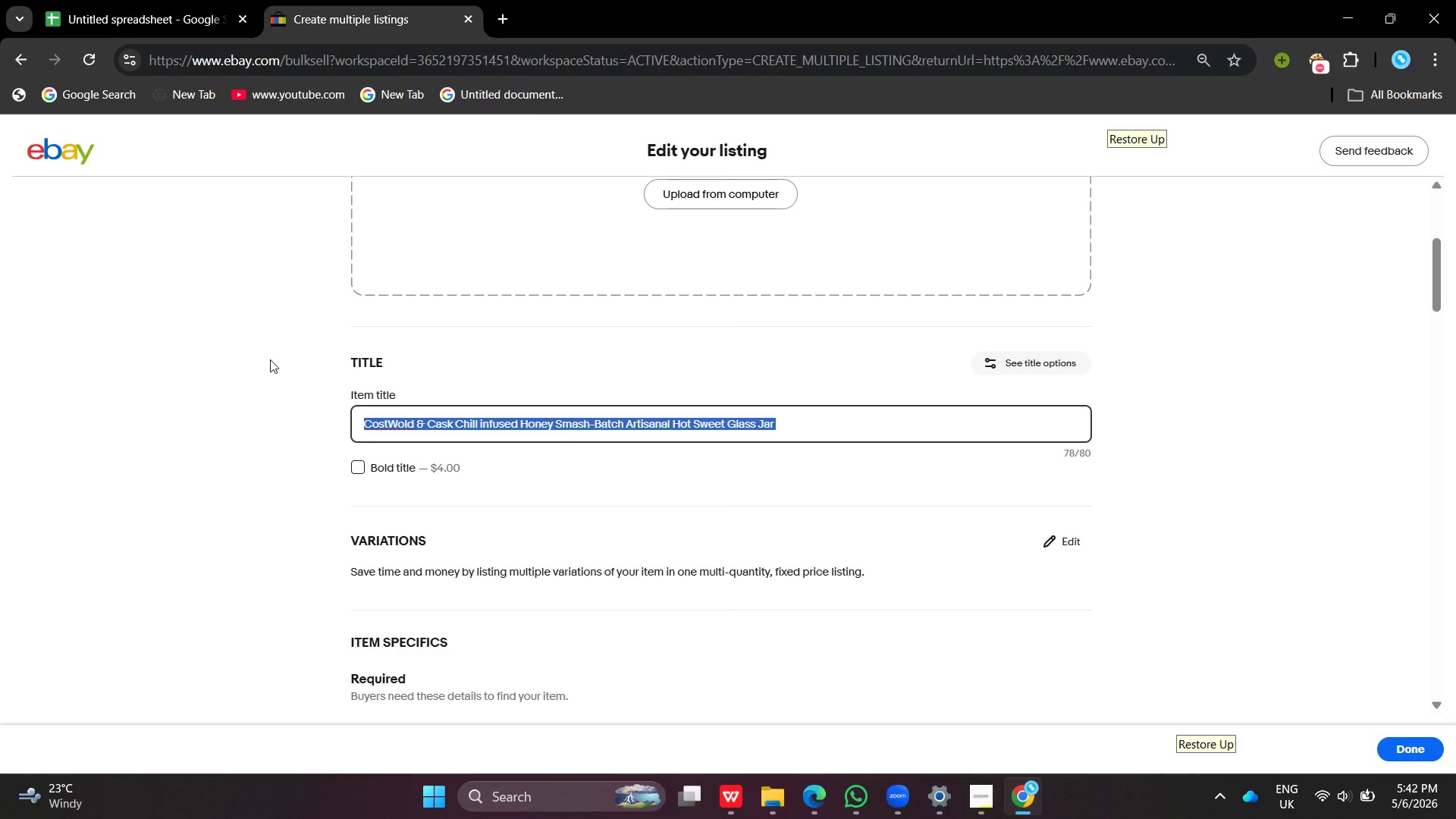 
key(Control+ControlLeft)
 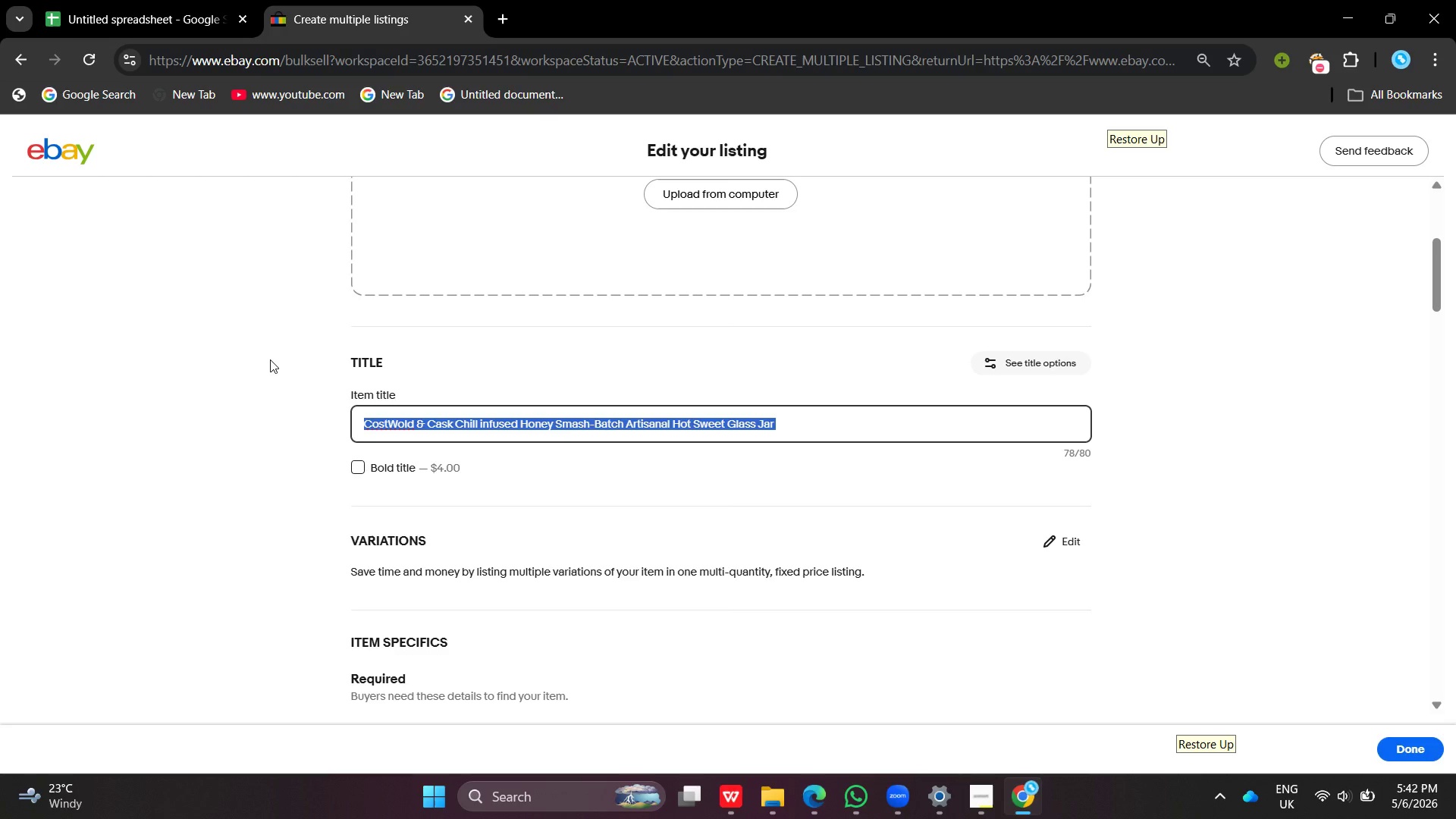 
key(Control+C)
 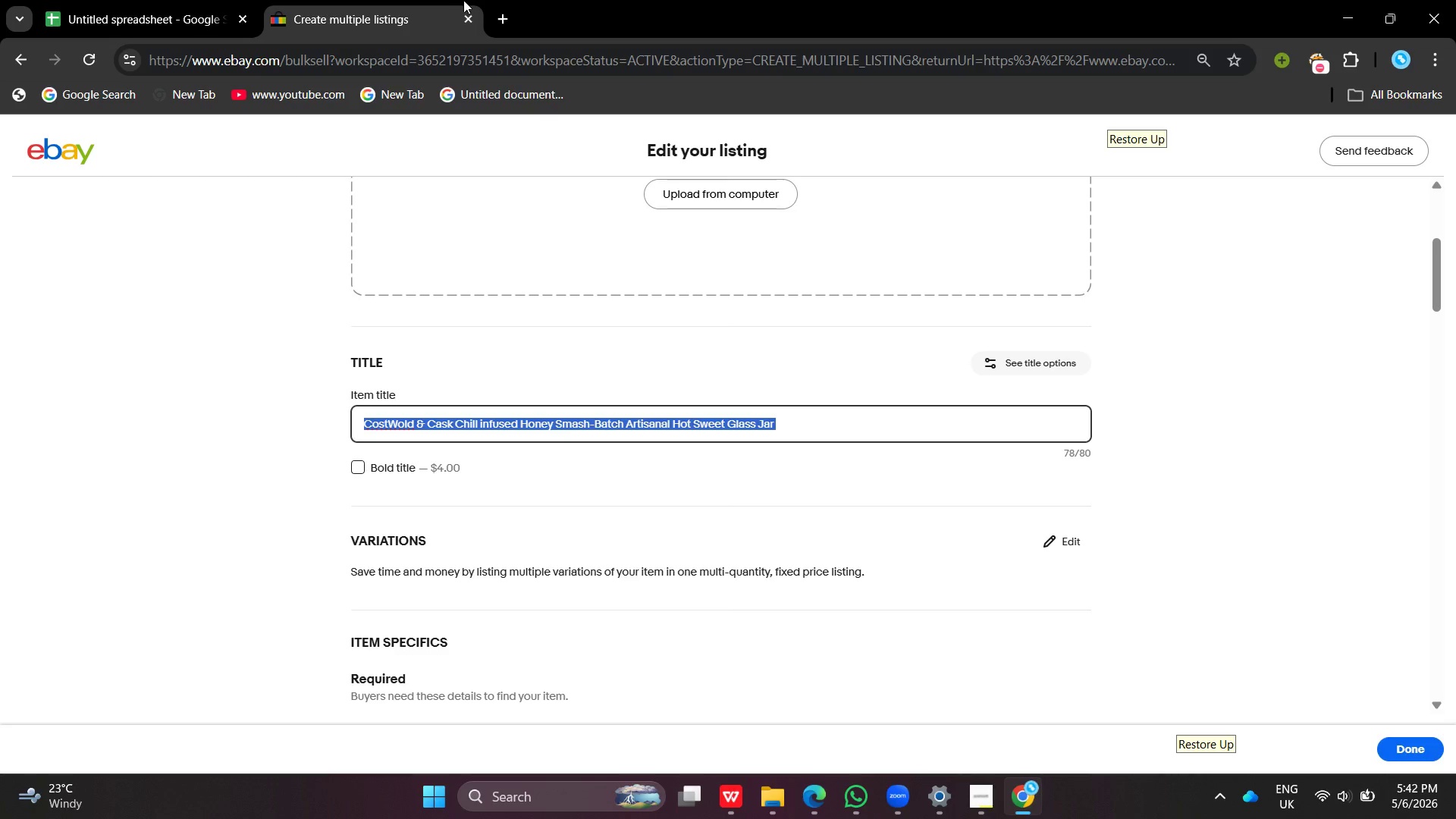 
left_click([463, 0])
 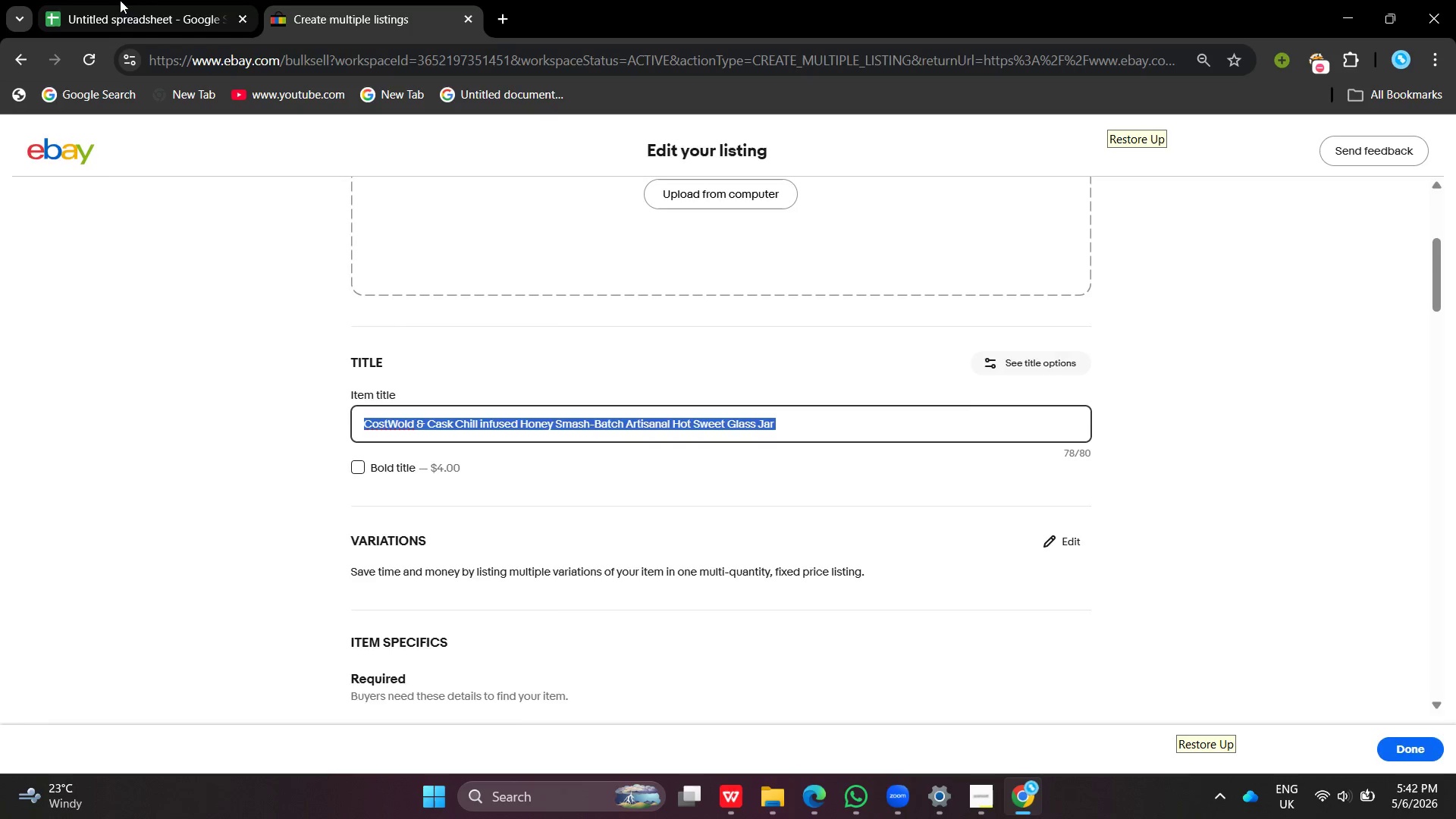 
left_click([120, 0])
 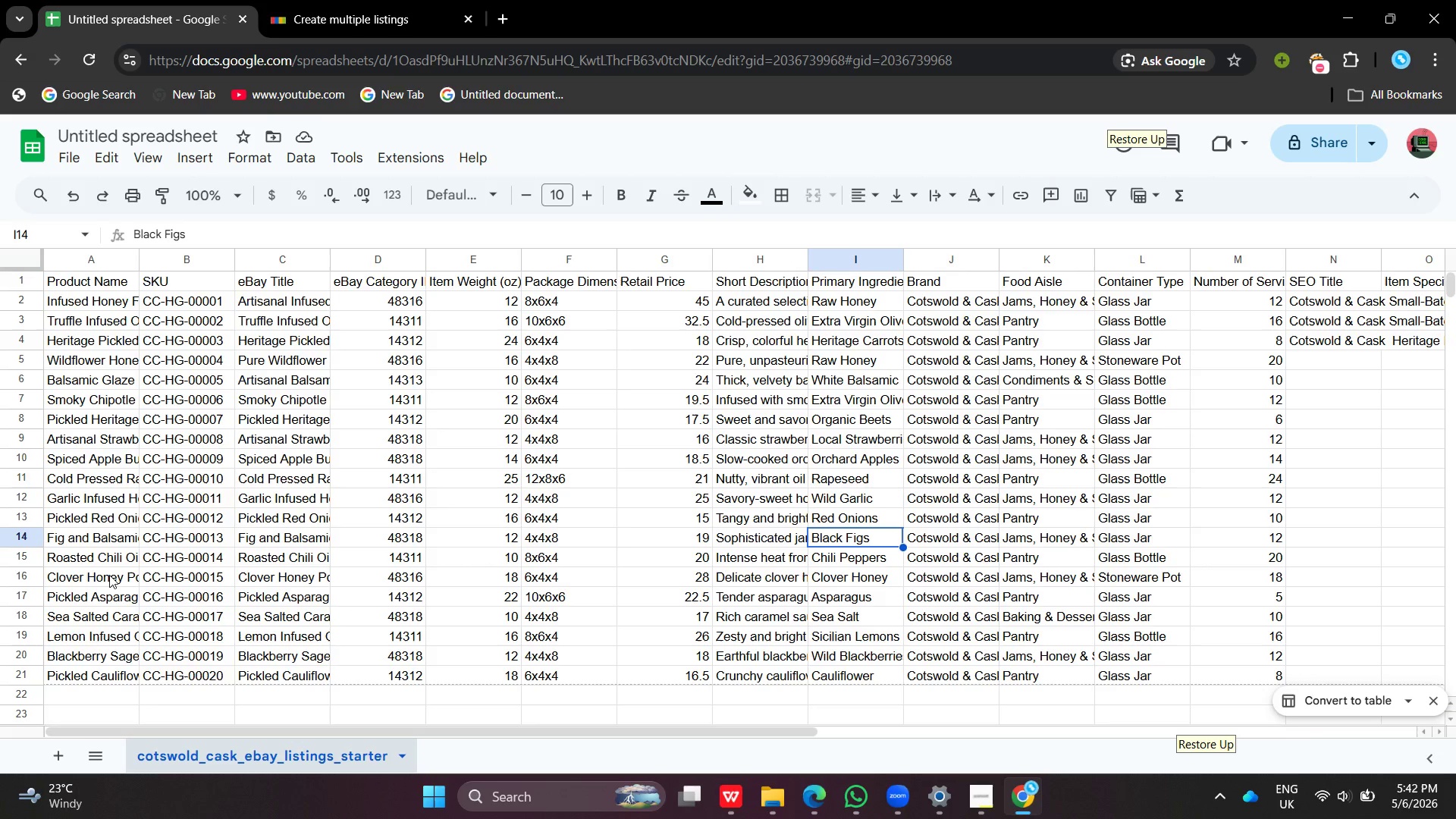 
double_click([109, 575])
 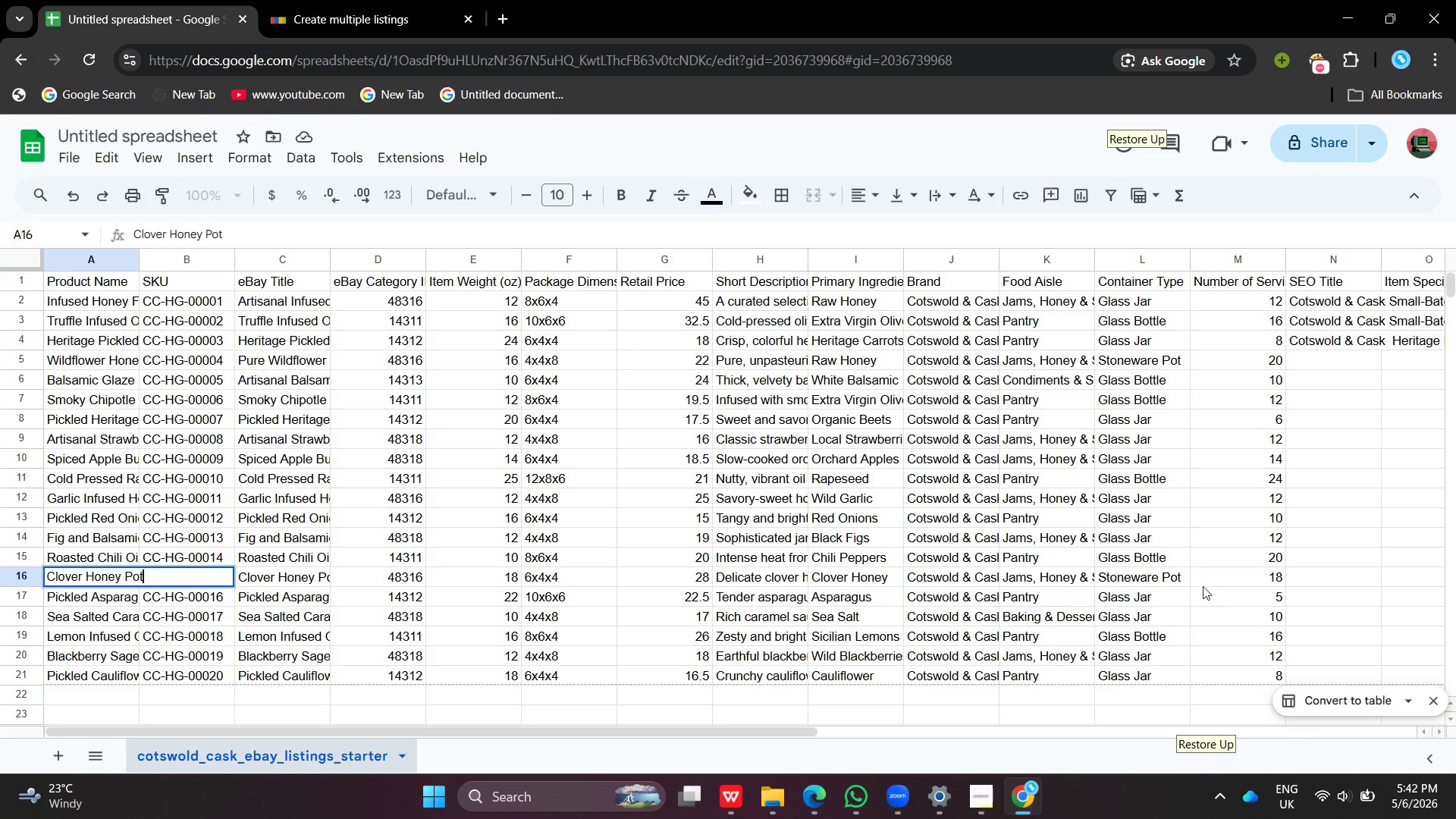 
double_click([1293, 579])
 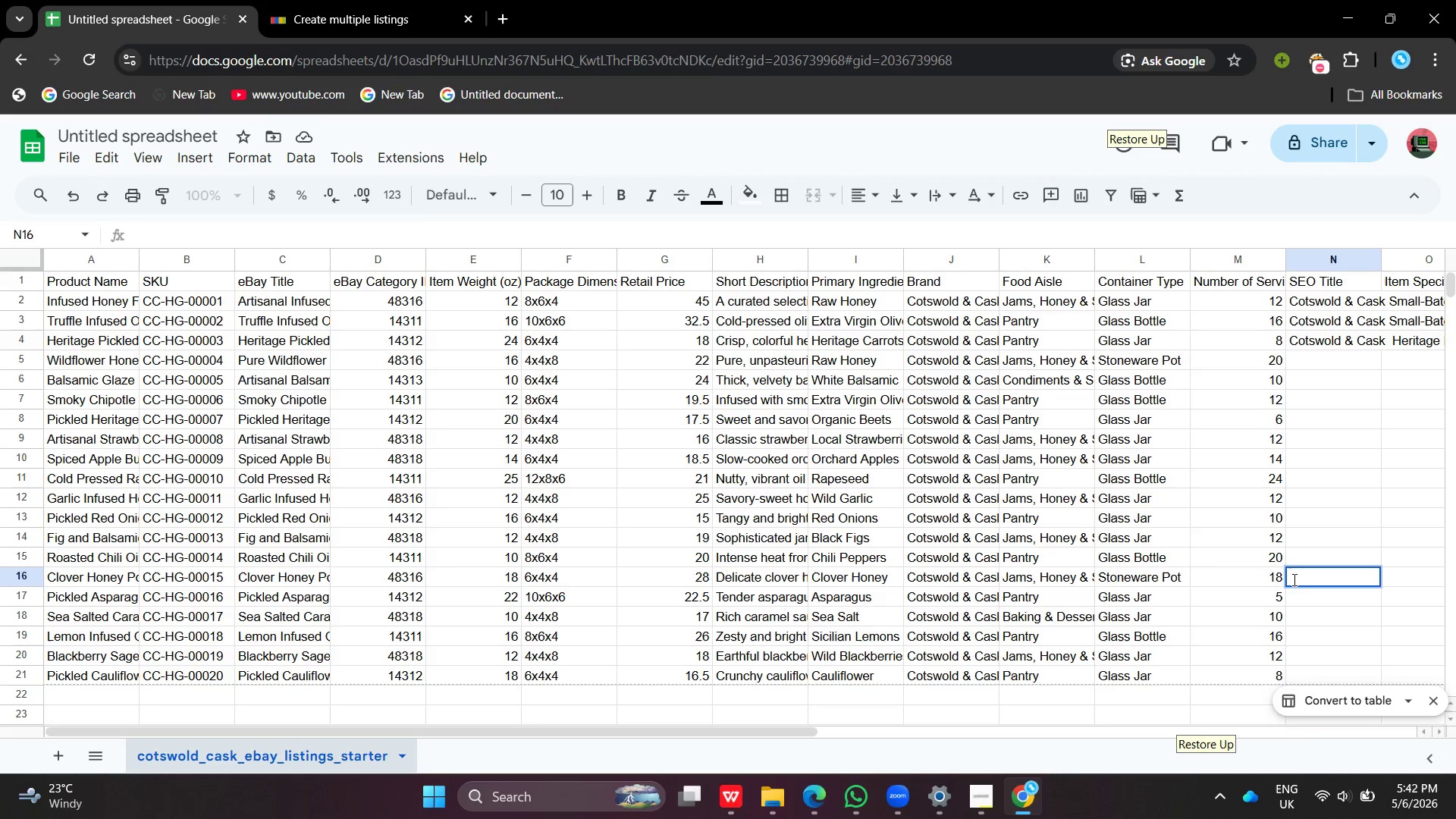 
triple_click([1293, 579])
 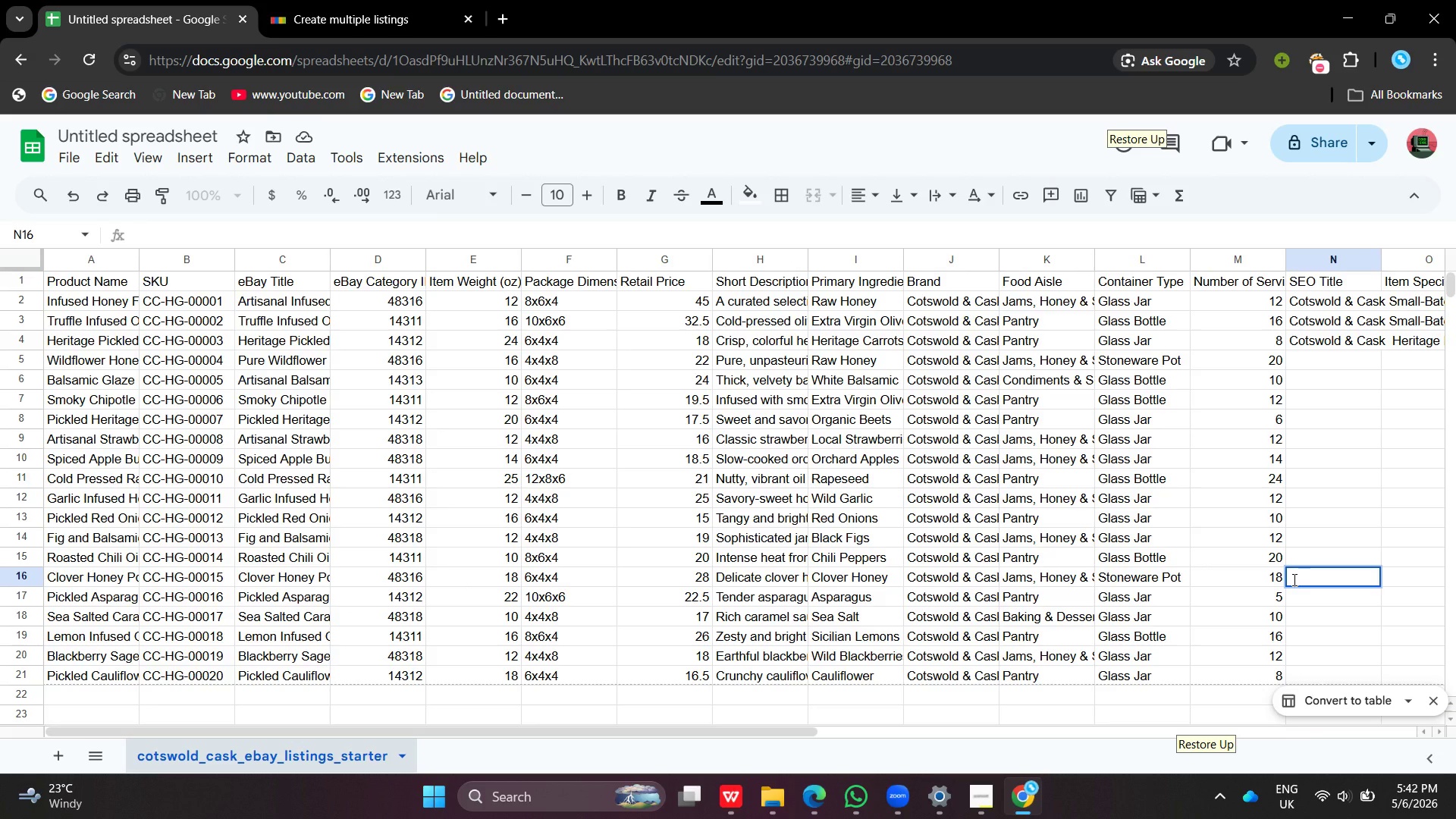 
key(Control+V)
 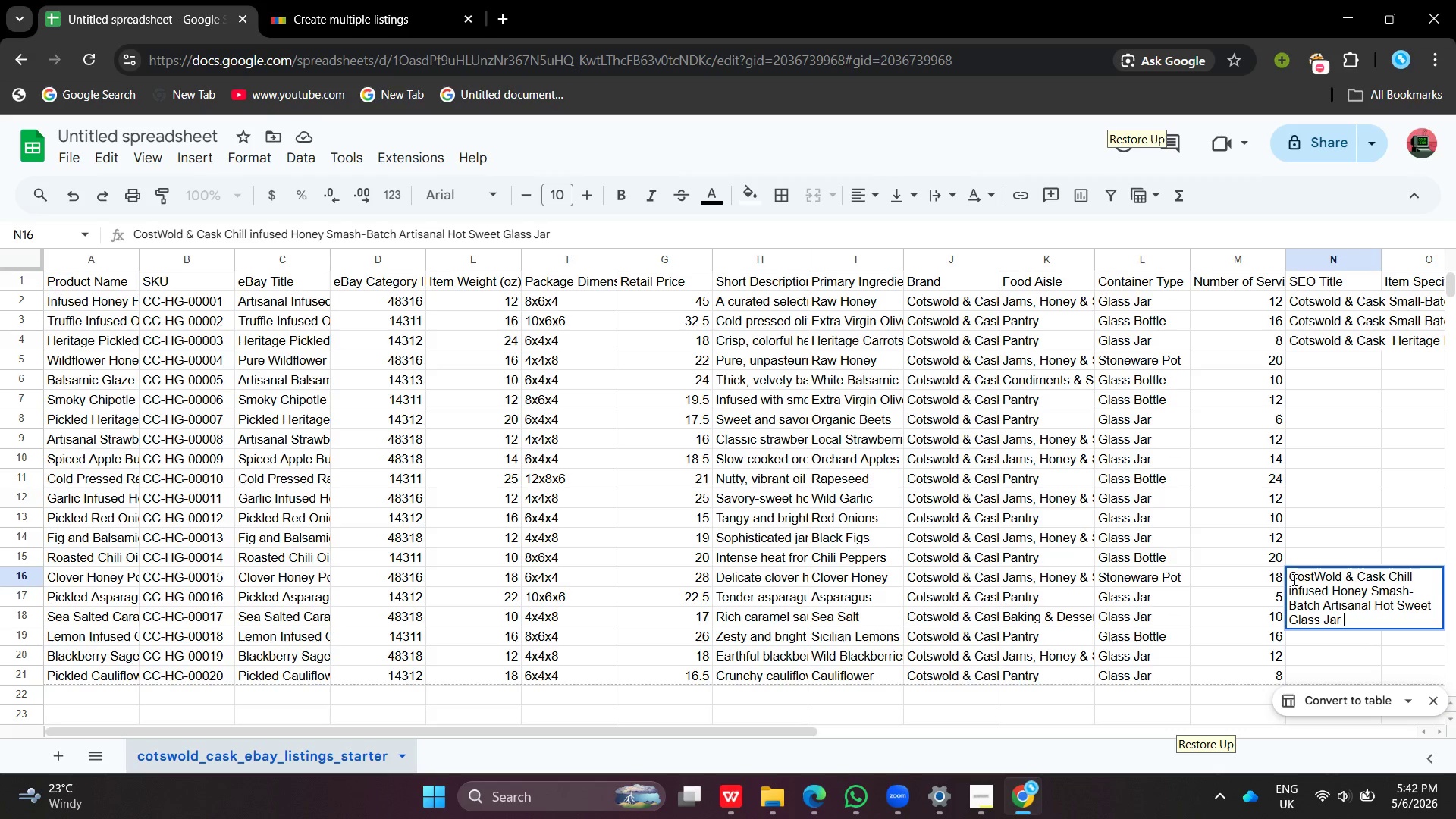 
key(Enter)
 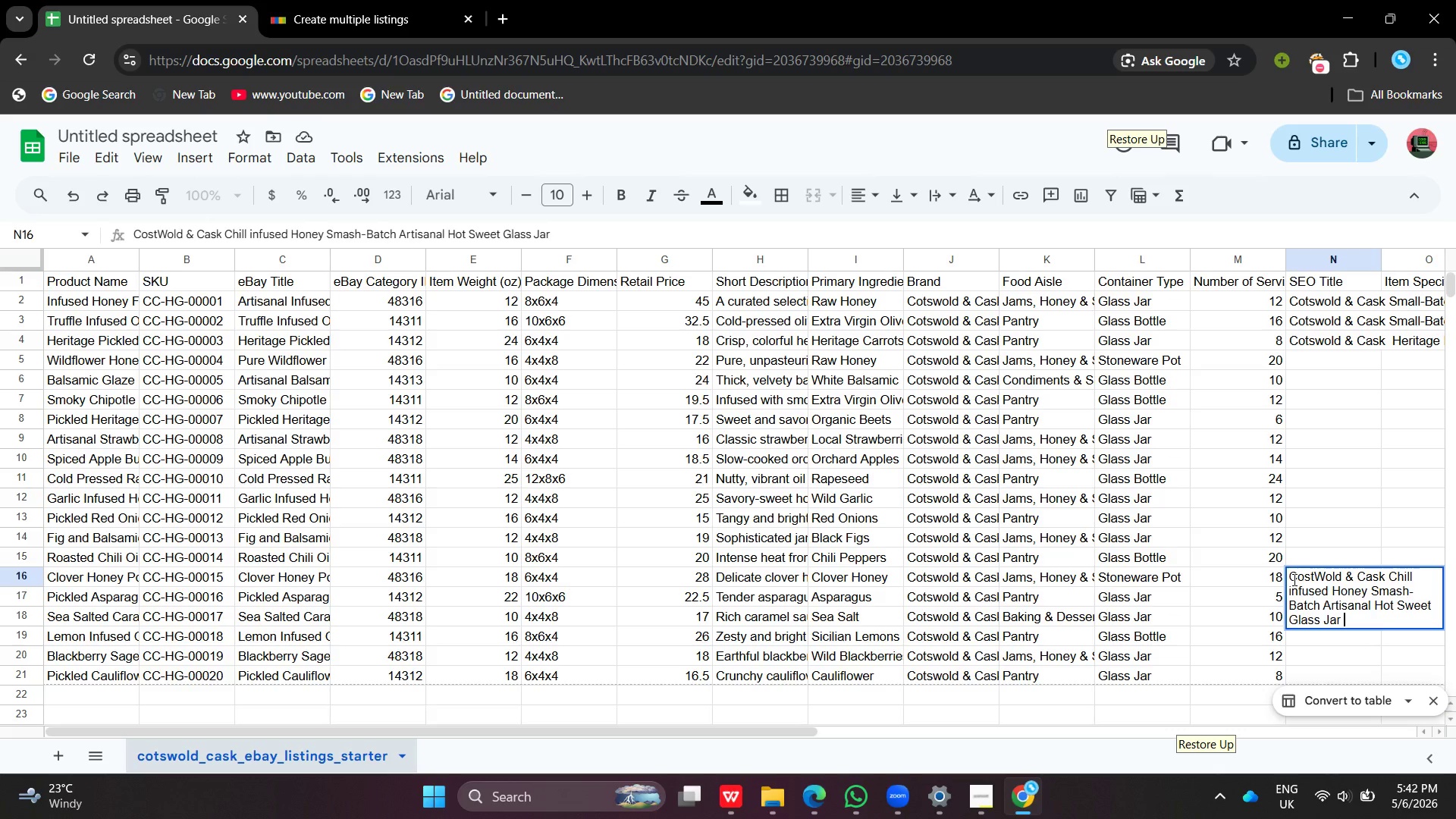 
key(Enter)
 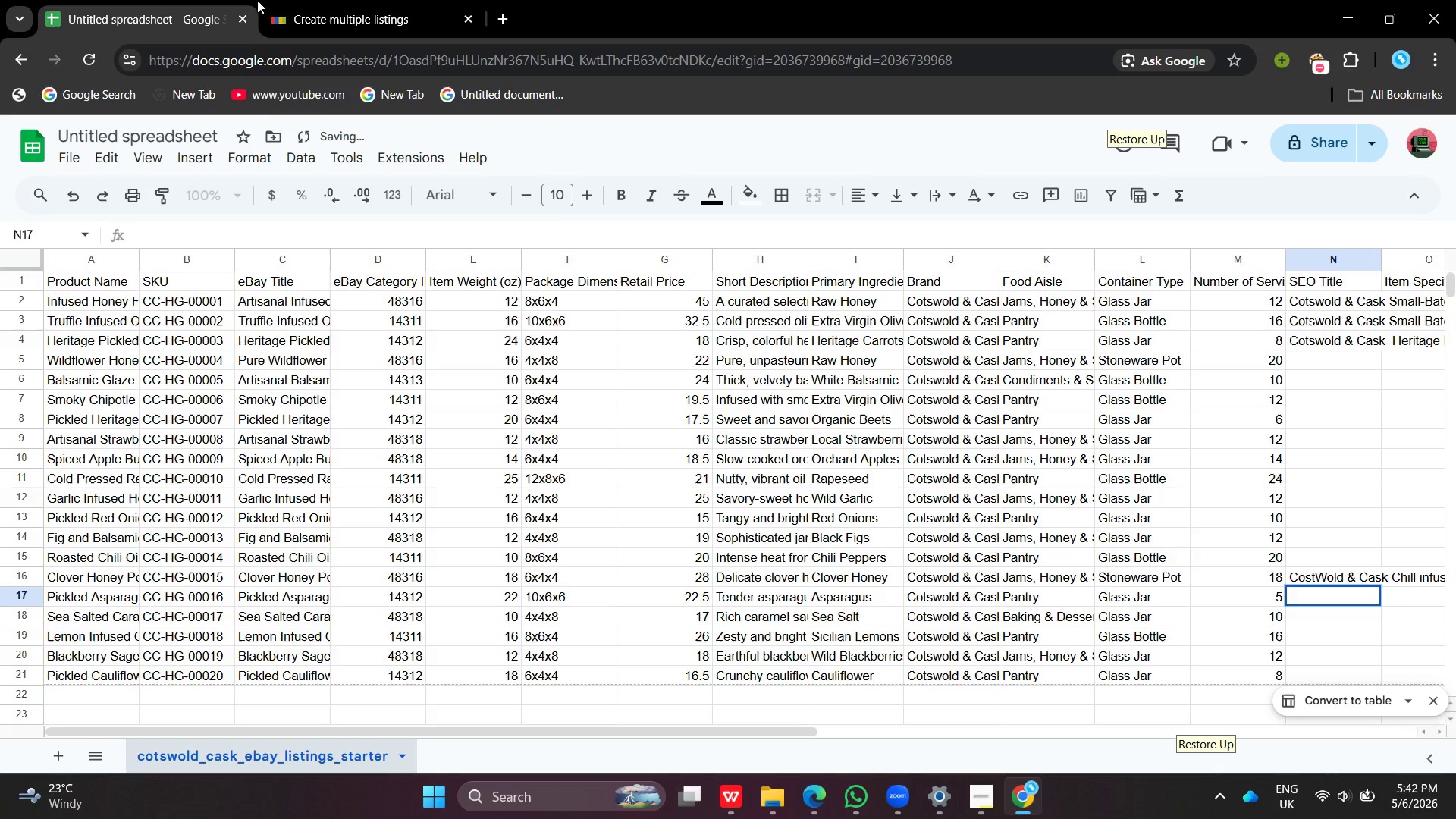 
left_click([309, 0])
 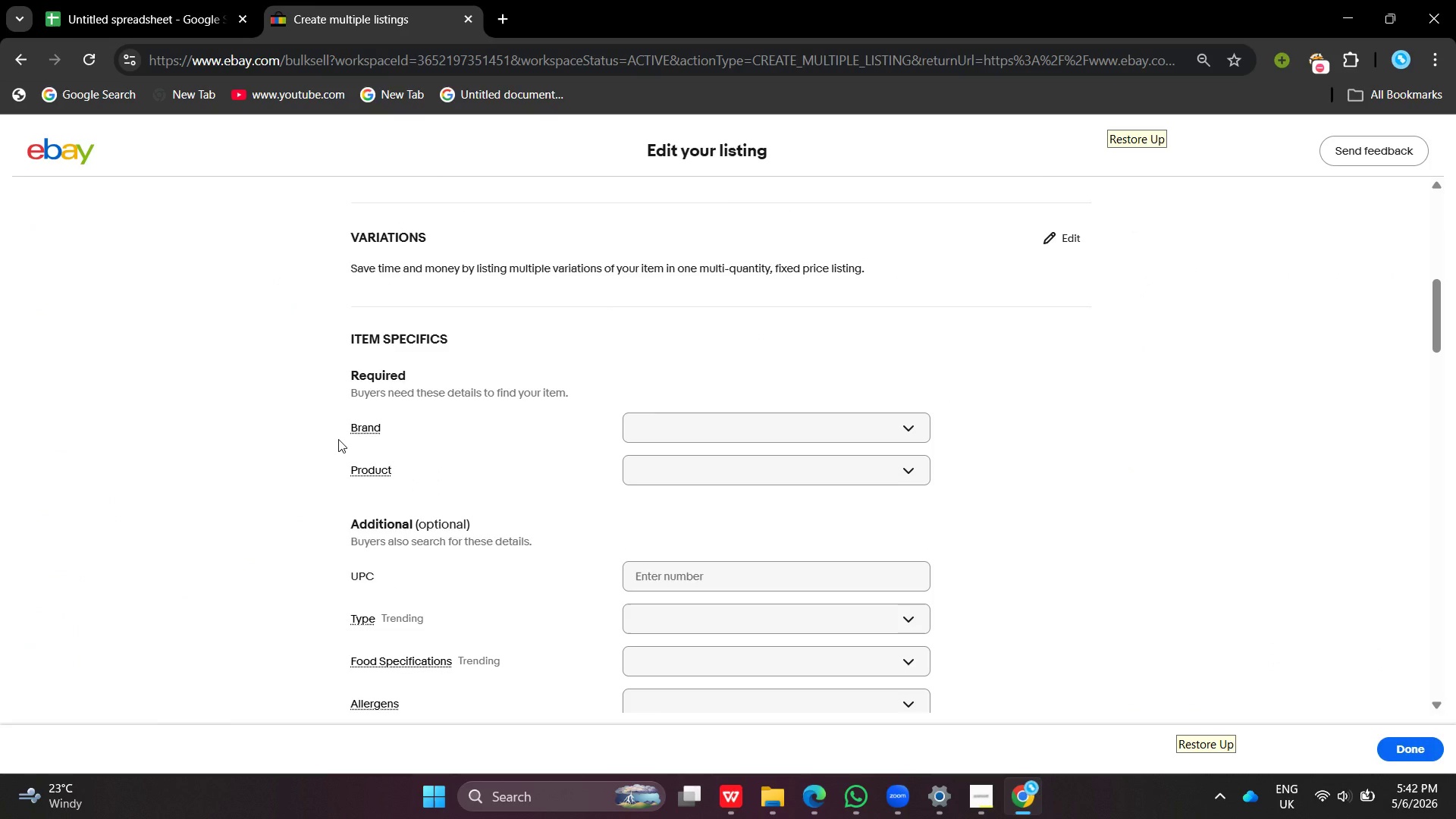 
wait(6.66)
 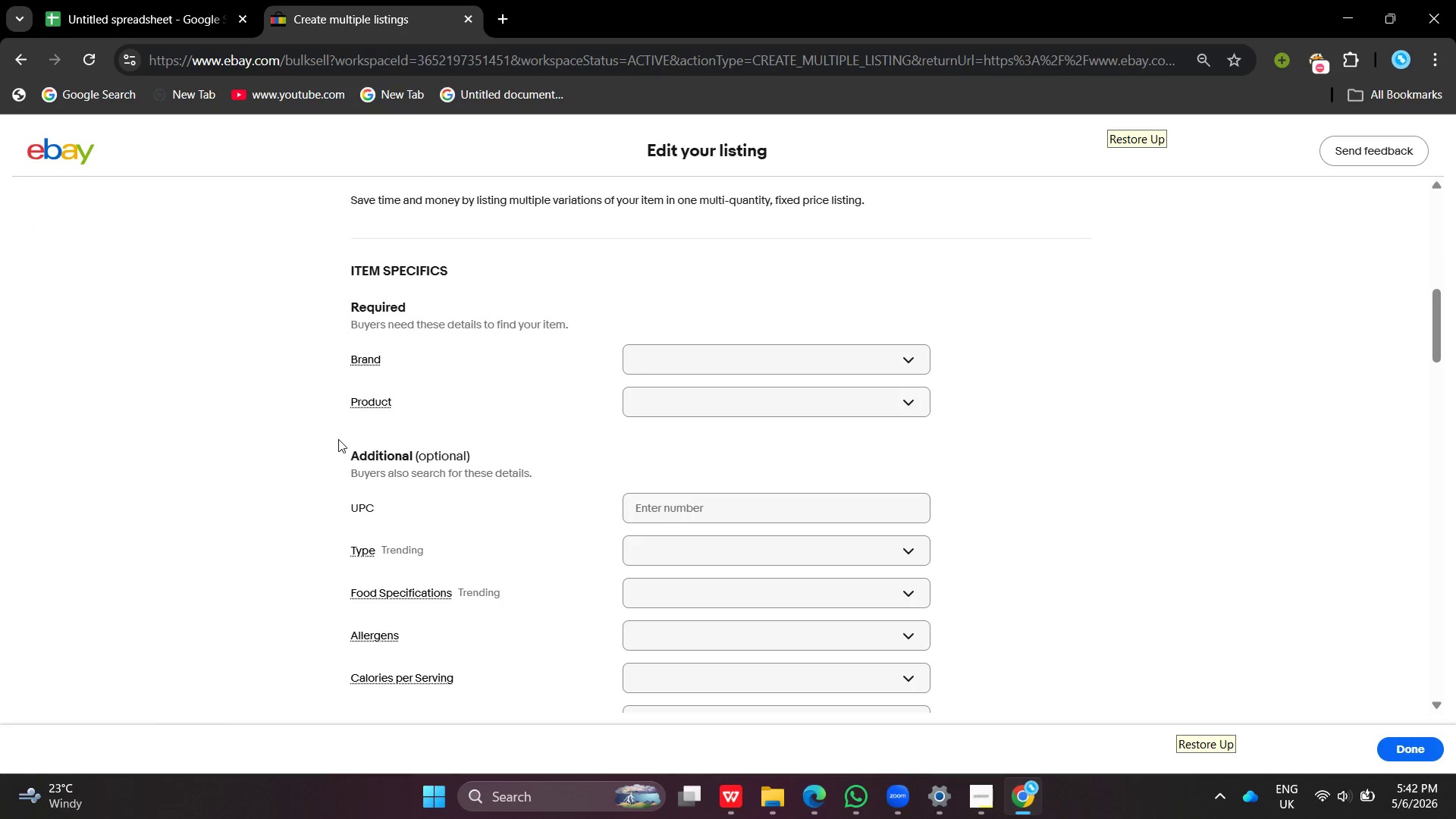 
left_click([715, 420])
 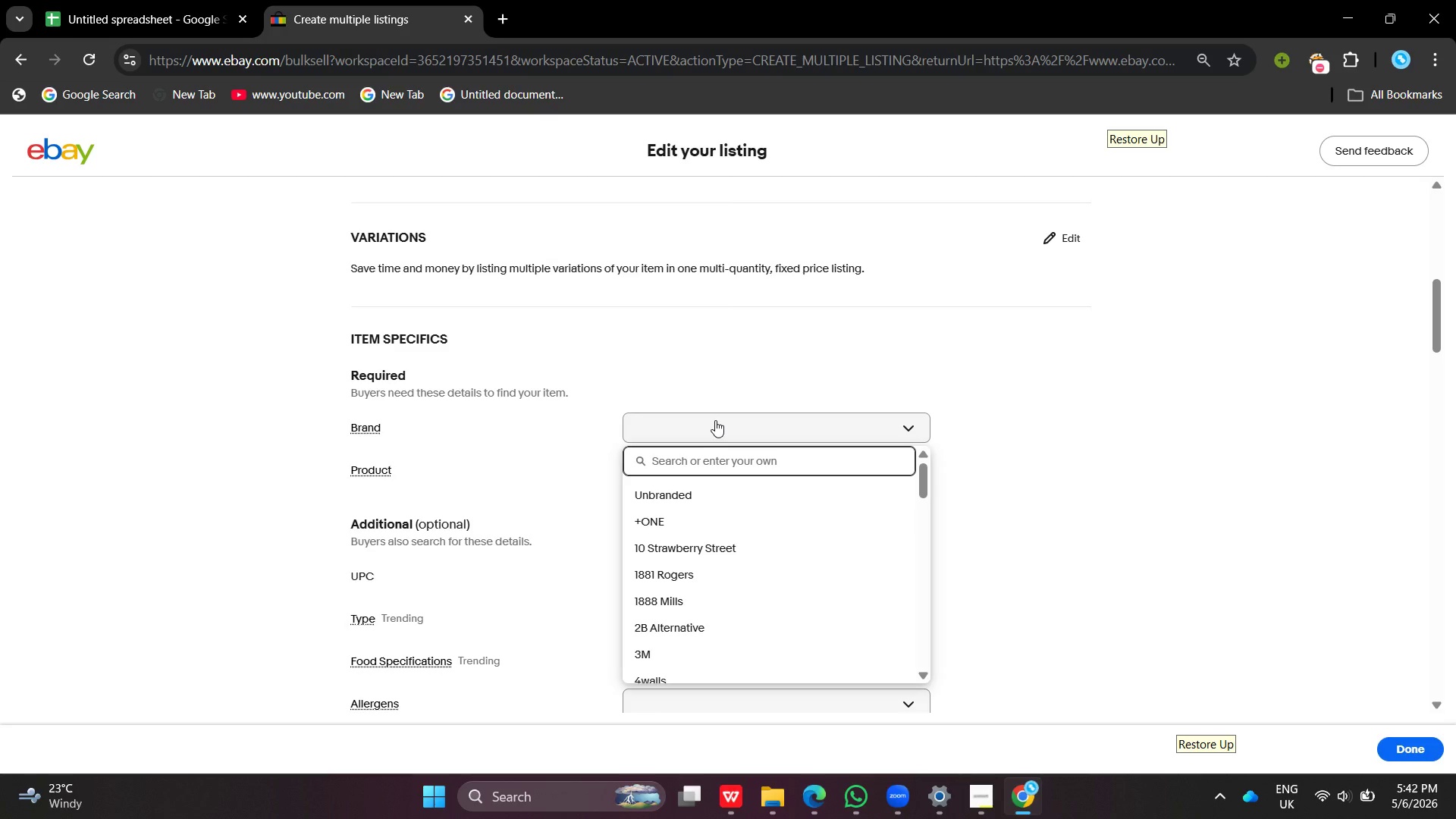 
hold_key(key=ControlLeft, duration=0.31)
 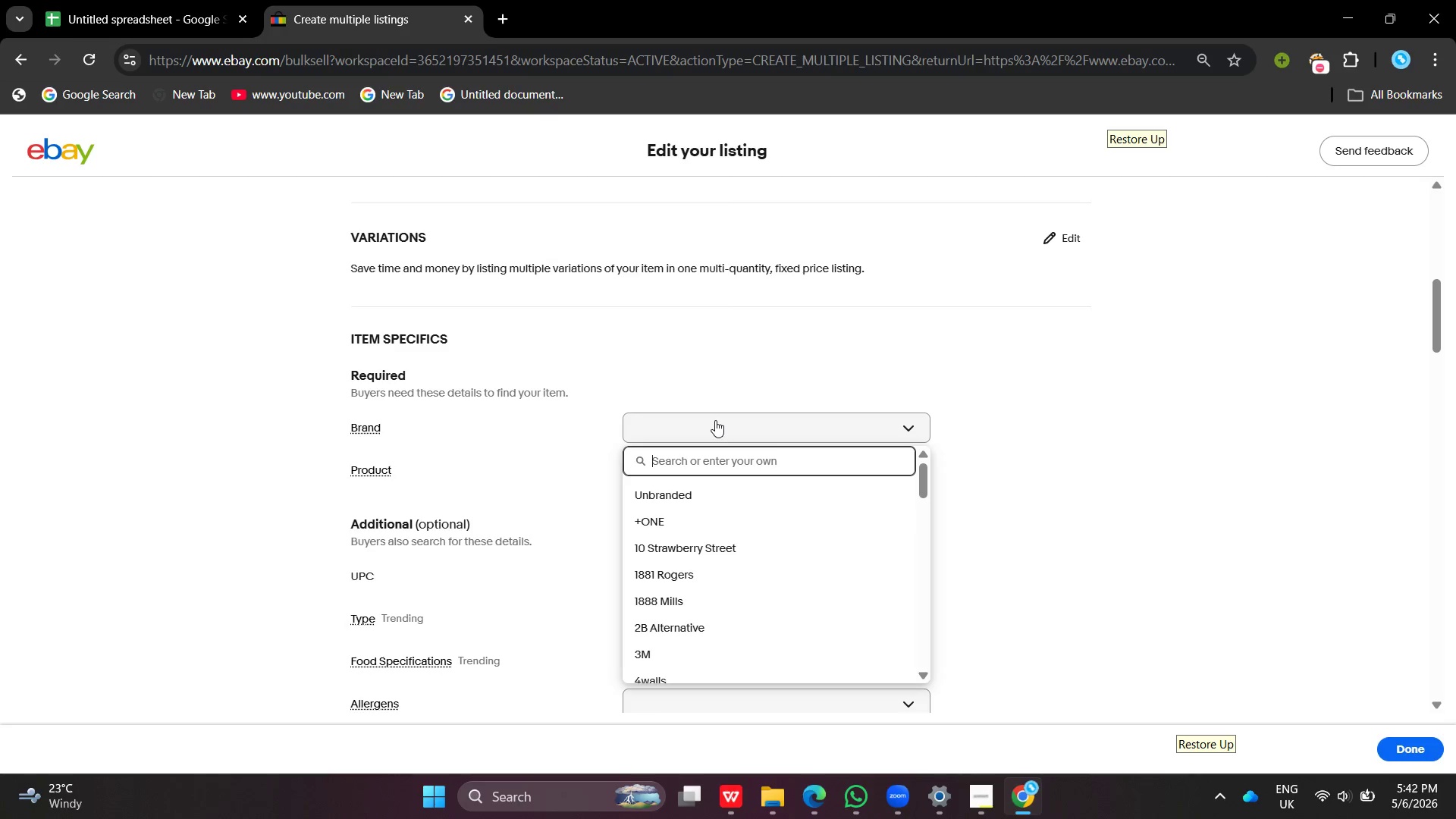 
type(Cotswold & Csk')
key(Backspace)
 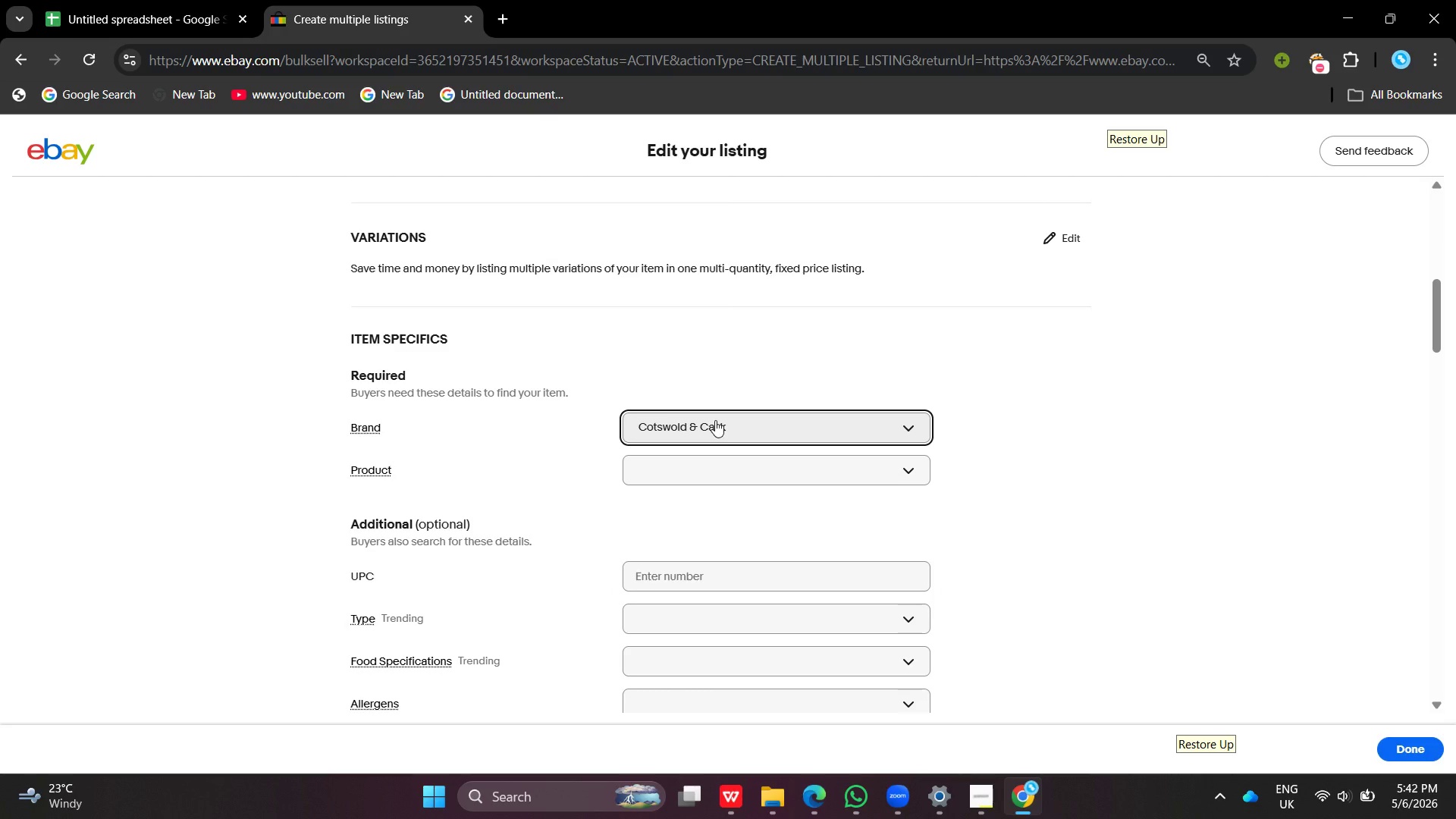 
hold_key(key=A, duration=0.34)
 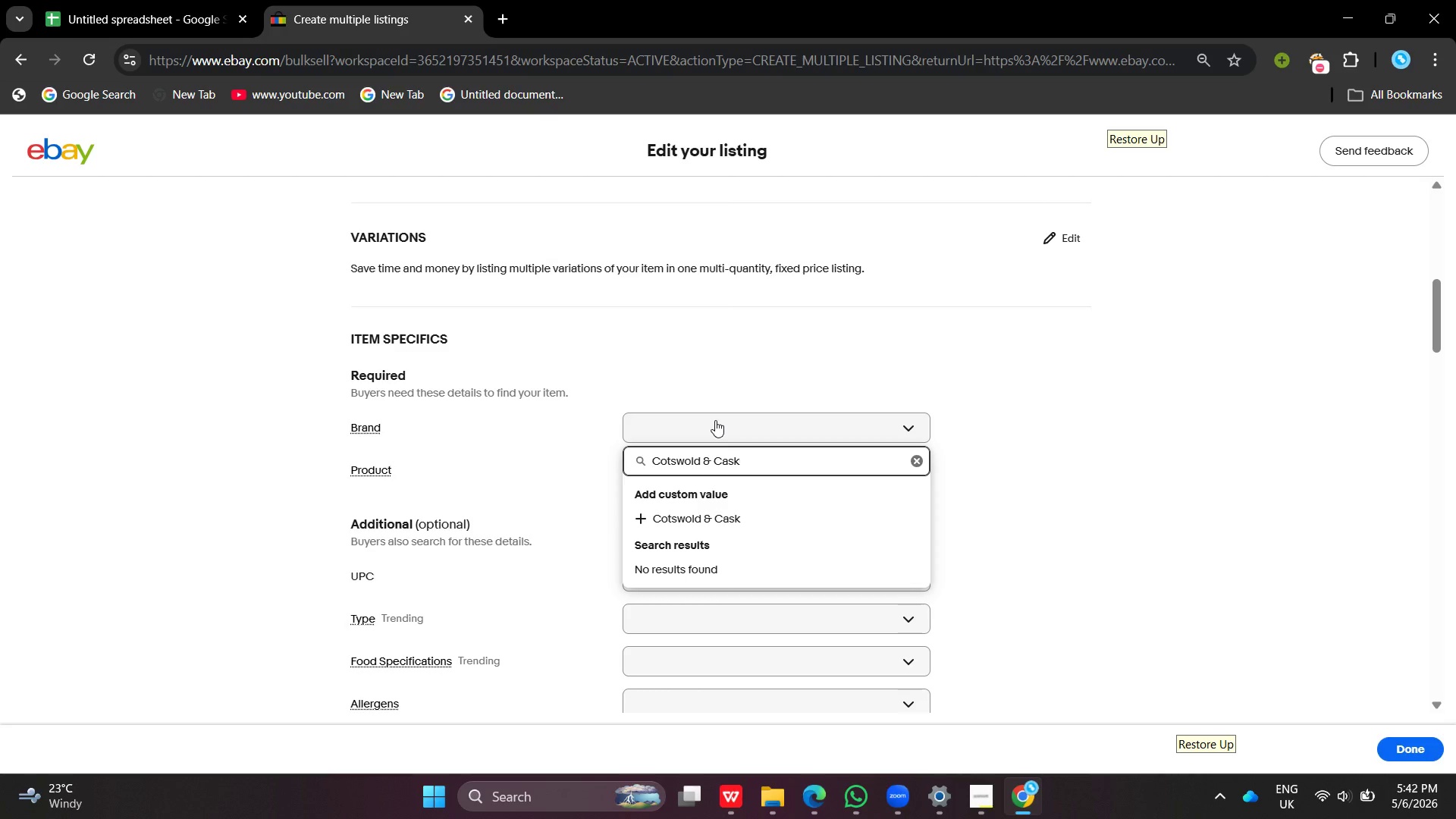 
key(Enter)
 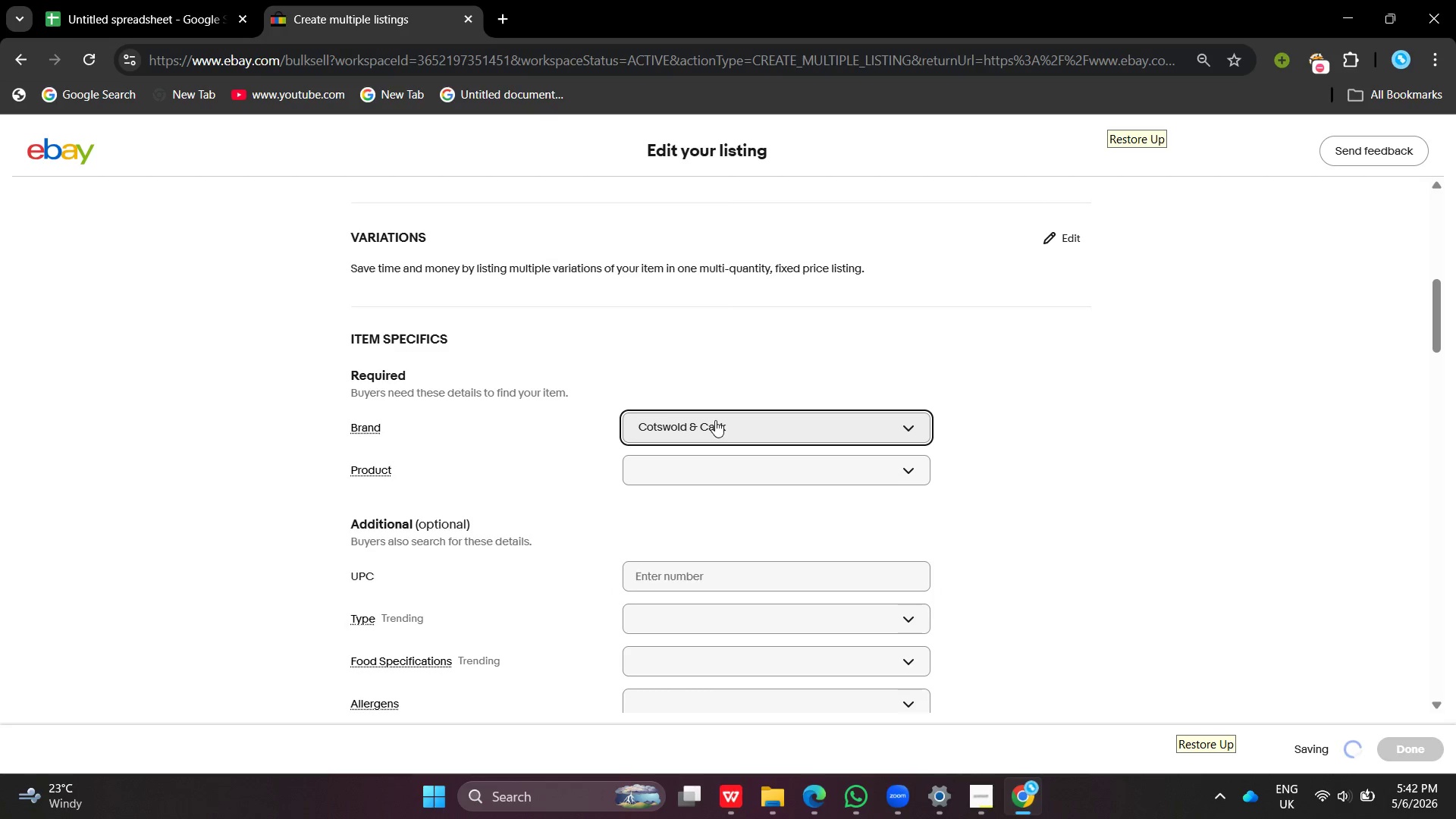 
left_click_drag(start_coordinate=[714, 436], to_coordinate=[714, 444])
 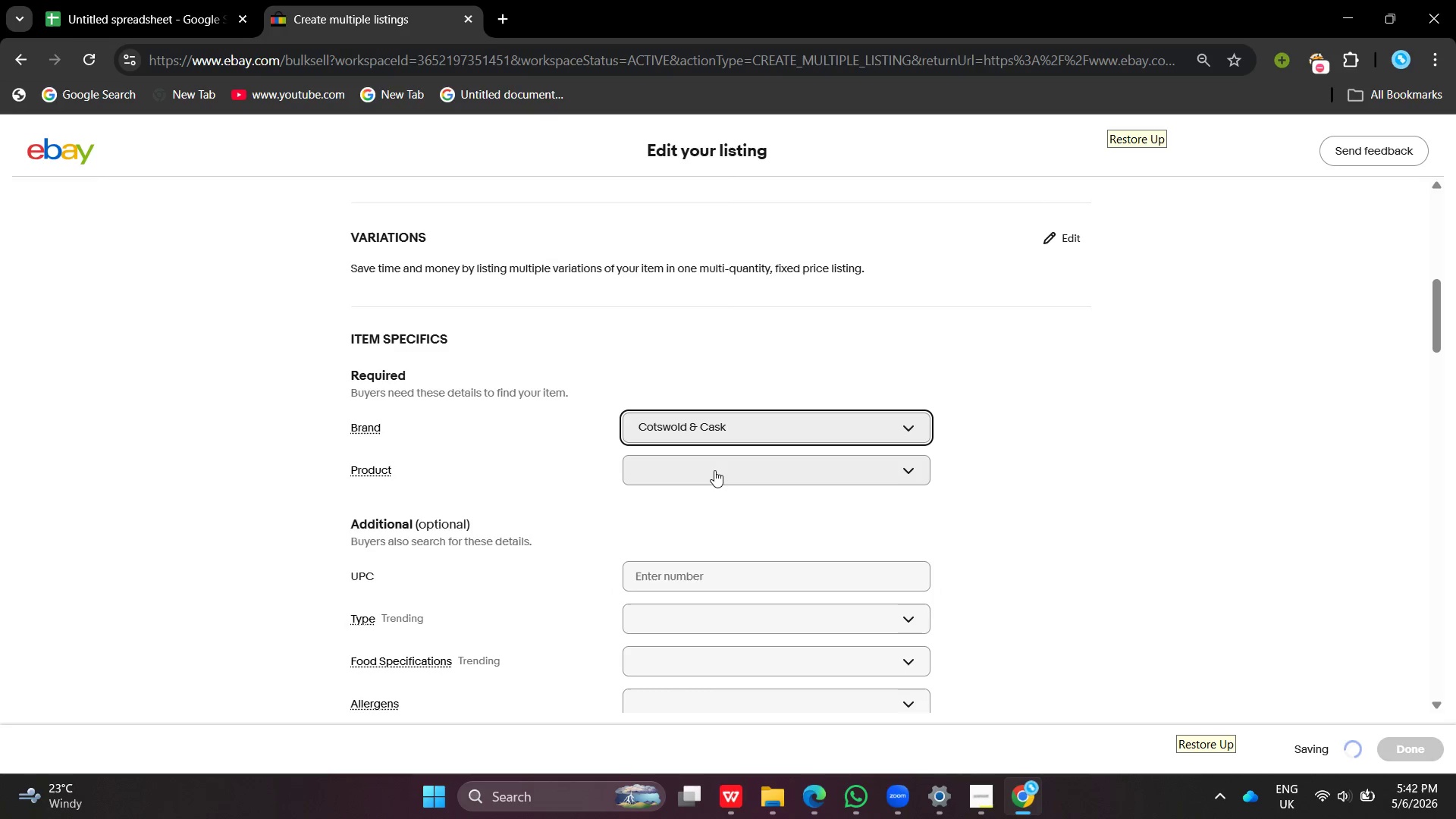 
left_click([714, 470])
 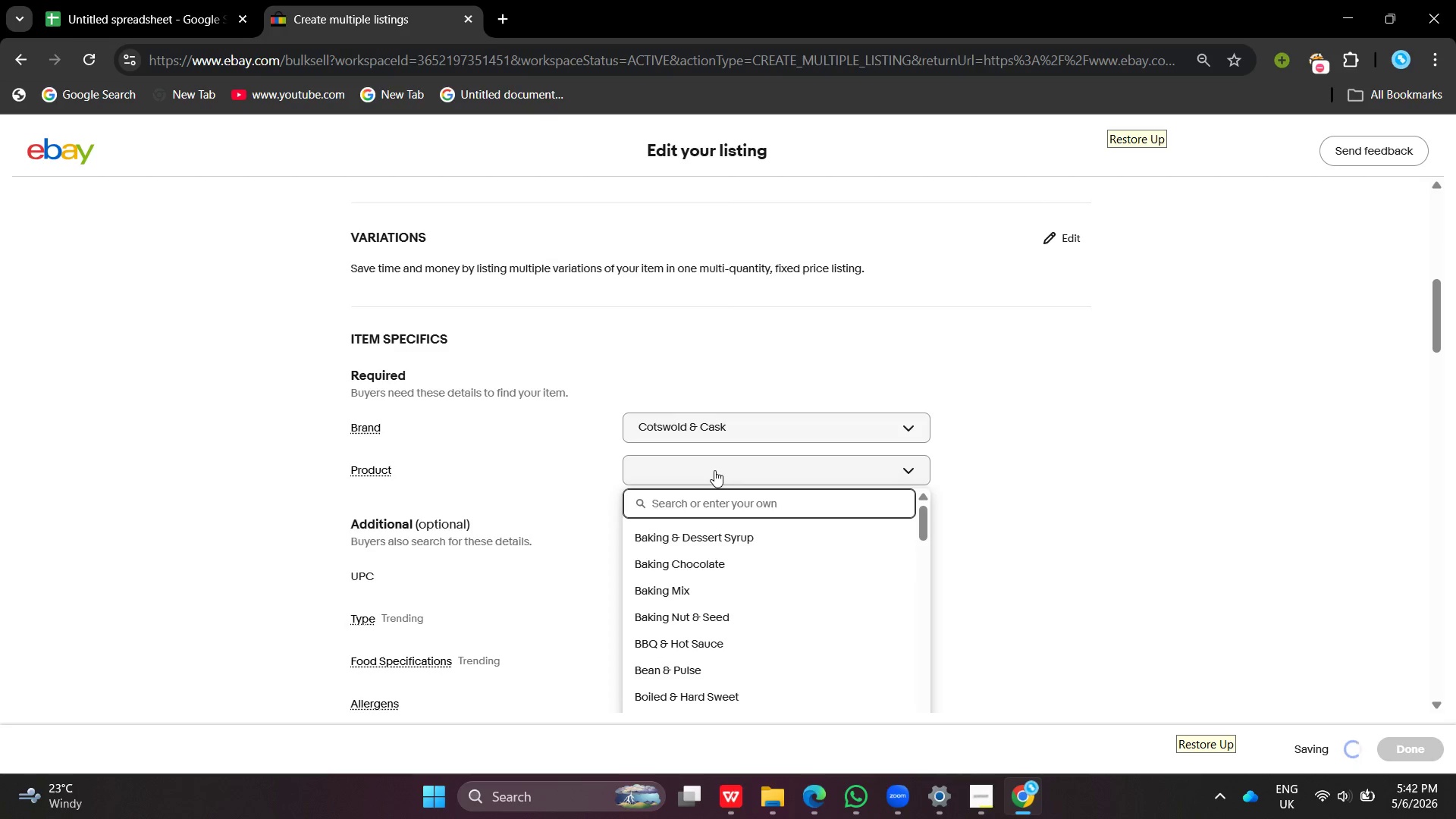 
type(jam)
key(Backspace)
key(Backspace)
key(Backspace)
type(HO)
key(Backspace)
type(oney jar)
 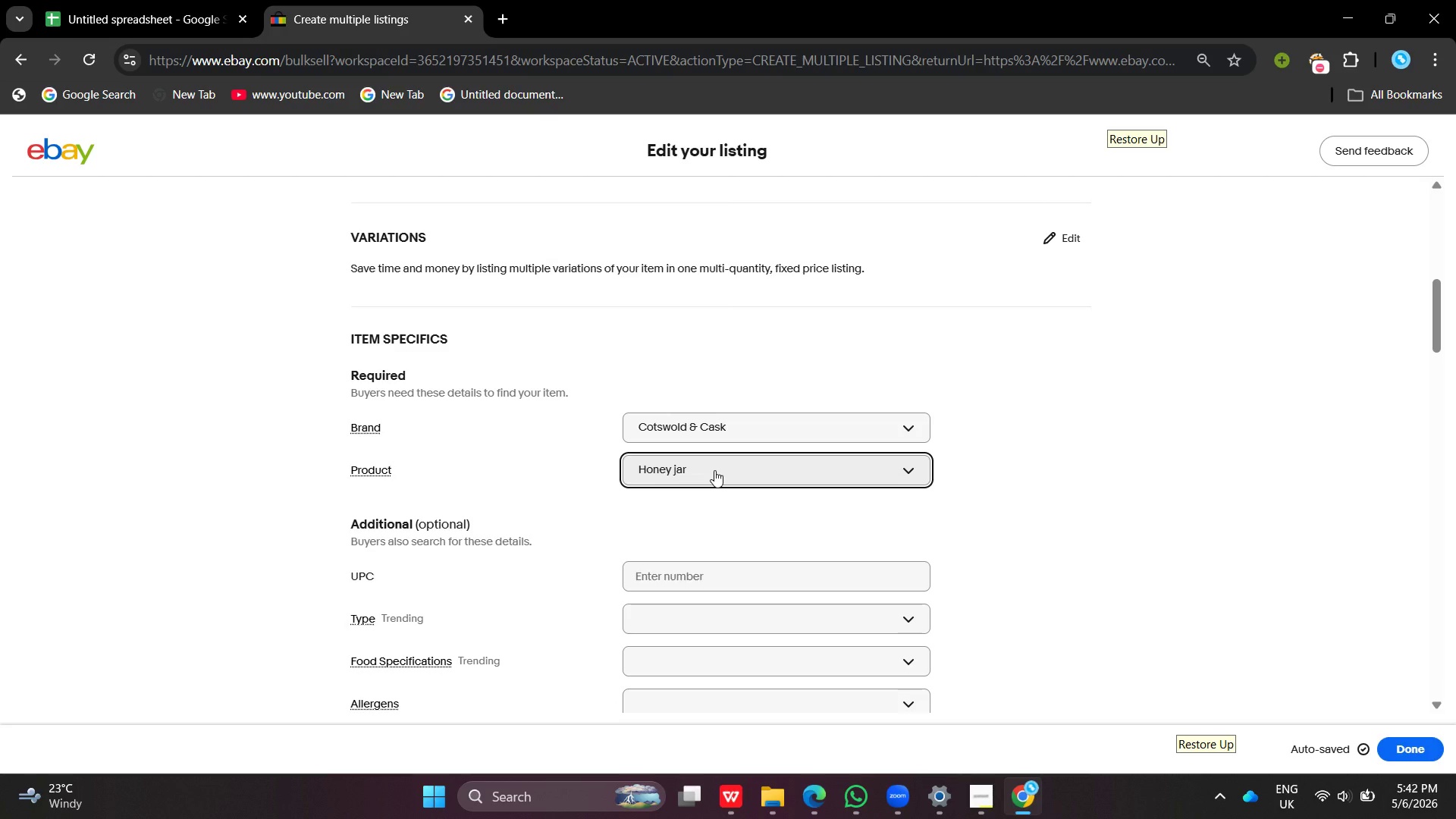 
 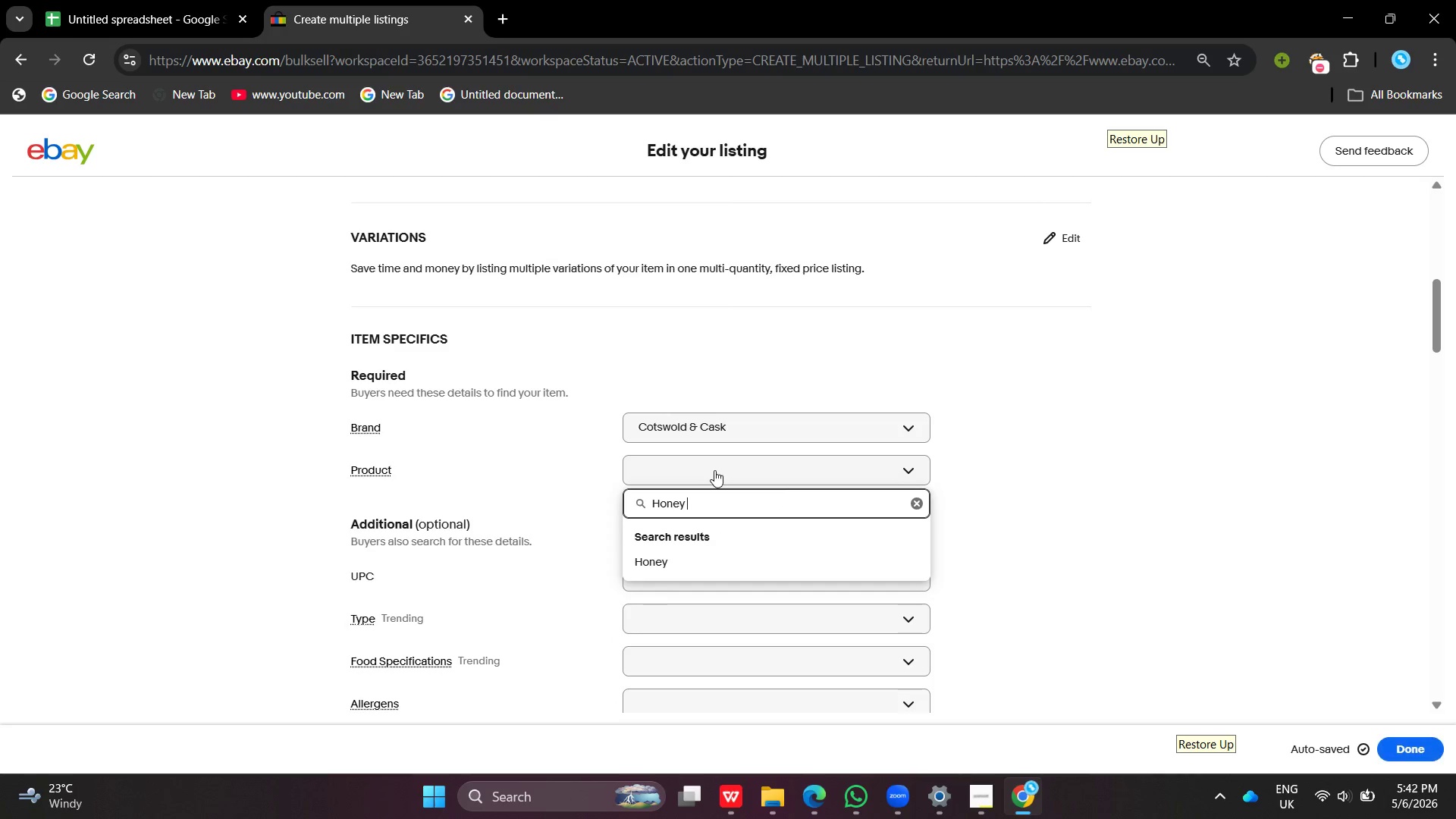 
key(Enter)
 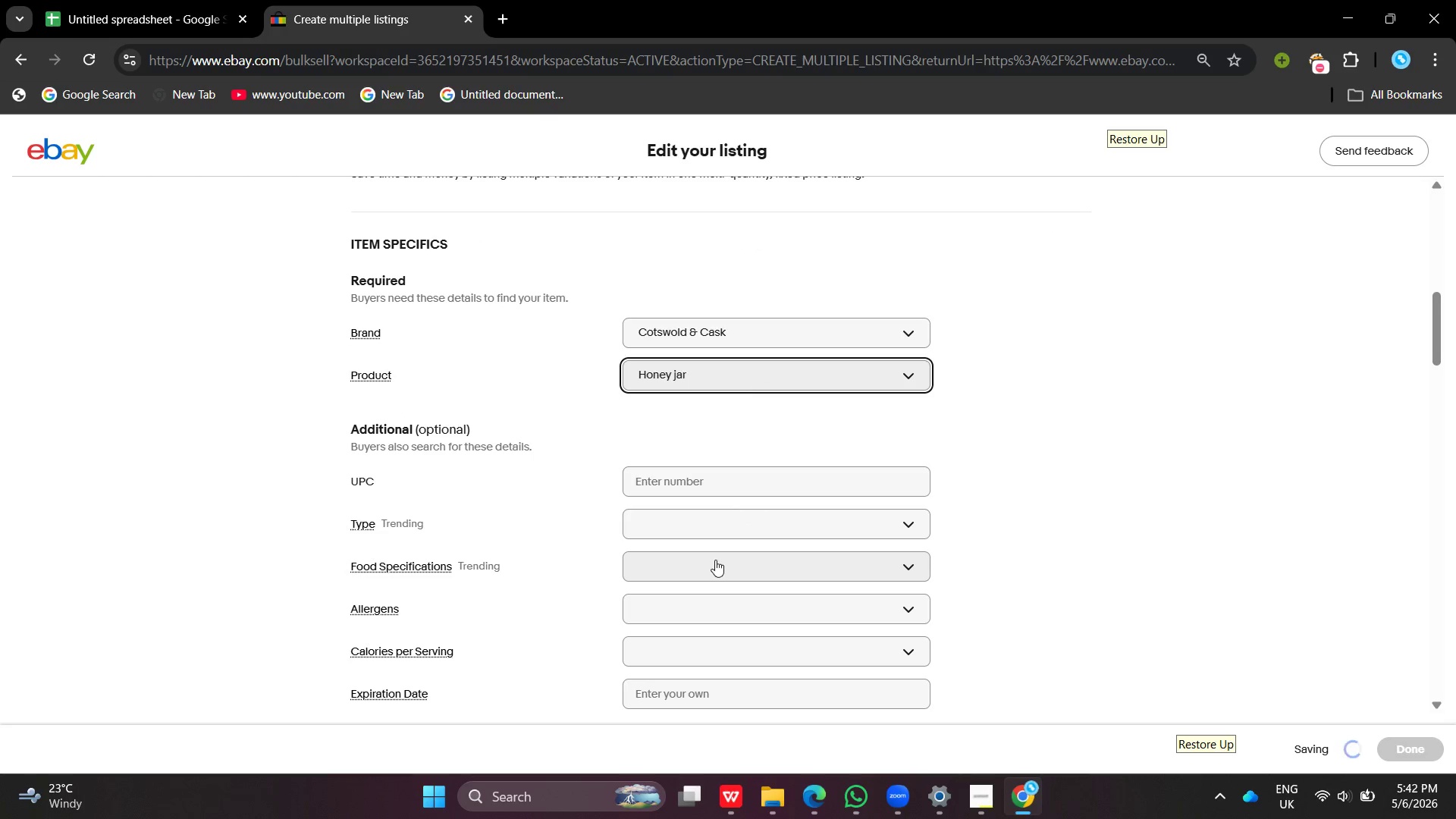 
left_click([731, 535])
 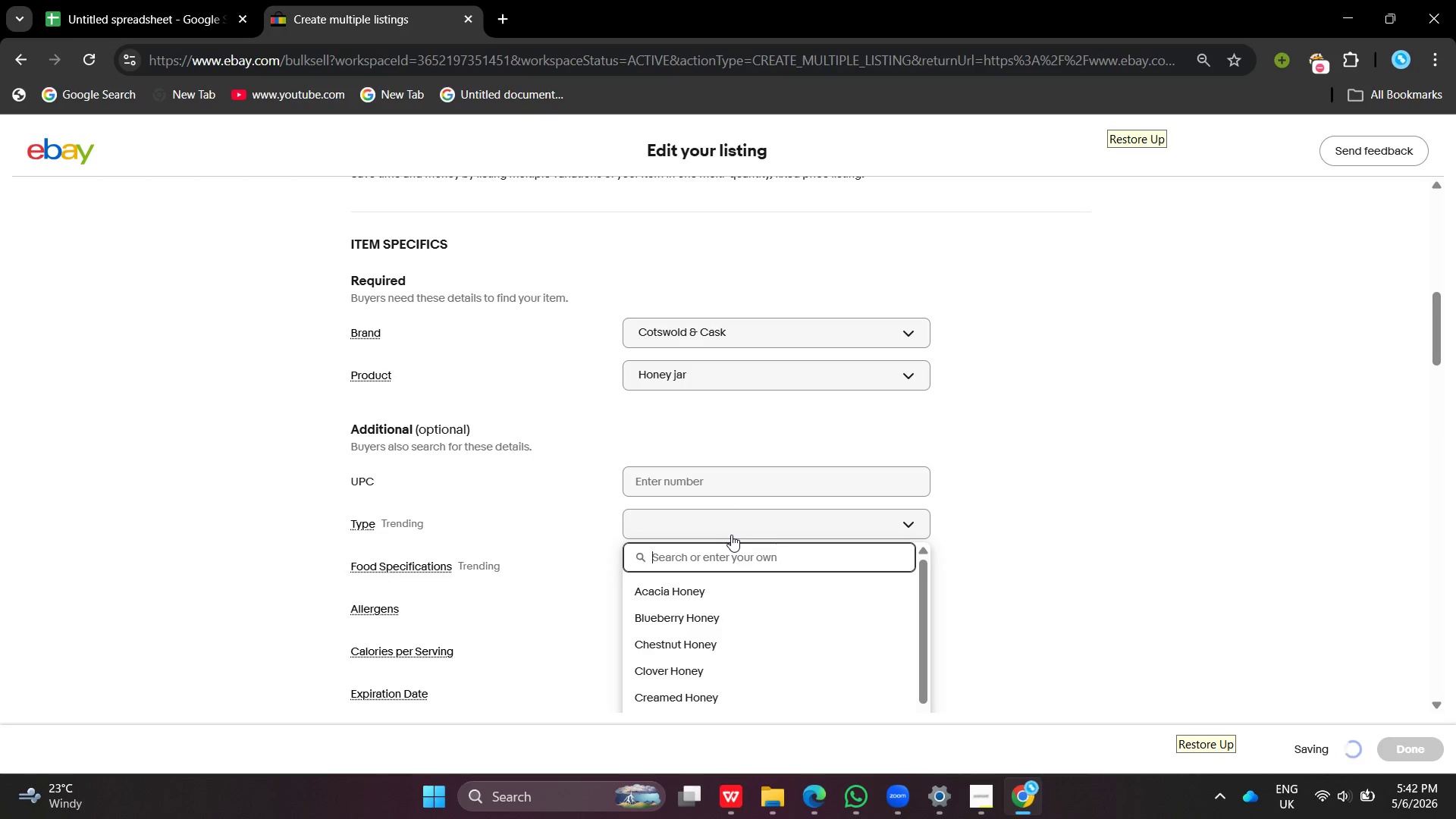 
type(Infused Honey)
 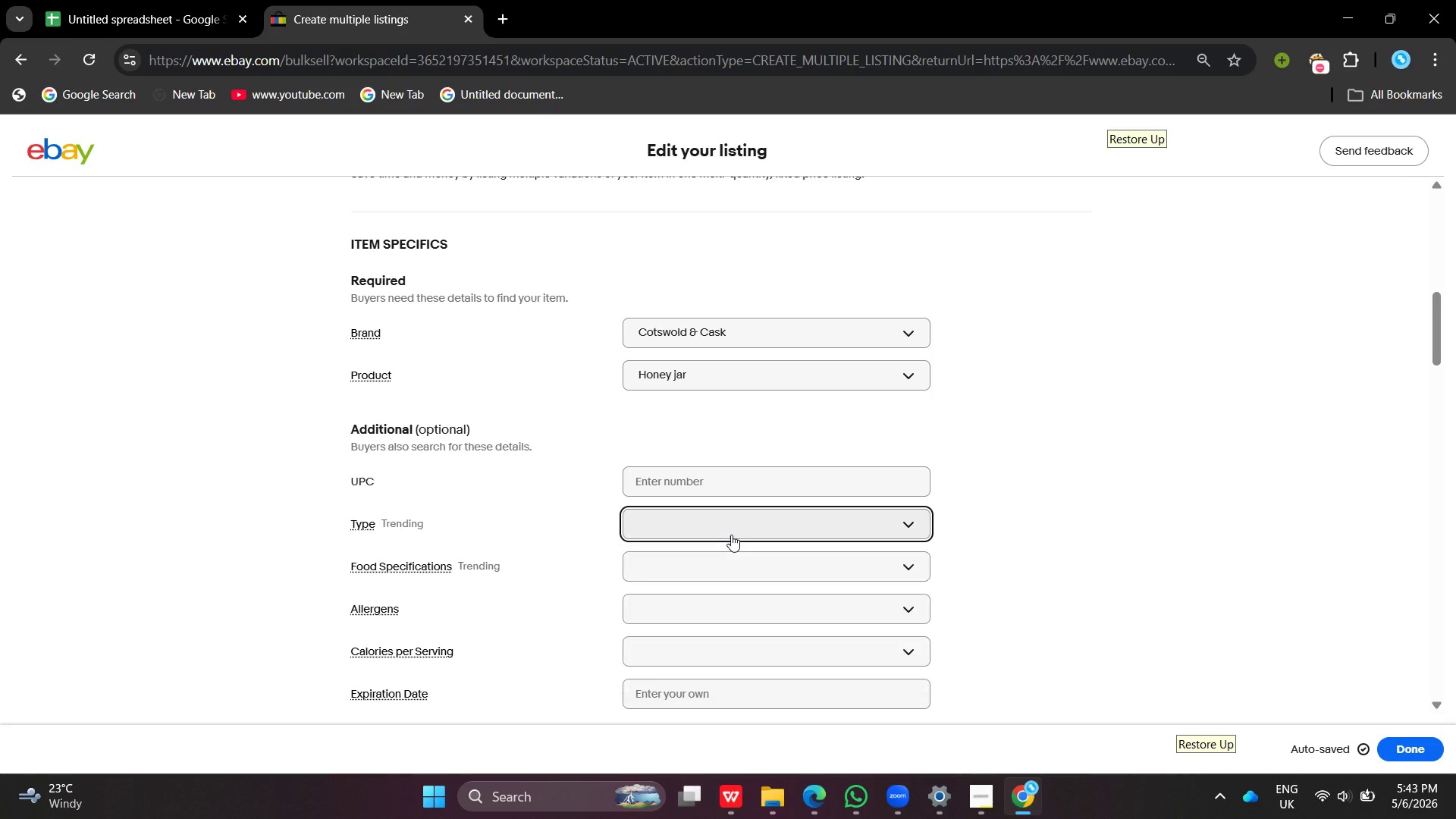 
key(Enter)
 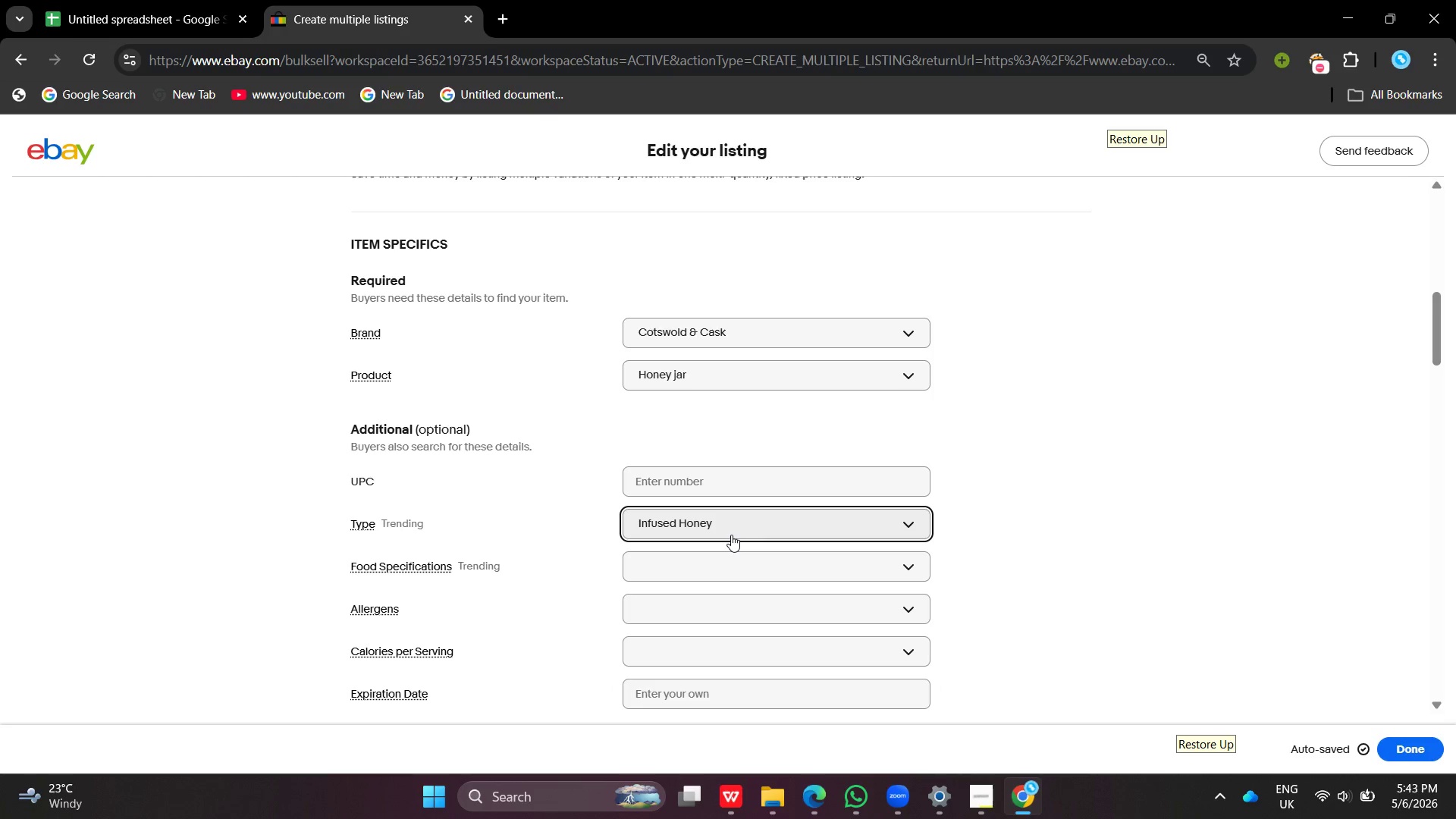 
wait(5.67)
 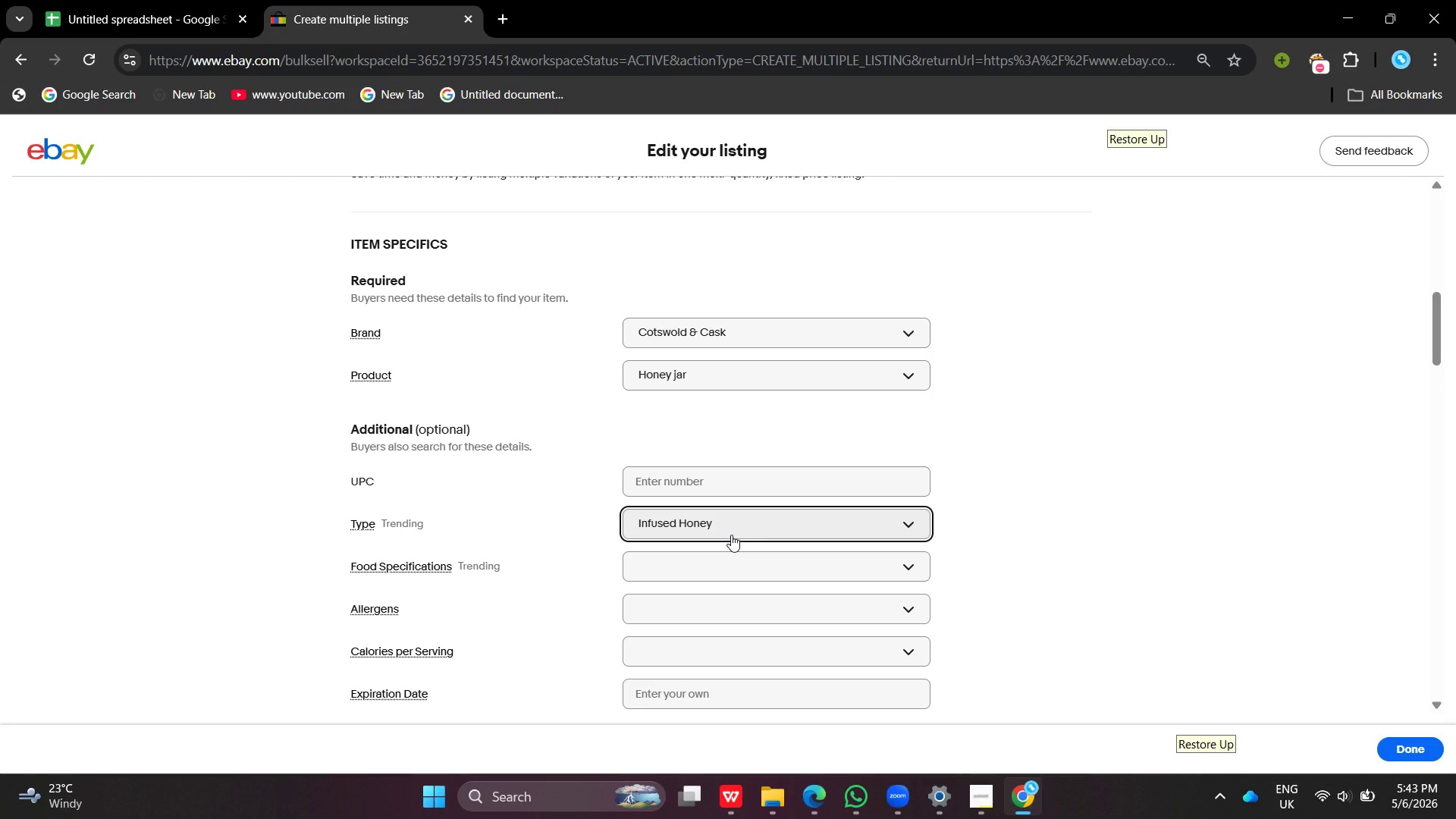 
left_click([982, 786])